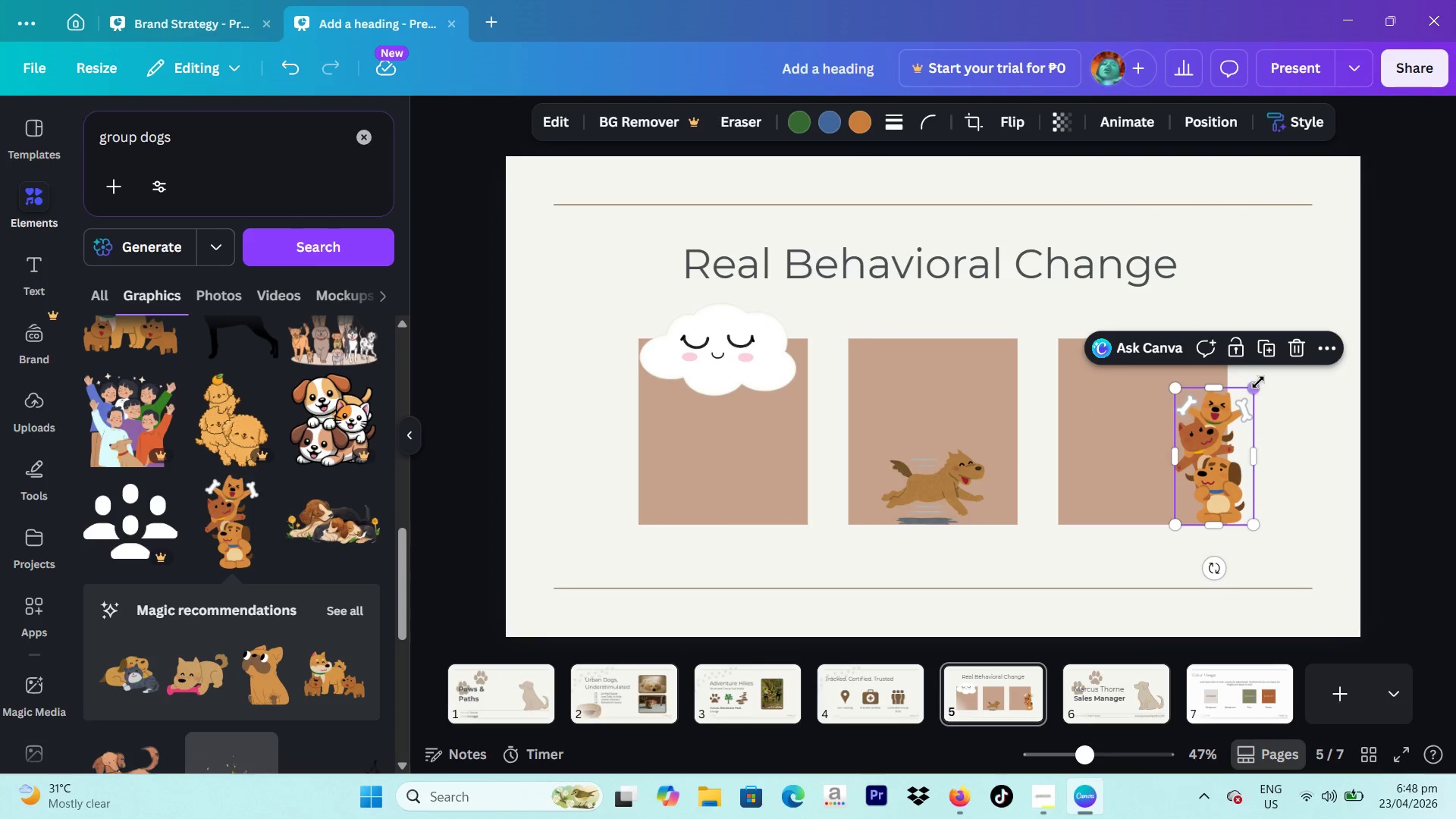 
left_click_drag(start_coordinate=[1249, 384], to_coordinate=[1285, 340])
 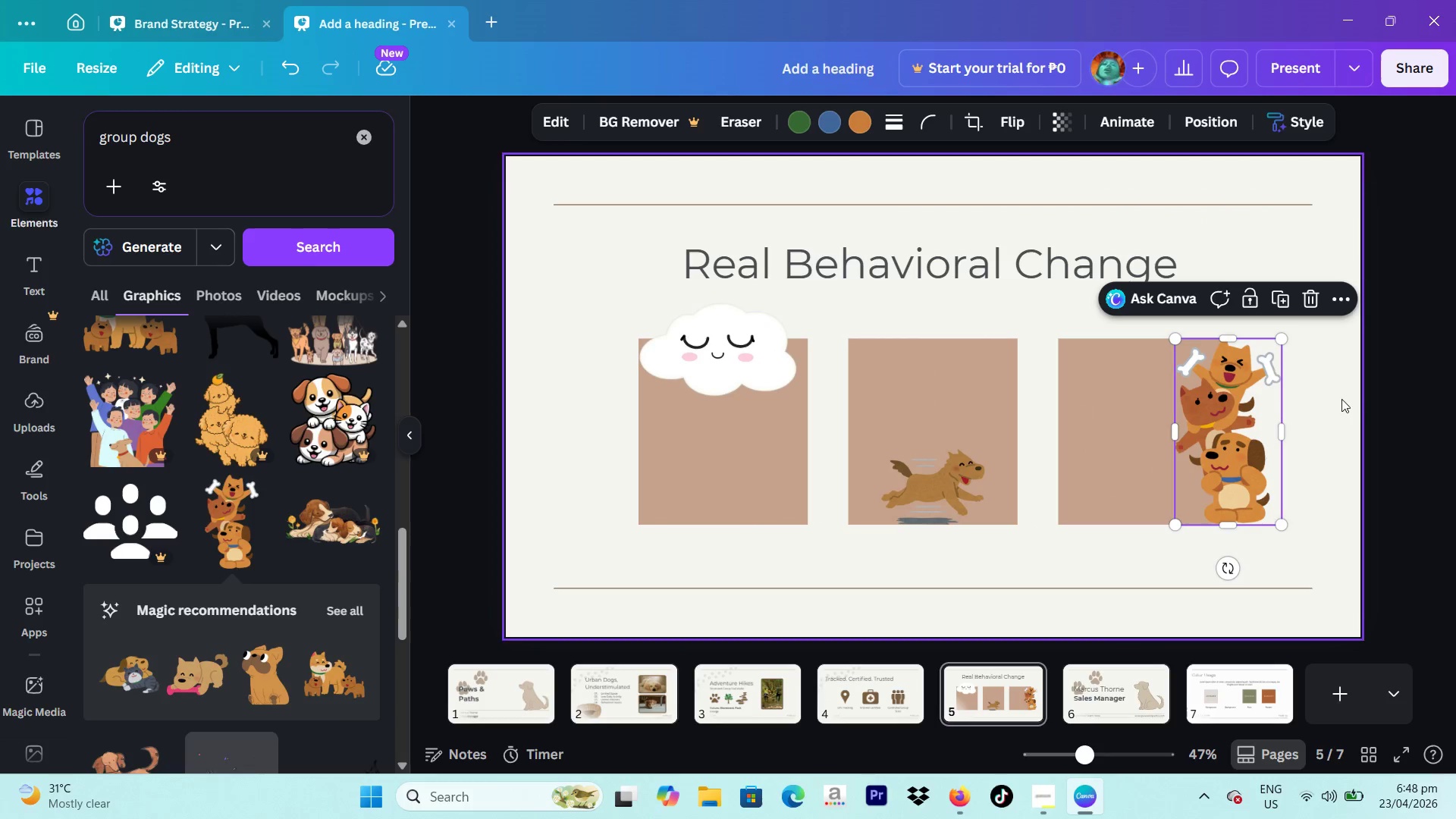 
left_click([1393, 397])
 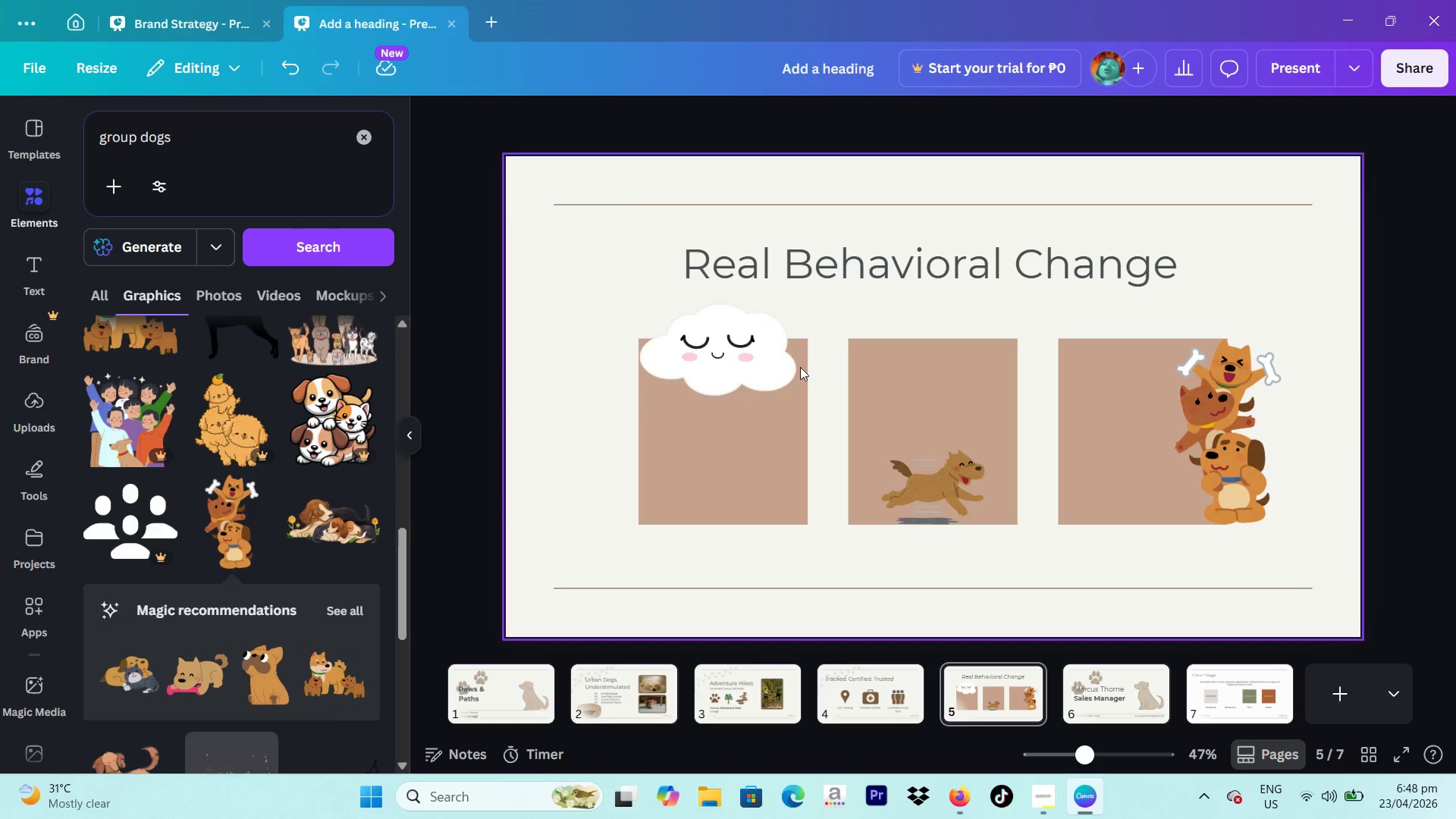 
left_click_drag(start_coordinate=[713, 348], to_coordinate=[660, 347])
 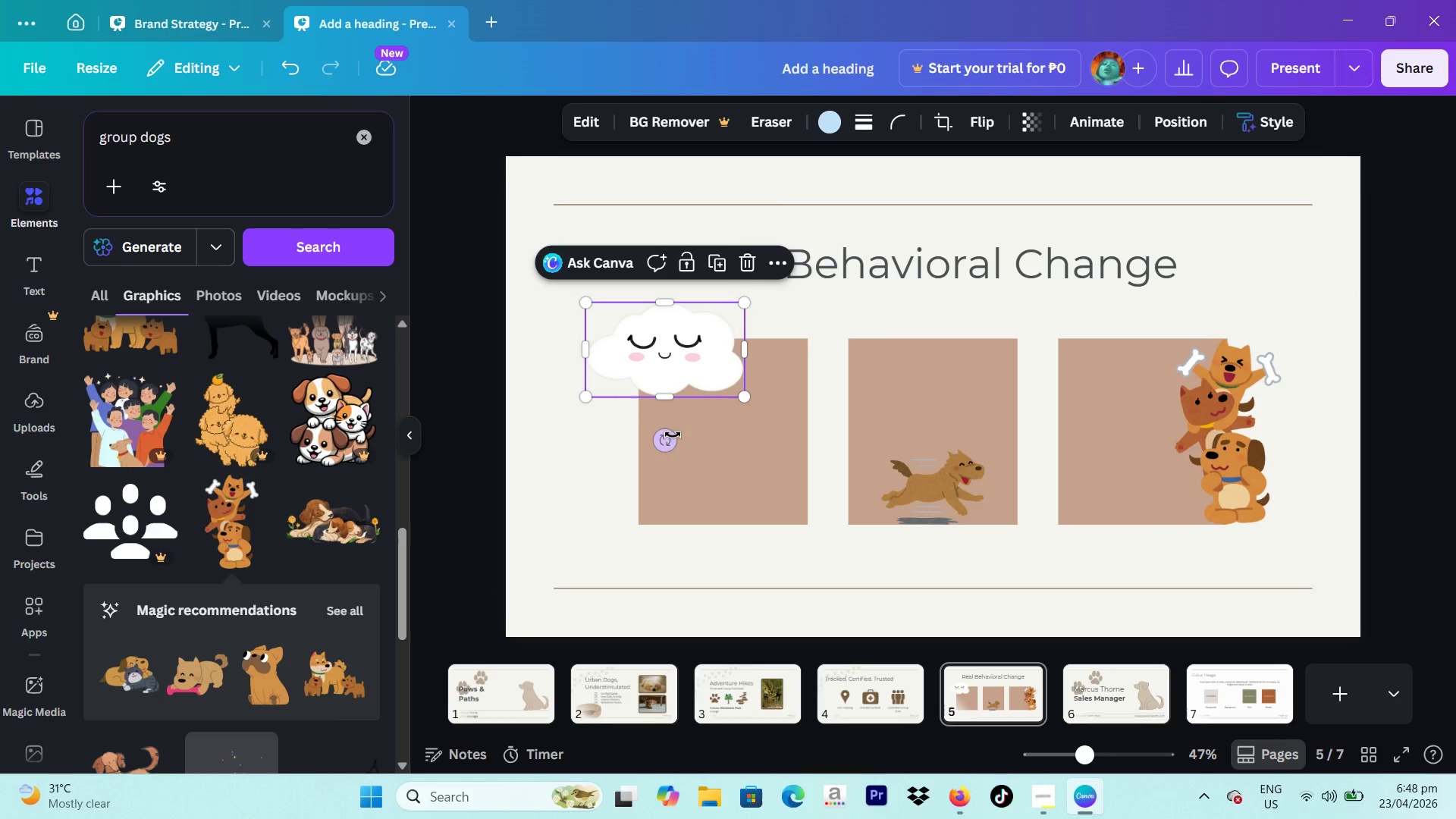 
left_click_drag(start_coordinate=[671, 437], to_coordinate=[695, 448])
 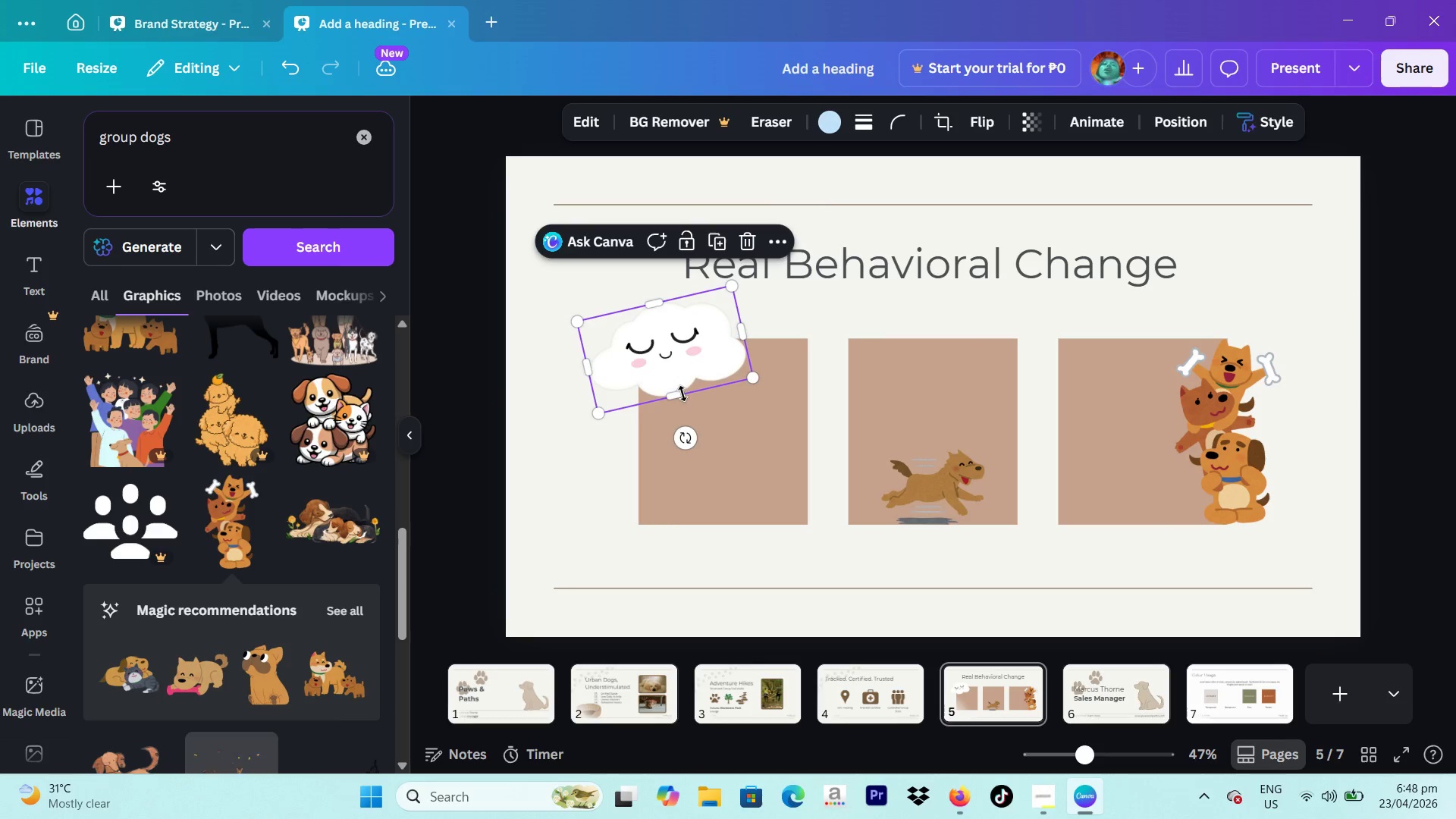 
left_click_drag(start_coordinate=[682, 394], to_coordinate=[691, 389])
 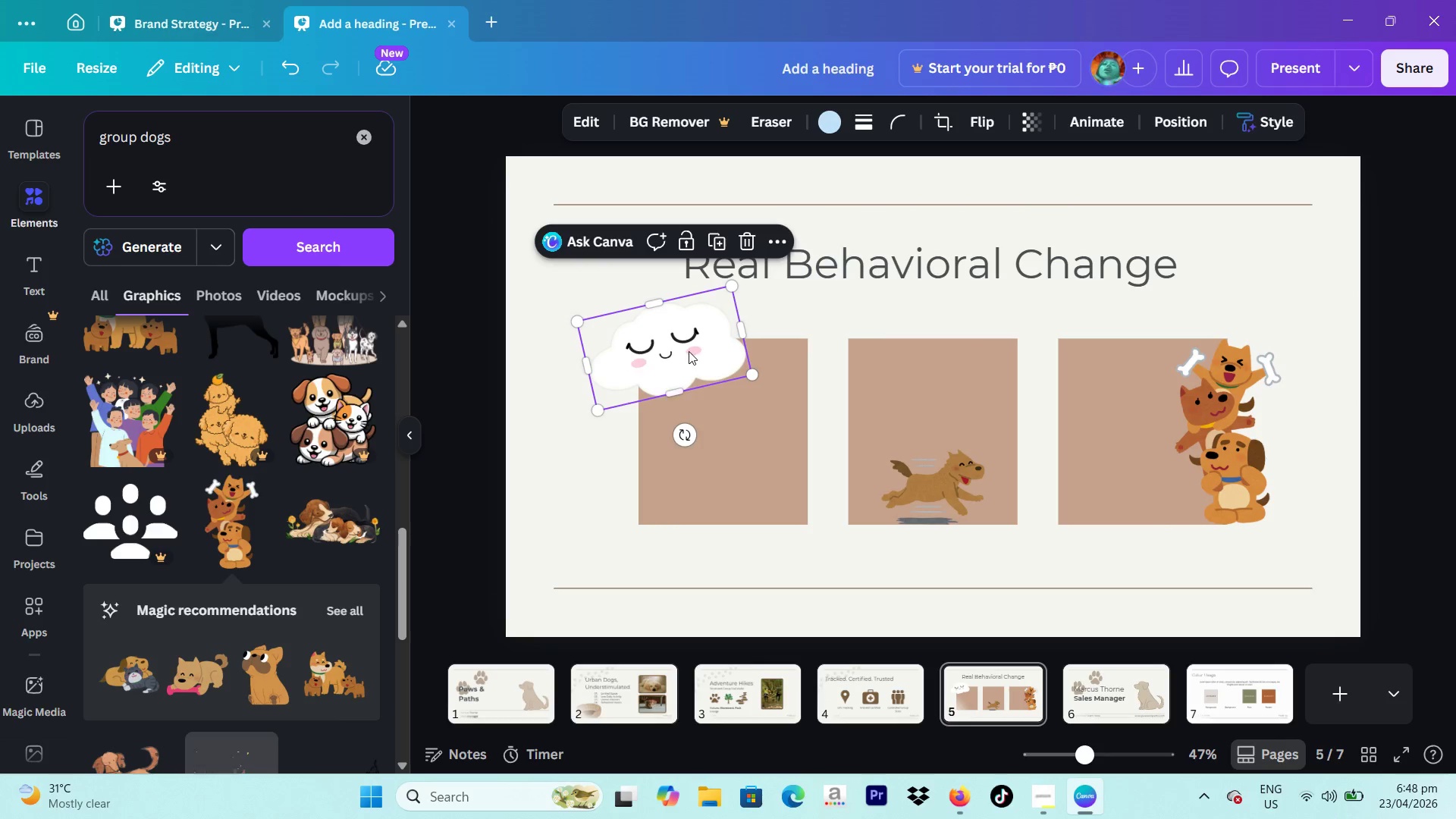 
left_click_drag(start_coordinate=[689, 351], to_coordinate=[695, 357])
 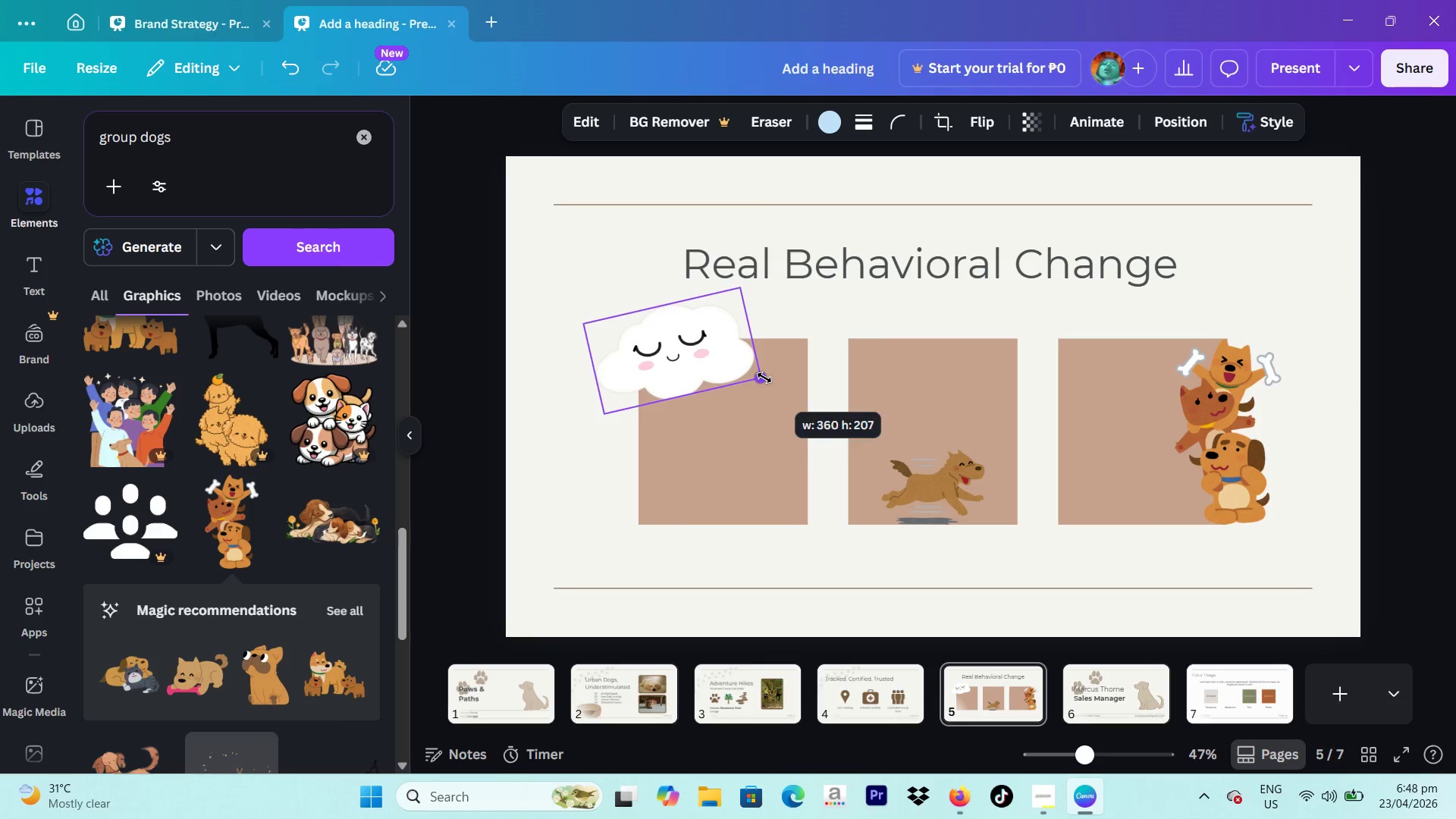 
double_click([700, 364])
 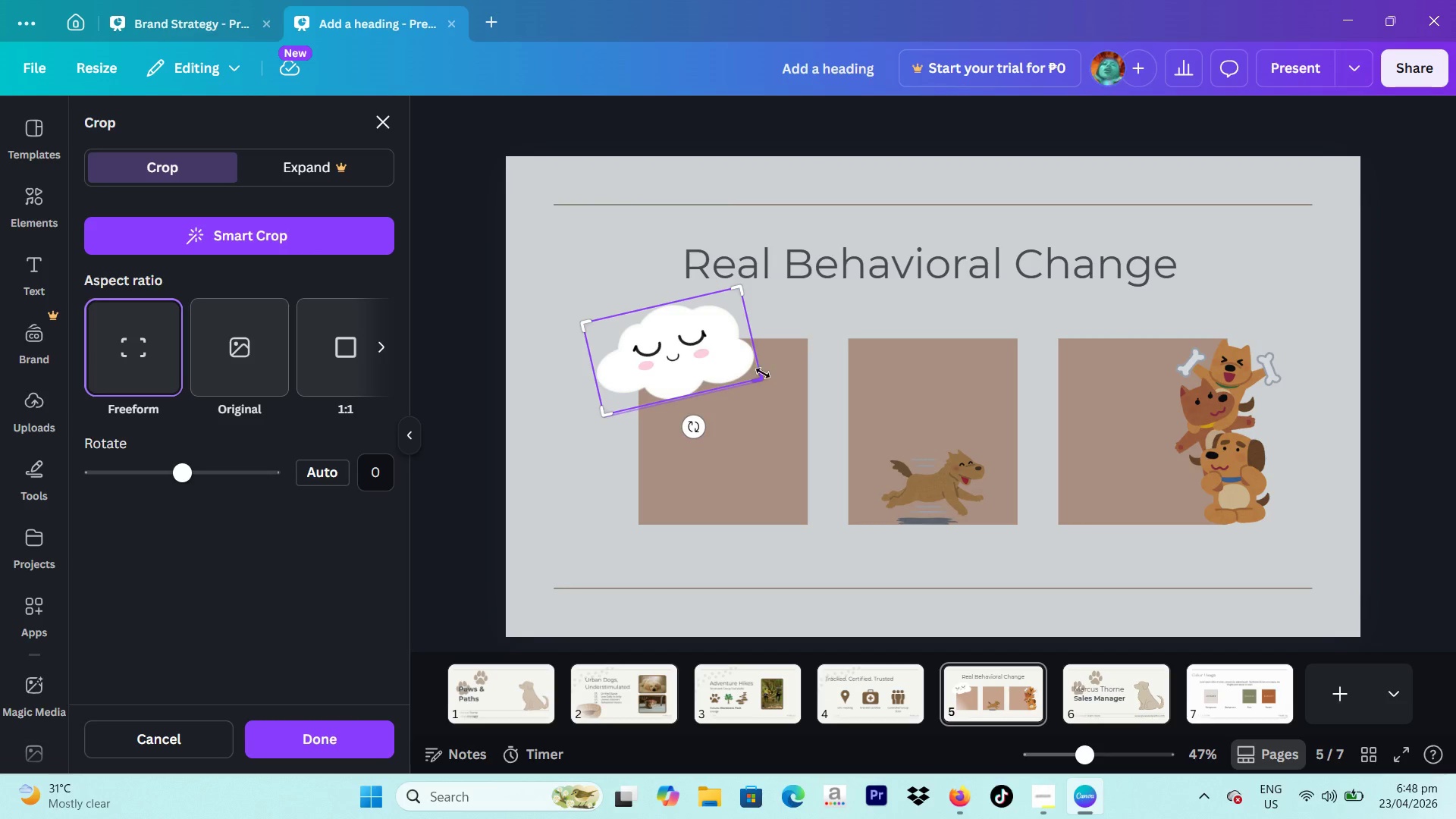 
left_click_drag(start_coordinate=[760, 378], to_coordinate=[785, 394])
 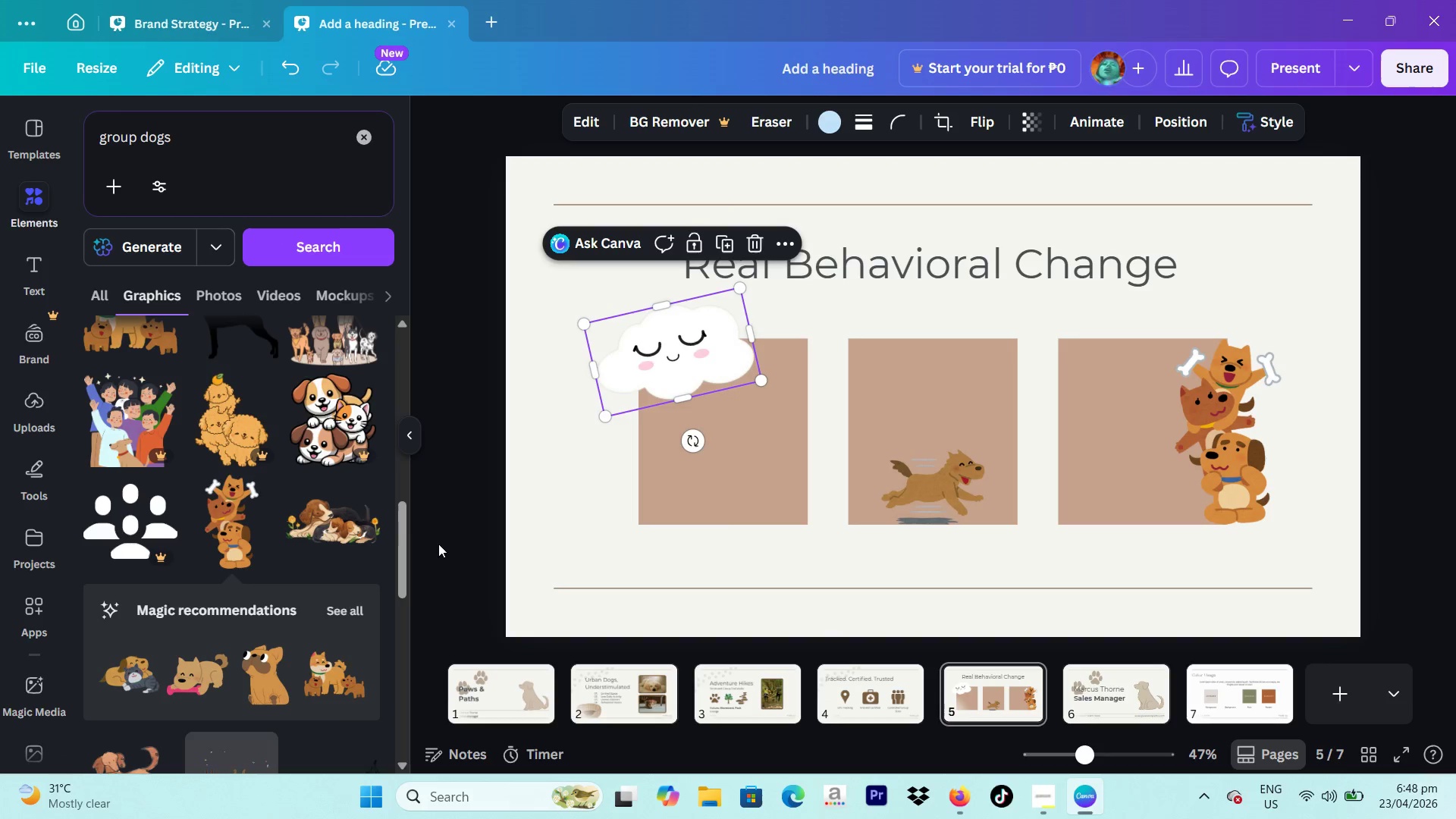 
left_click([456, 488])
 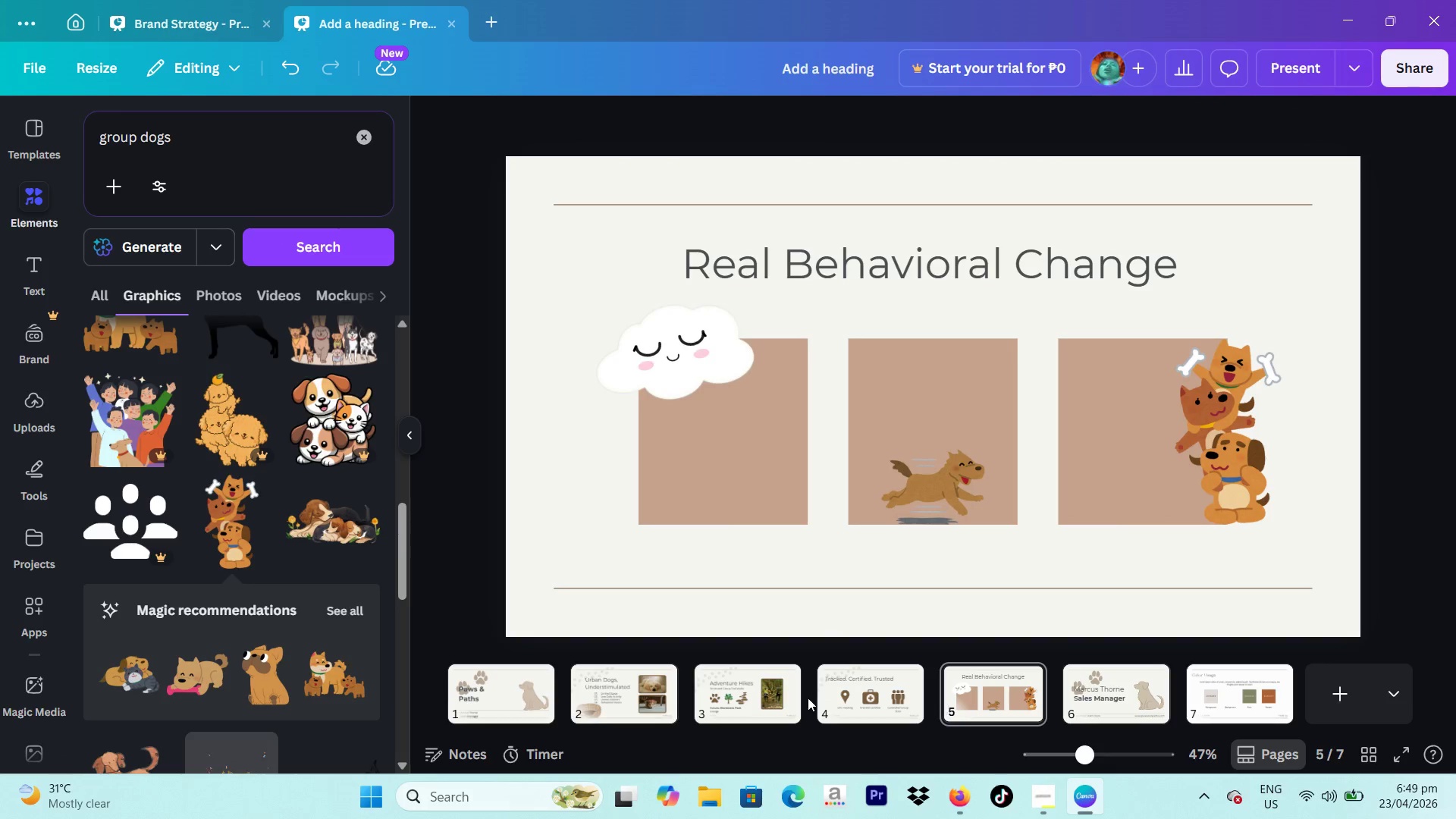 
left_click([853, 700])
 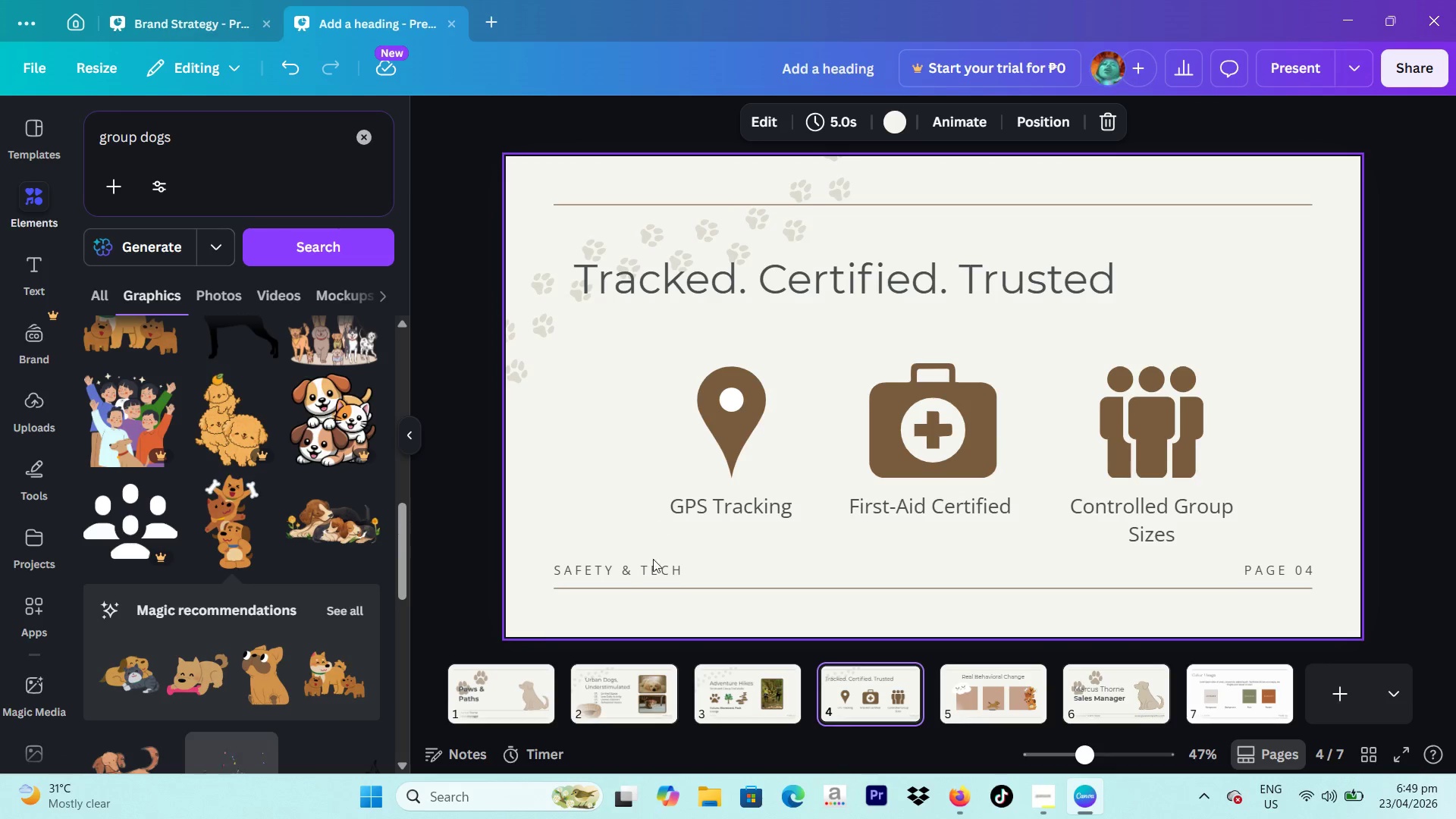 
left_click([653, 563])
 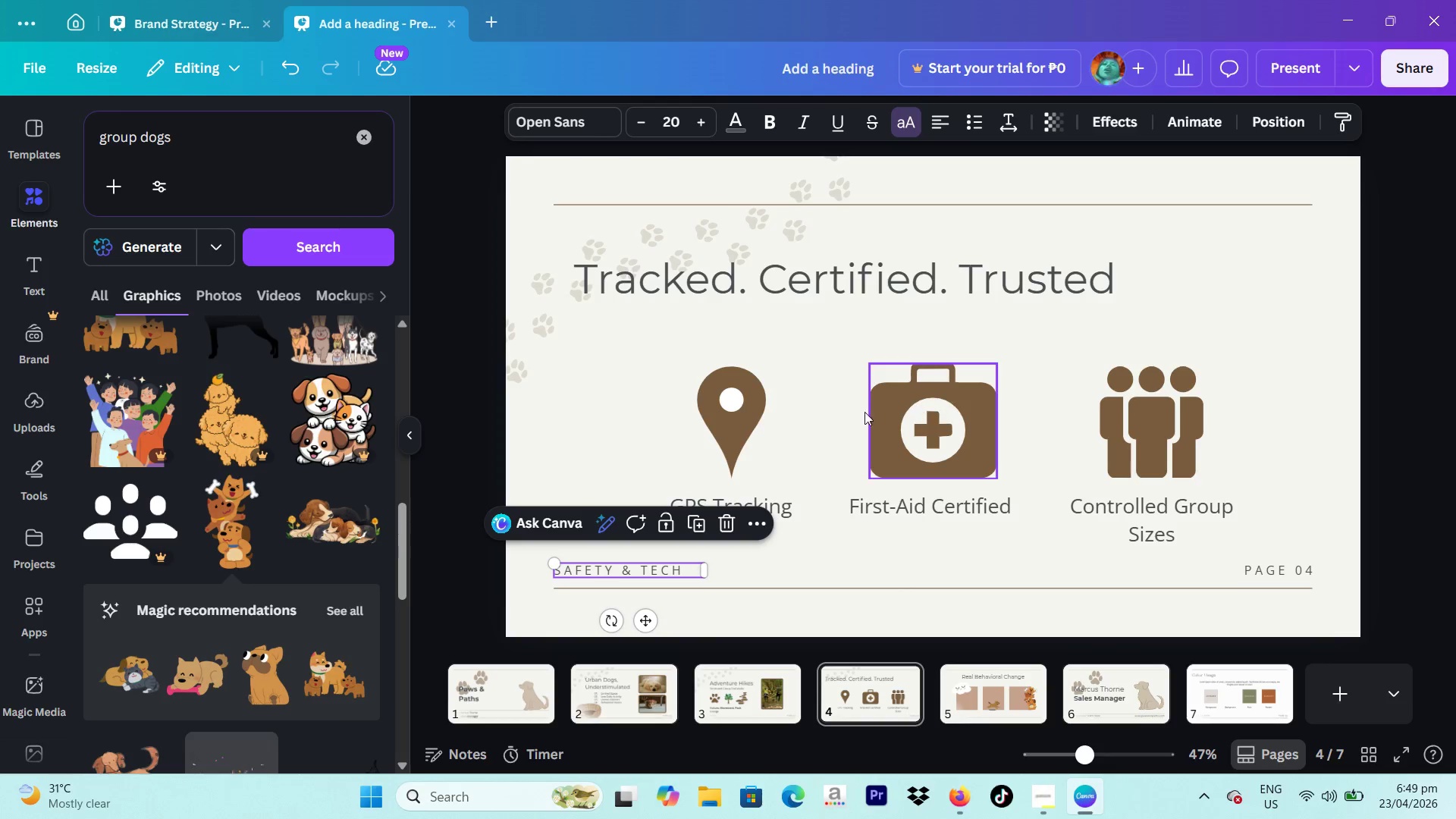 
left_click([943, 509])
 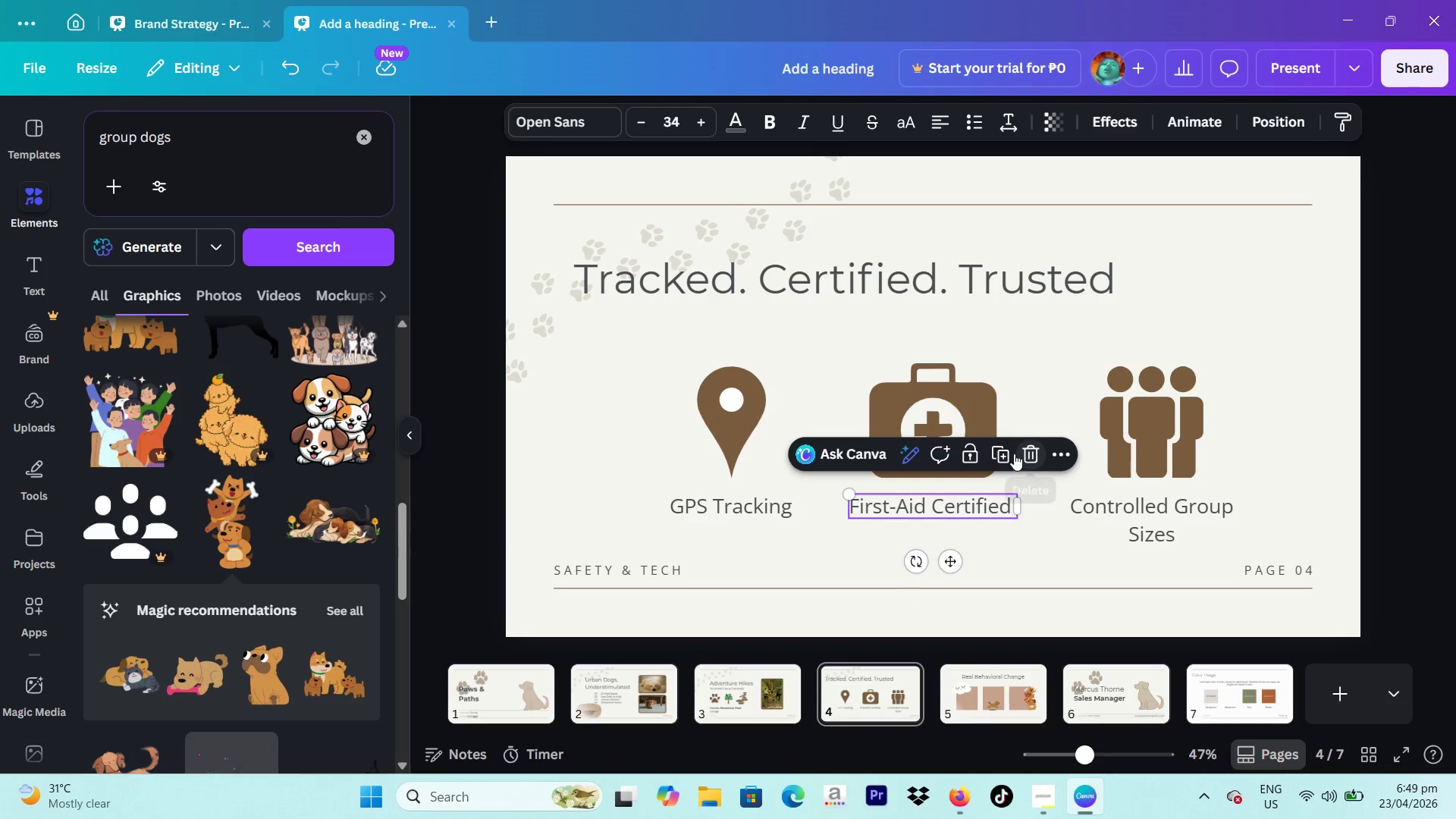 
left_click([1000, 453])
 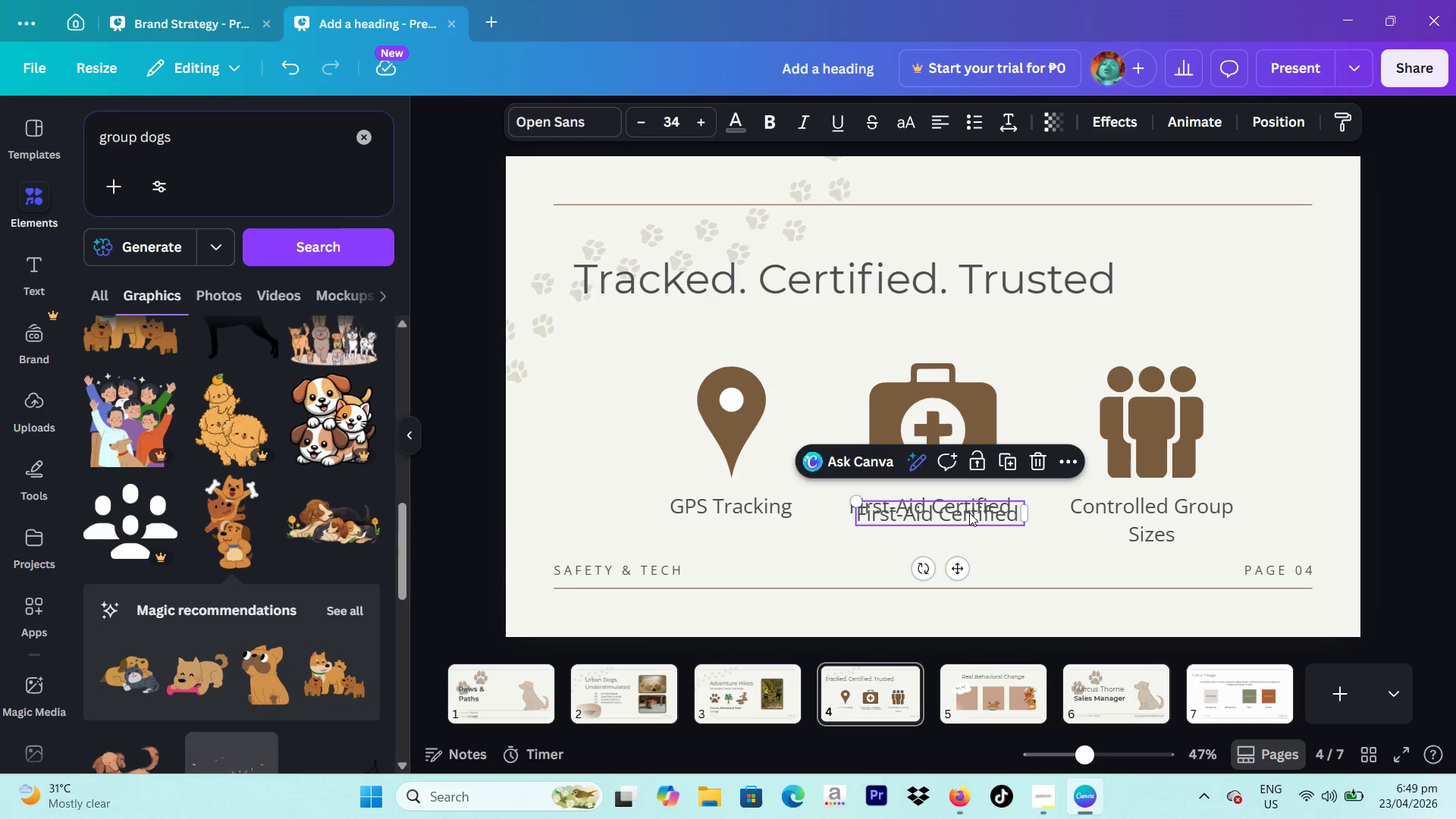 
left_click_drag(start_coordinate=[964, 519], to_coordinate=[981, 673])
 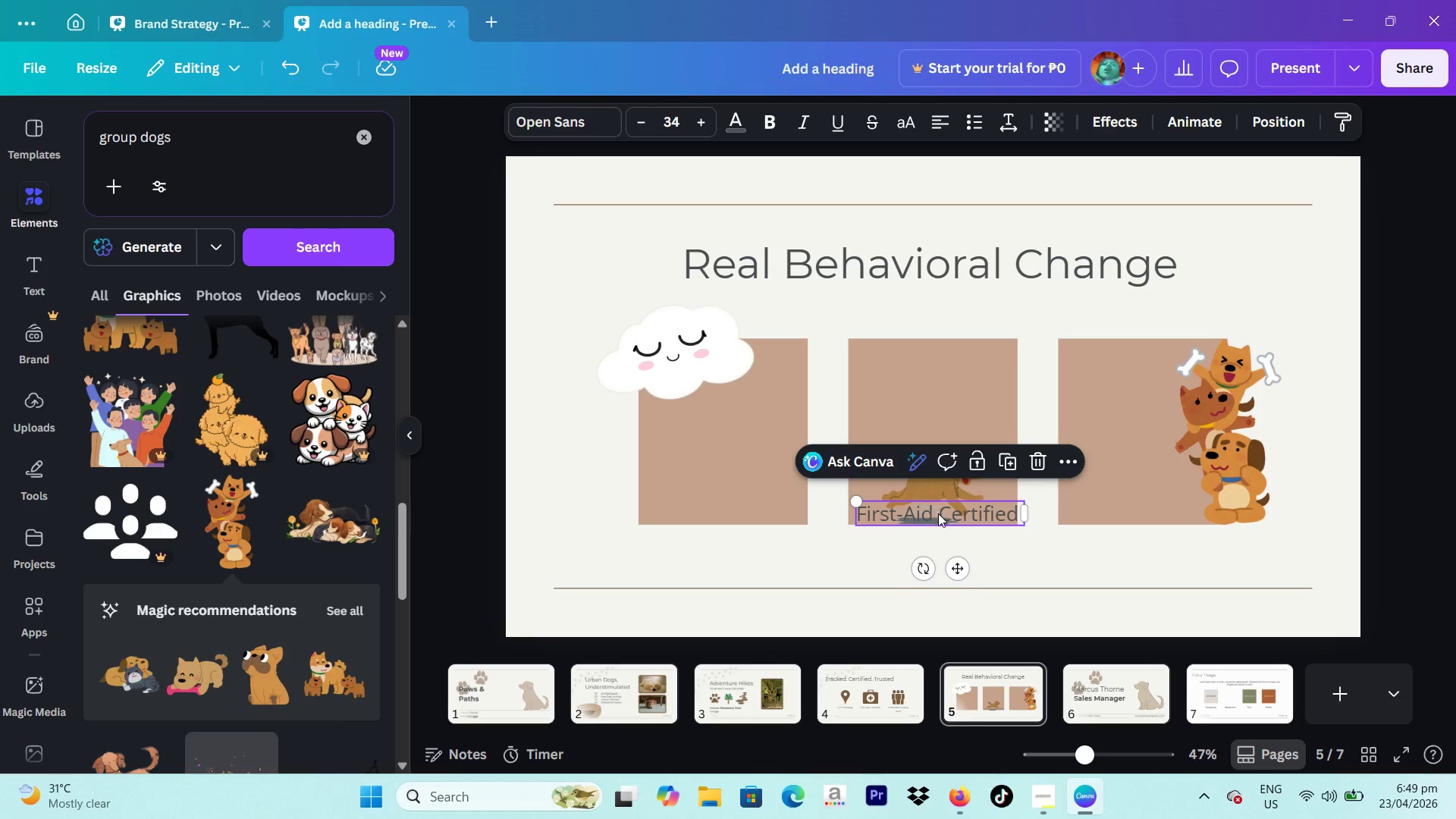 
left_click_drag(start_coordinate=[939, 516], to_coordinate=[730, 439])
 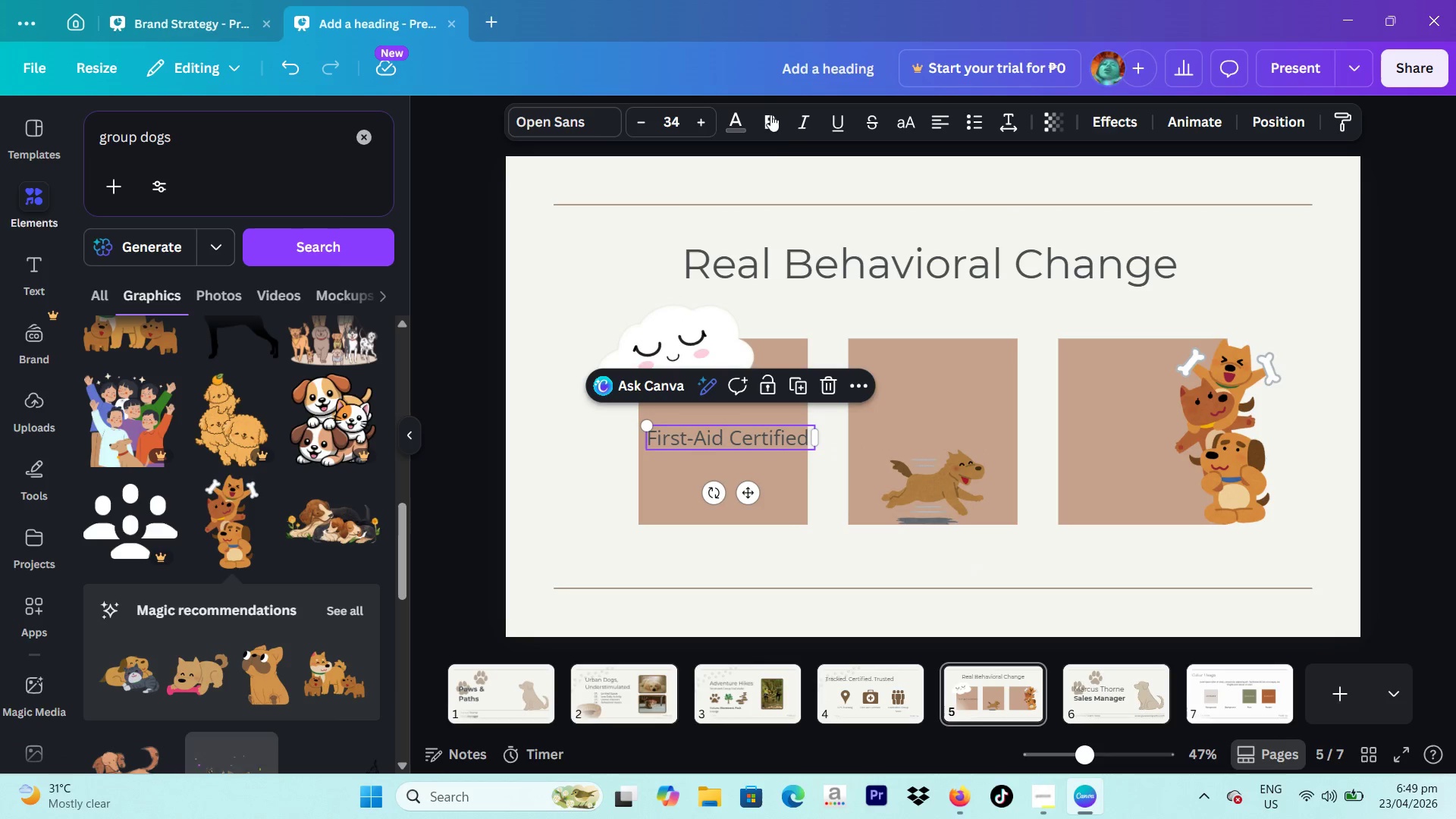 
left_click([770, 138])
 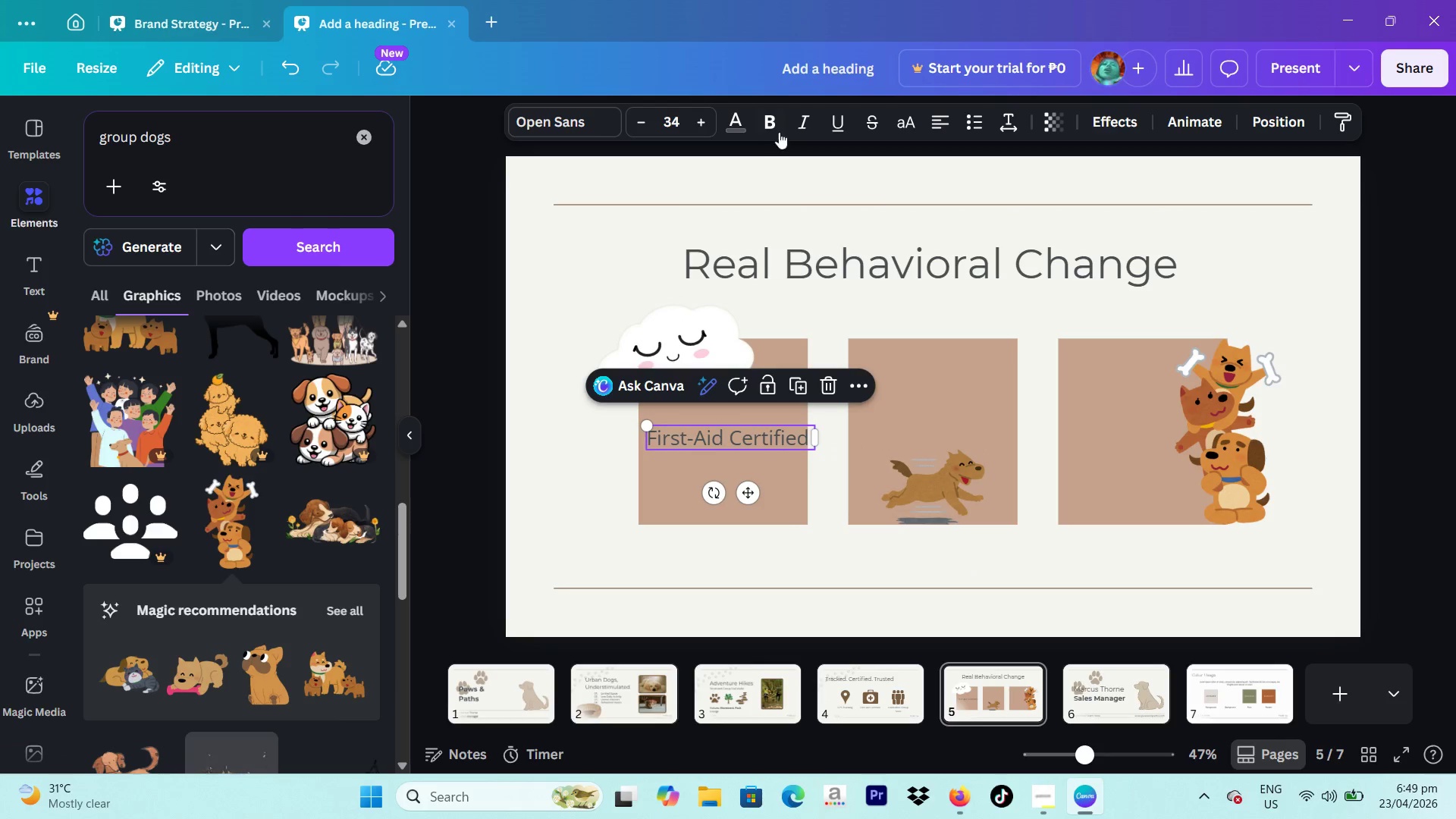 
left_click([782, 121])
 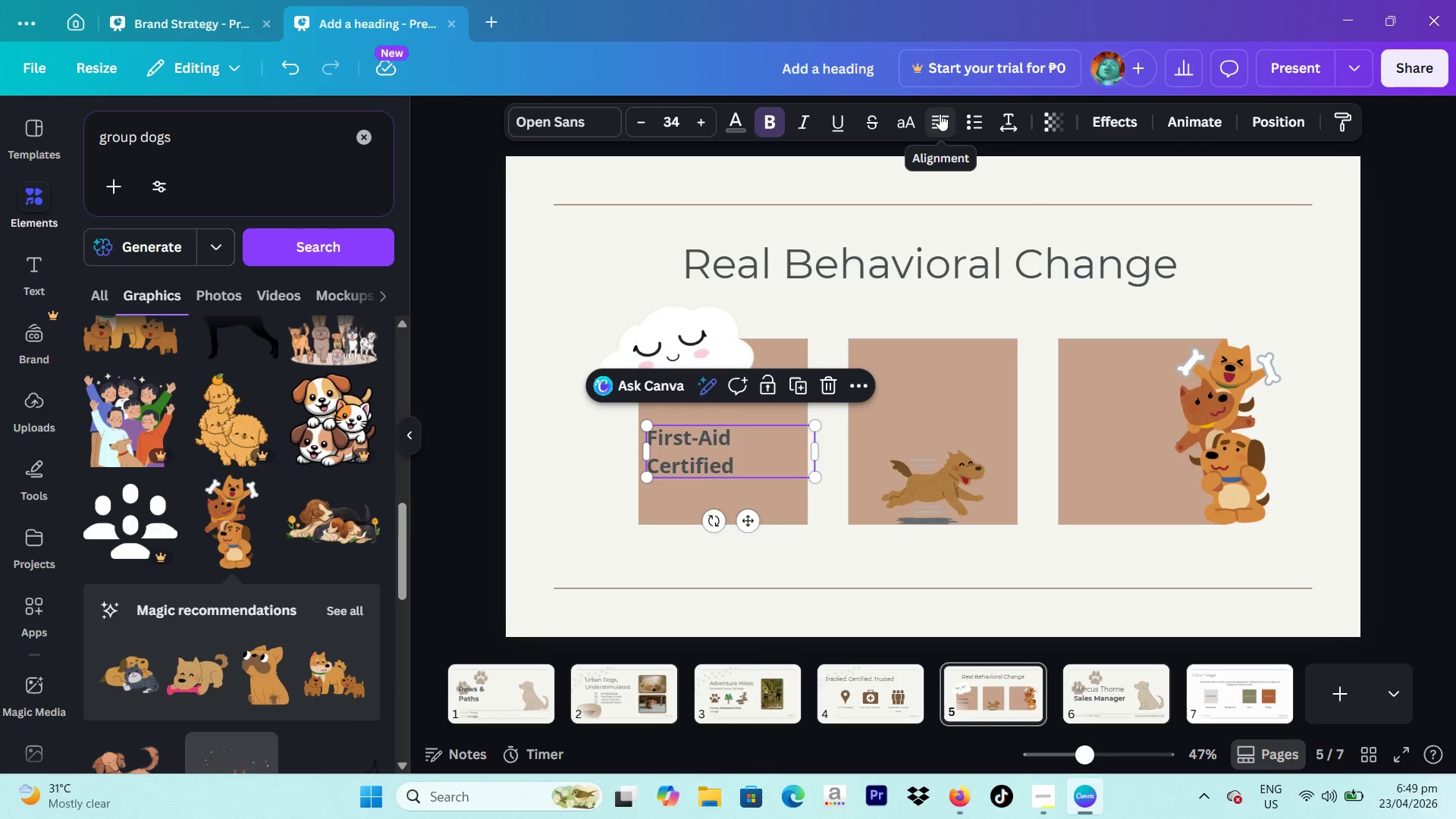 
left_click([941, 126])
 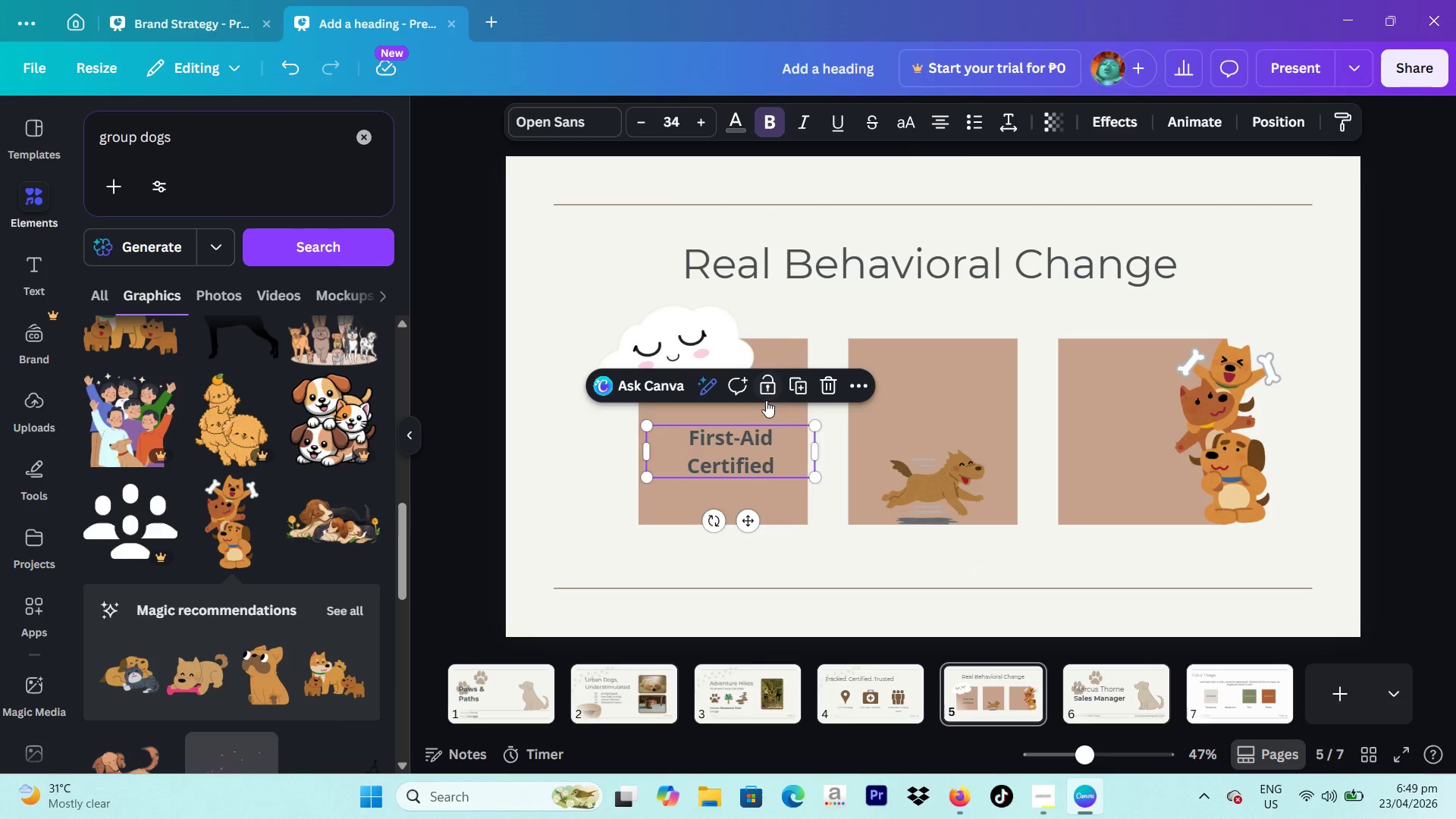 
left_click_drag(start_coordinate=[745, 453], to_coordinate=[734, 433])
 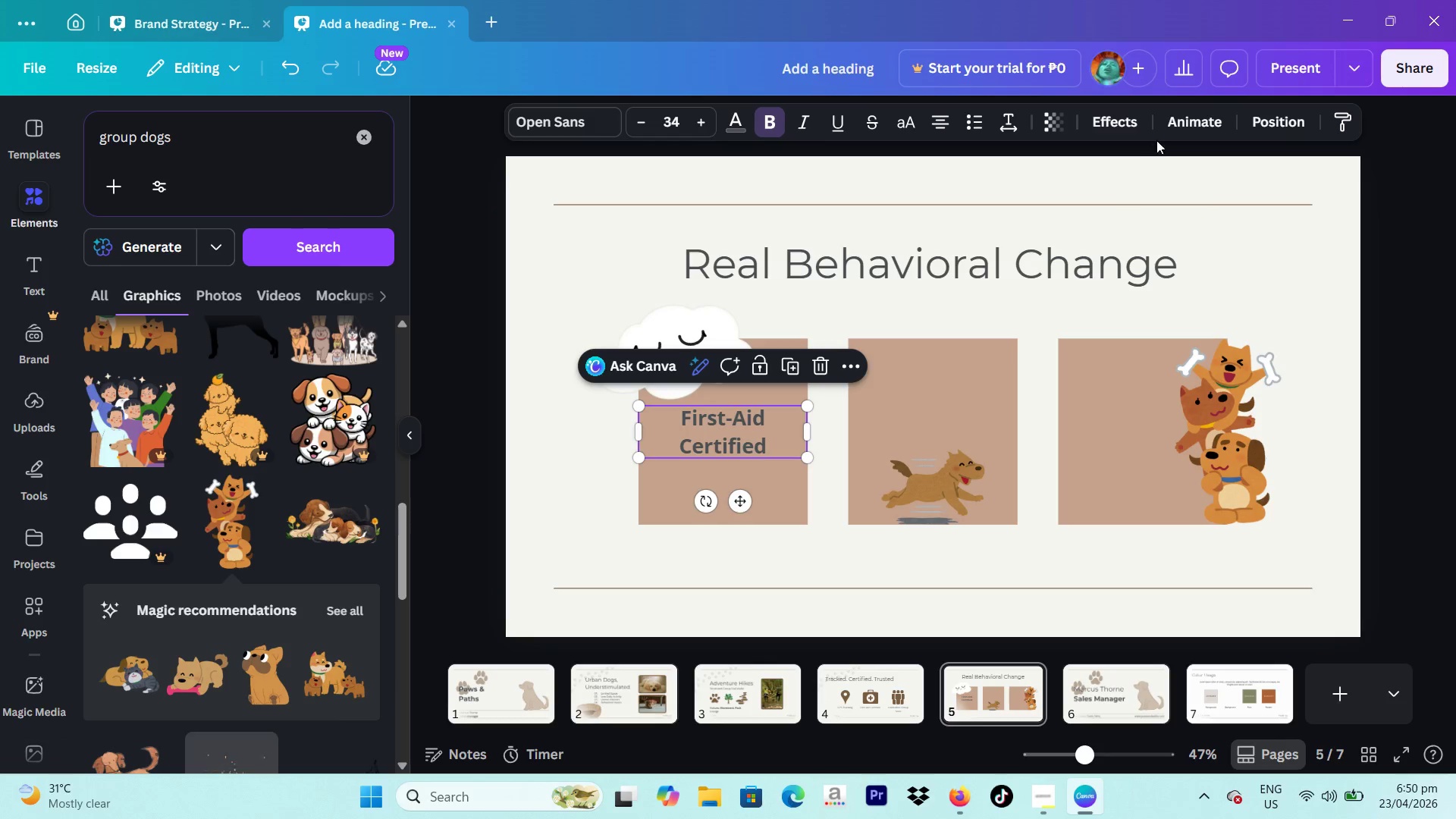 
wait(59.34)
 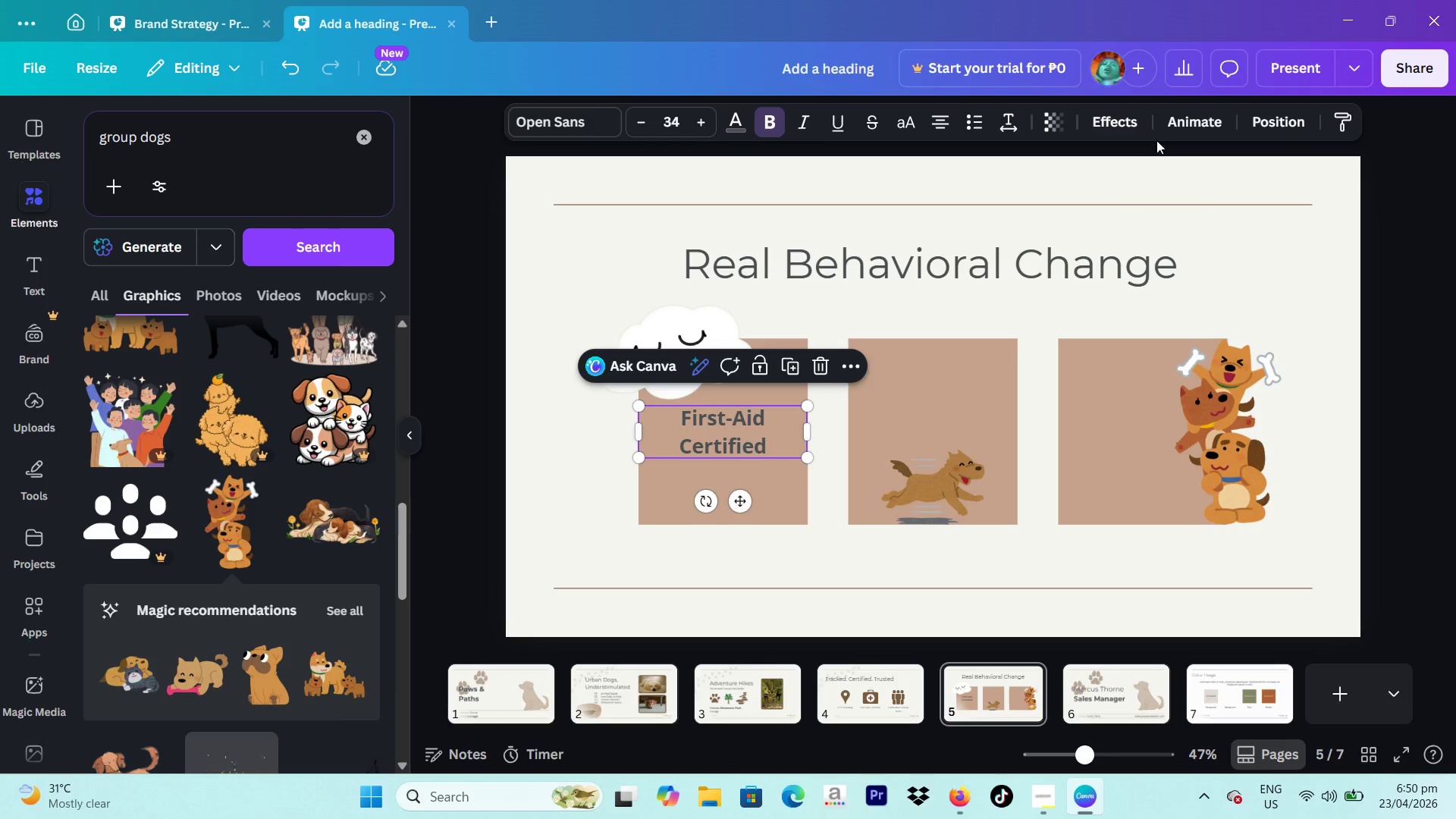 
type(Anxiety)
 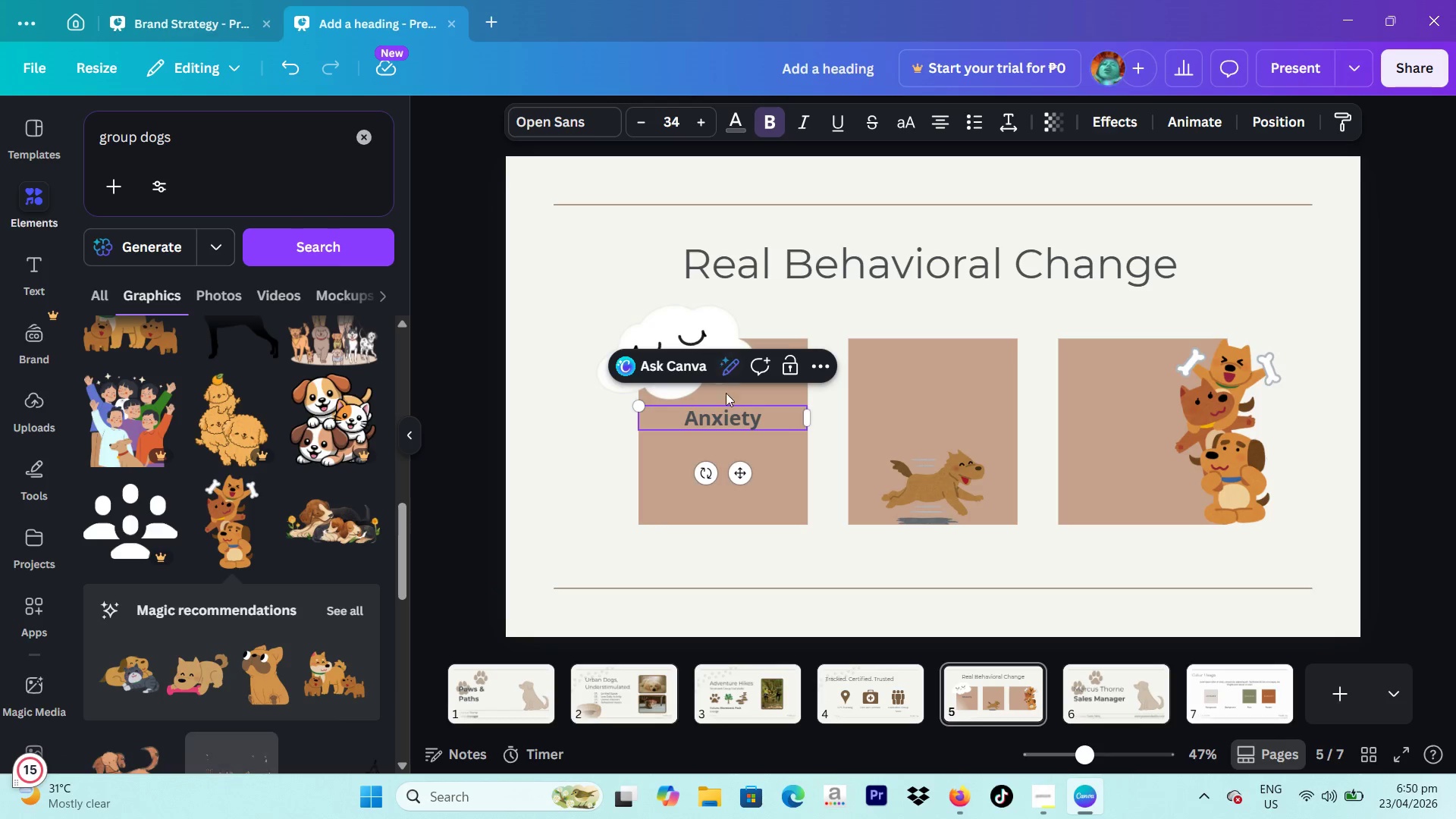 
left_click_drag(start_coordinate=[742, 483], to_coordinate=[757, 496])
 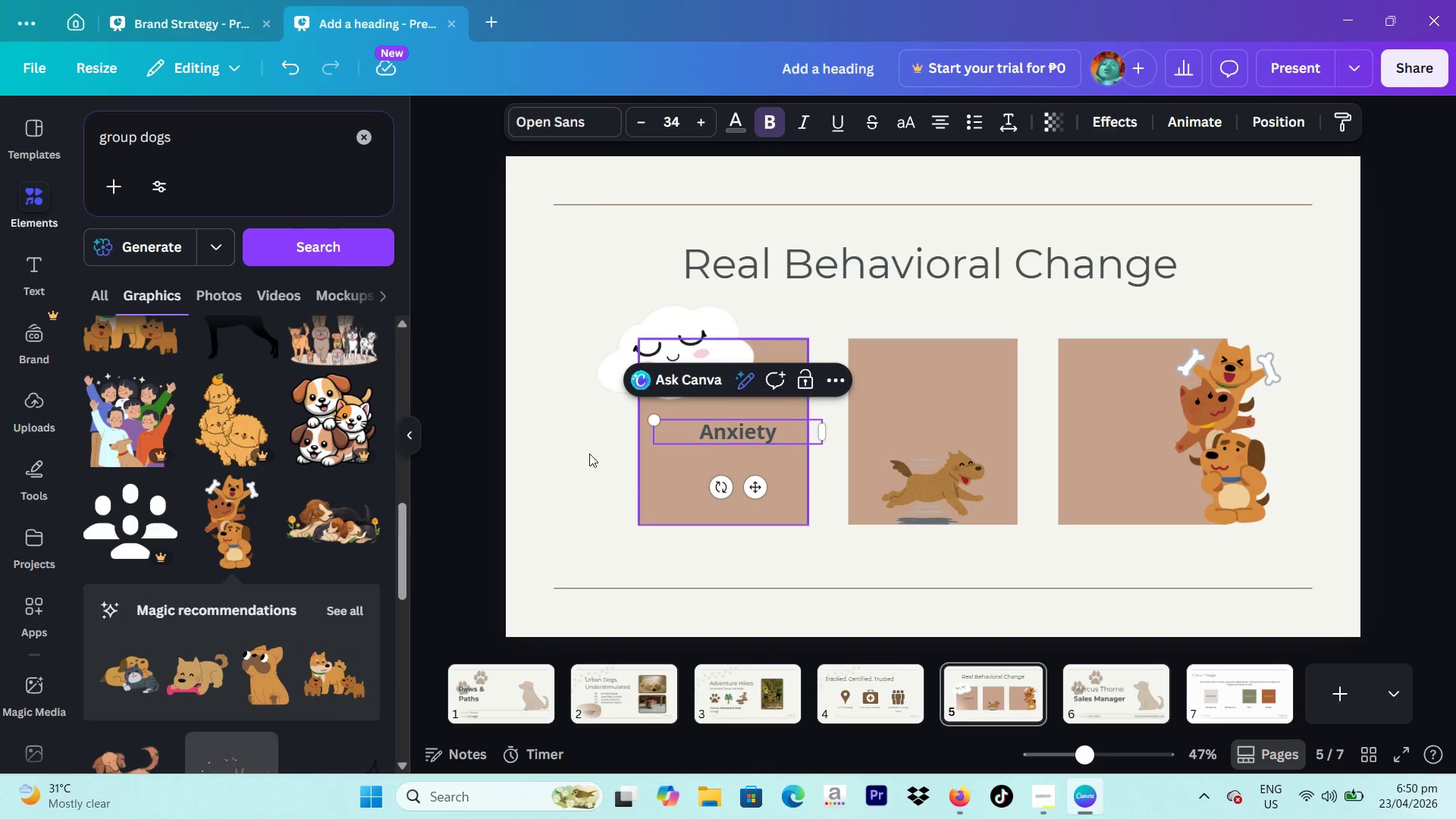 
left_click([444, 453])
 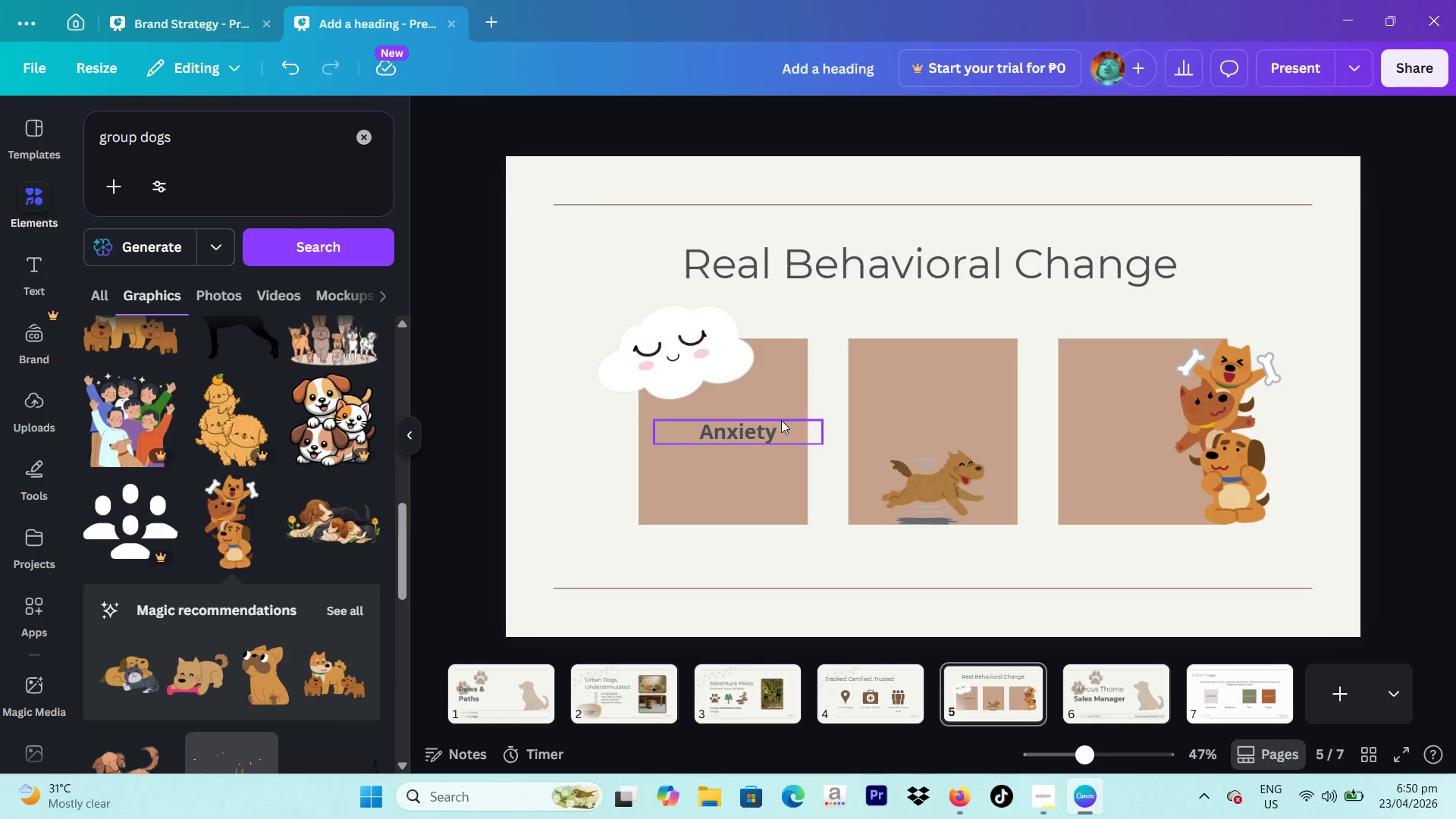 
left_click([772, 423])
 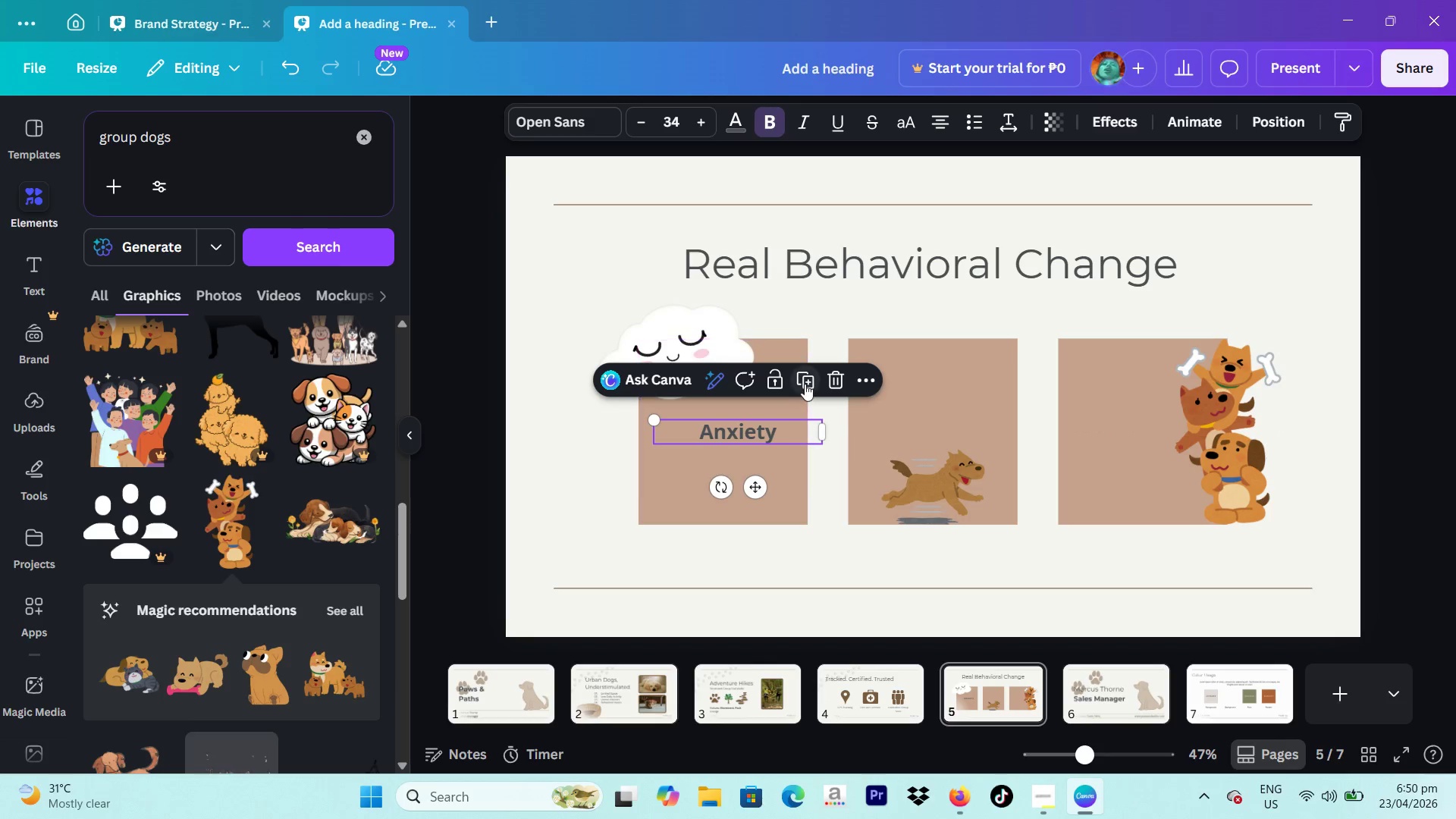 
left_click([805, 384])
 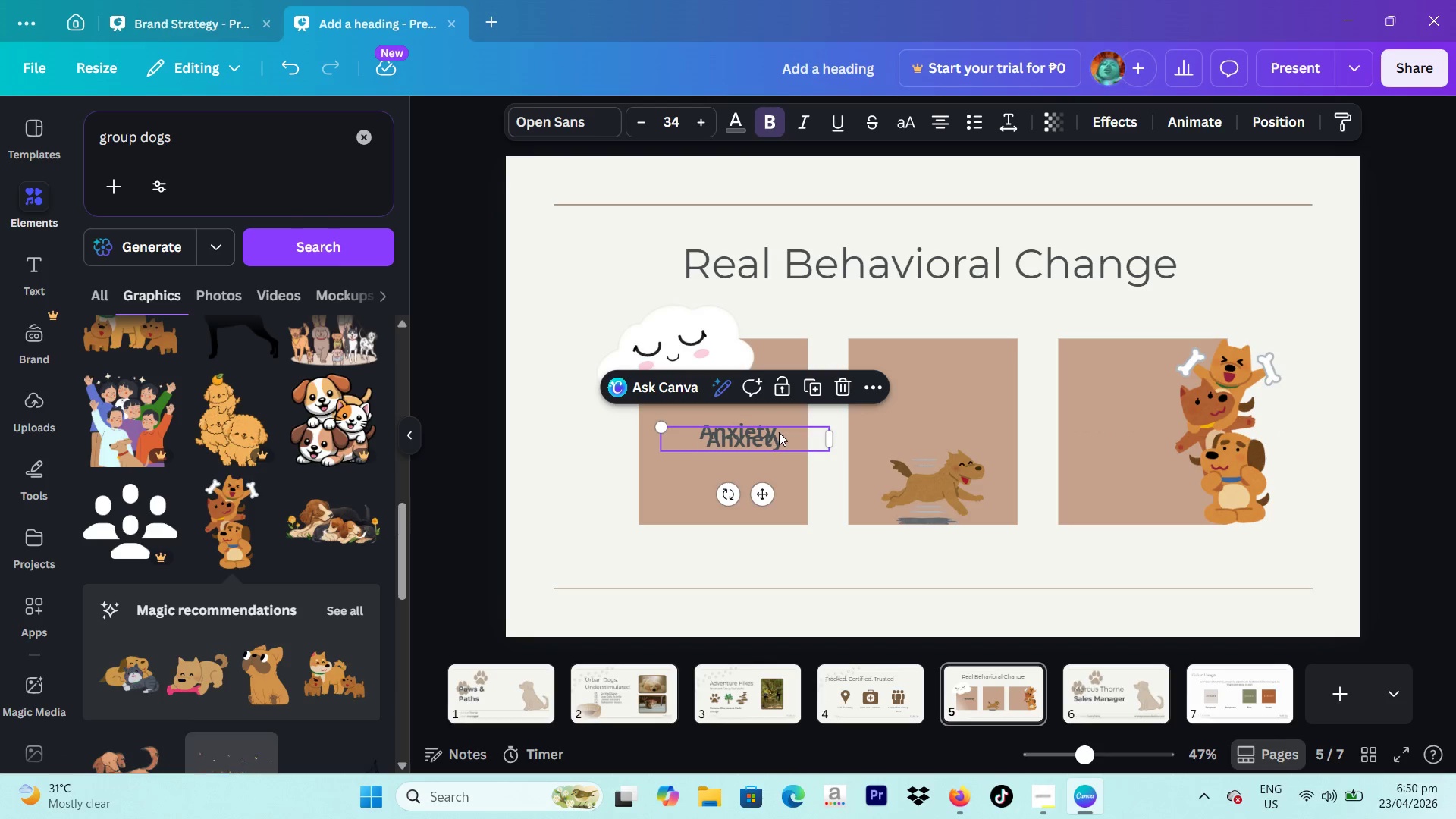 
left_click_drag(start_coordinate=[779, 432], to_coordinate=[967, 420])
 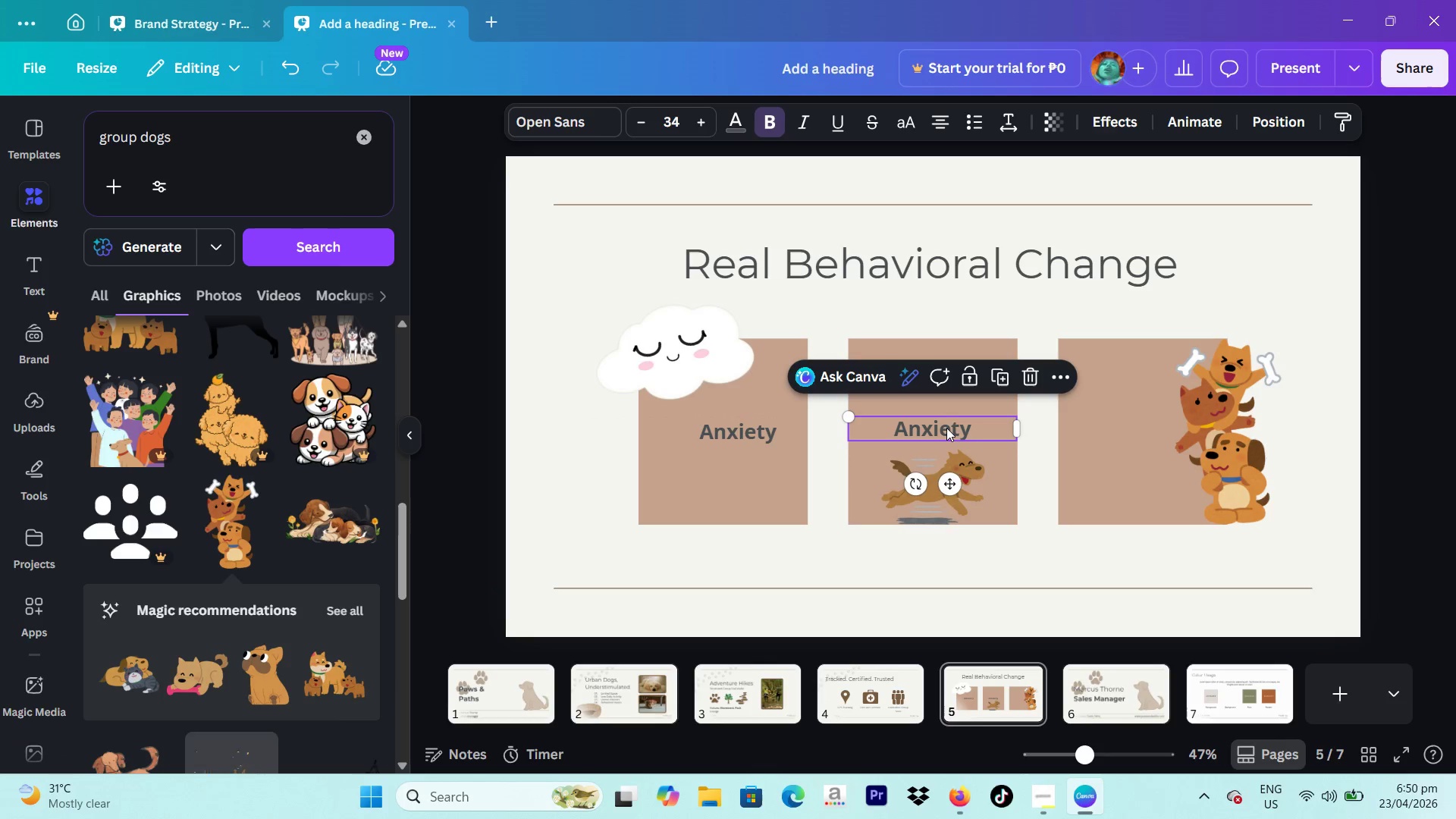 
wait(10.45)
 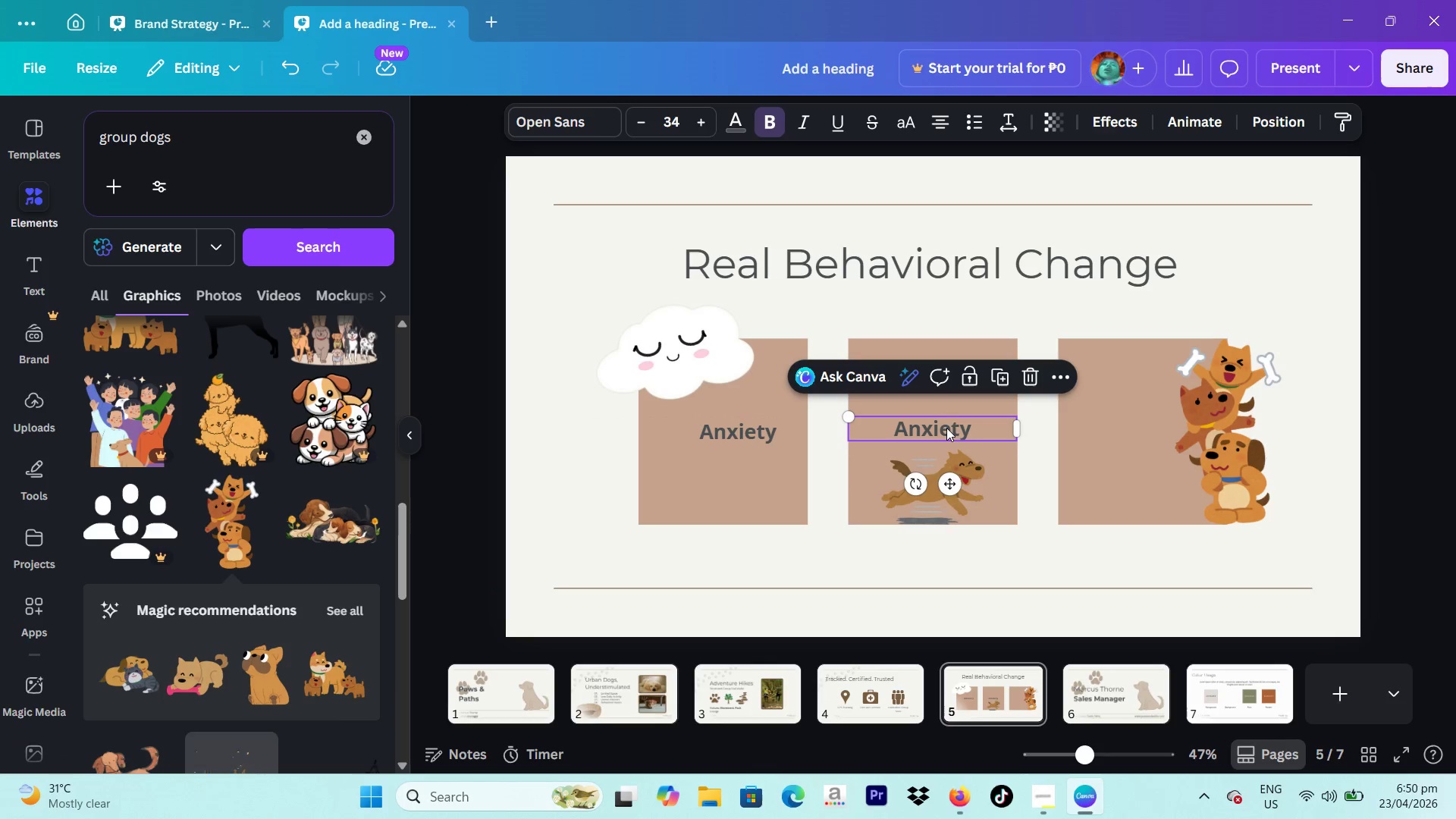 
left_click([928, 429])
 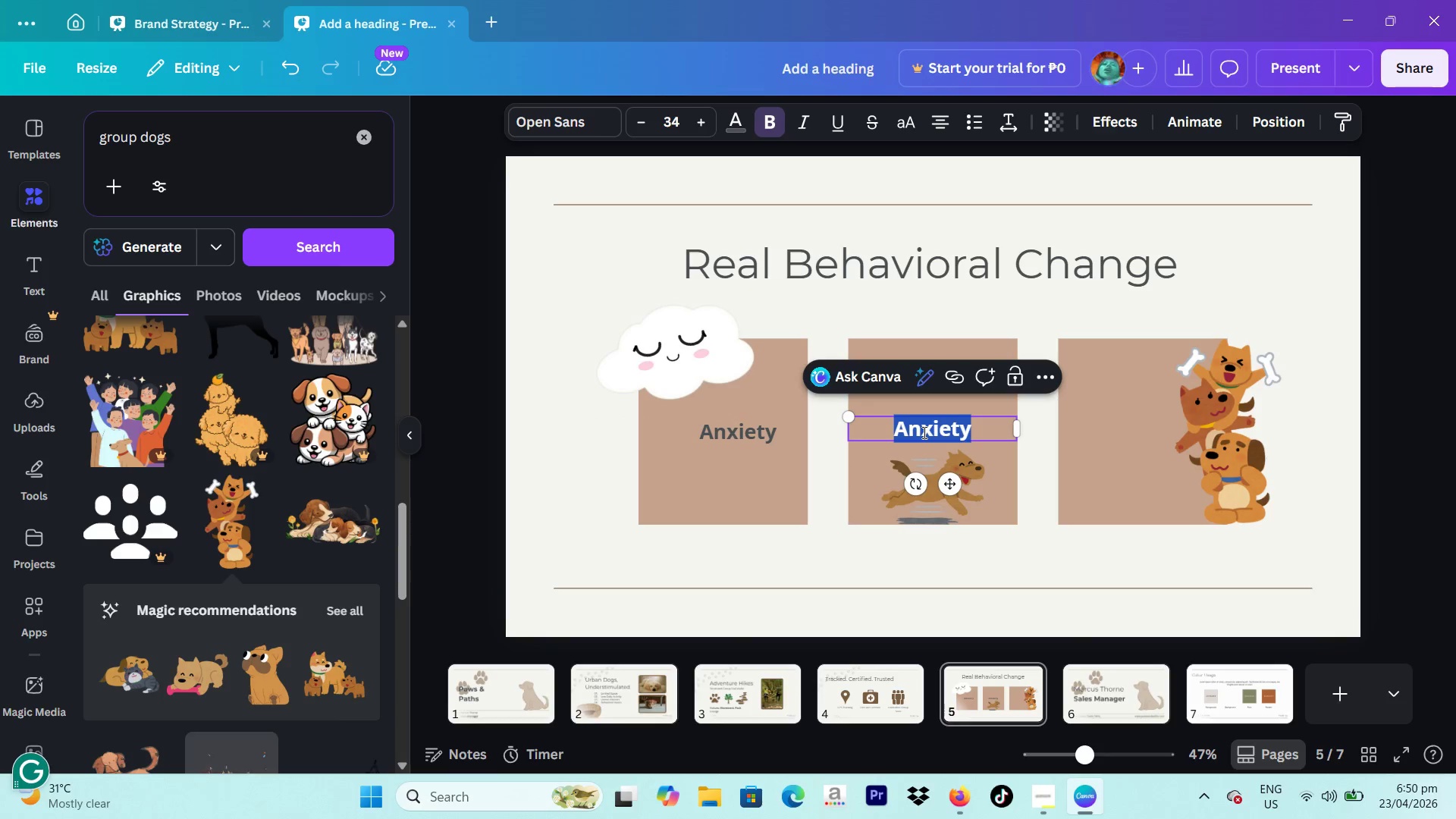 
type(Activity)
 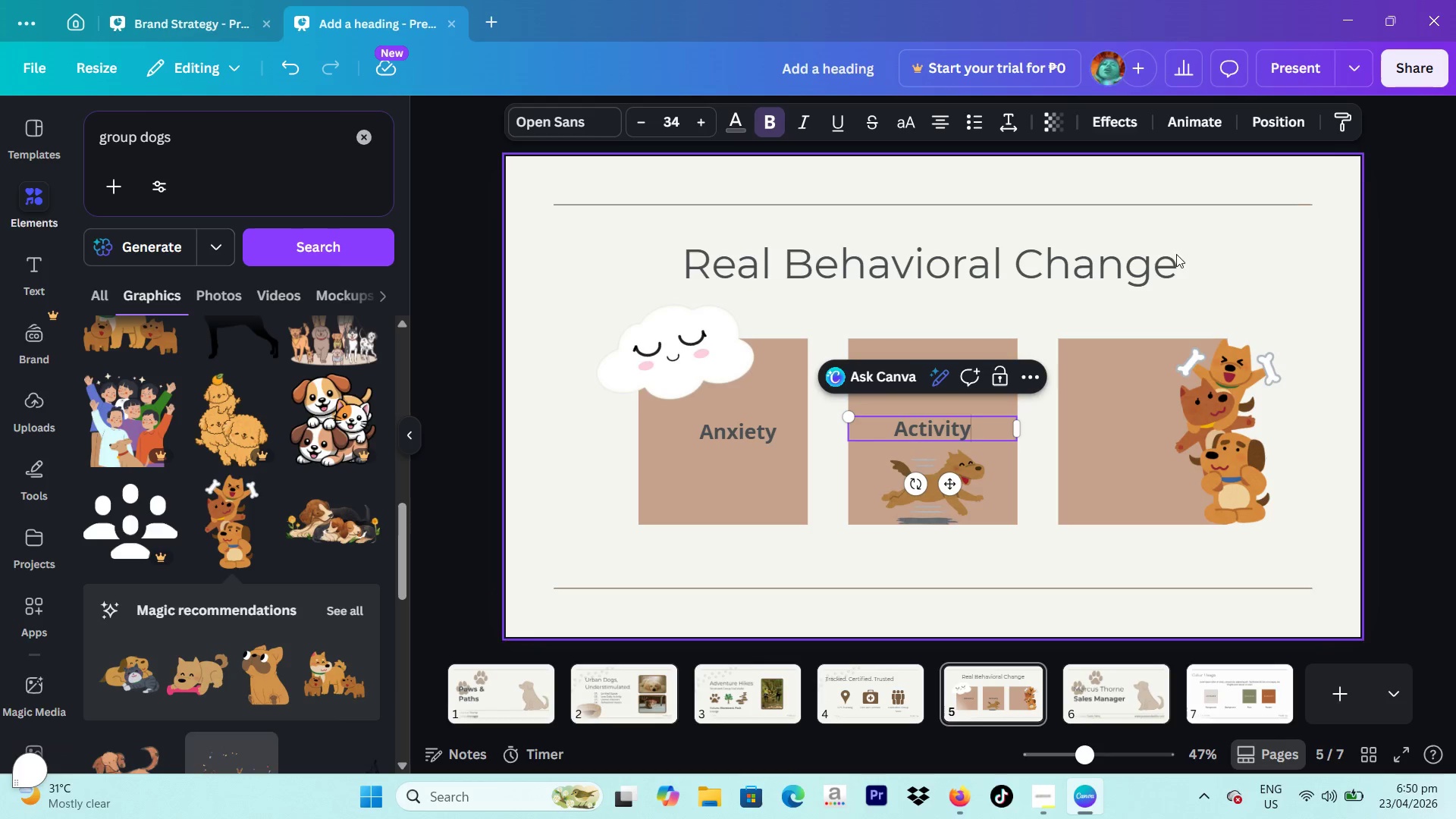 
left_click([1397, 250])
 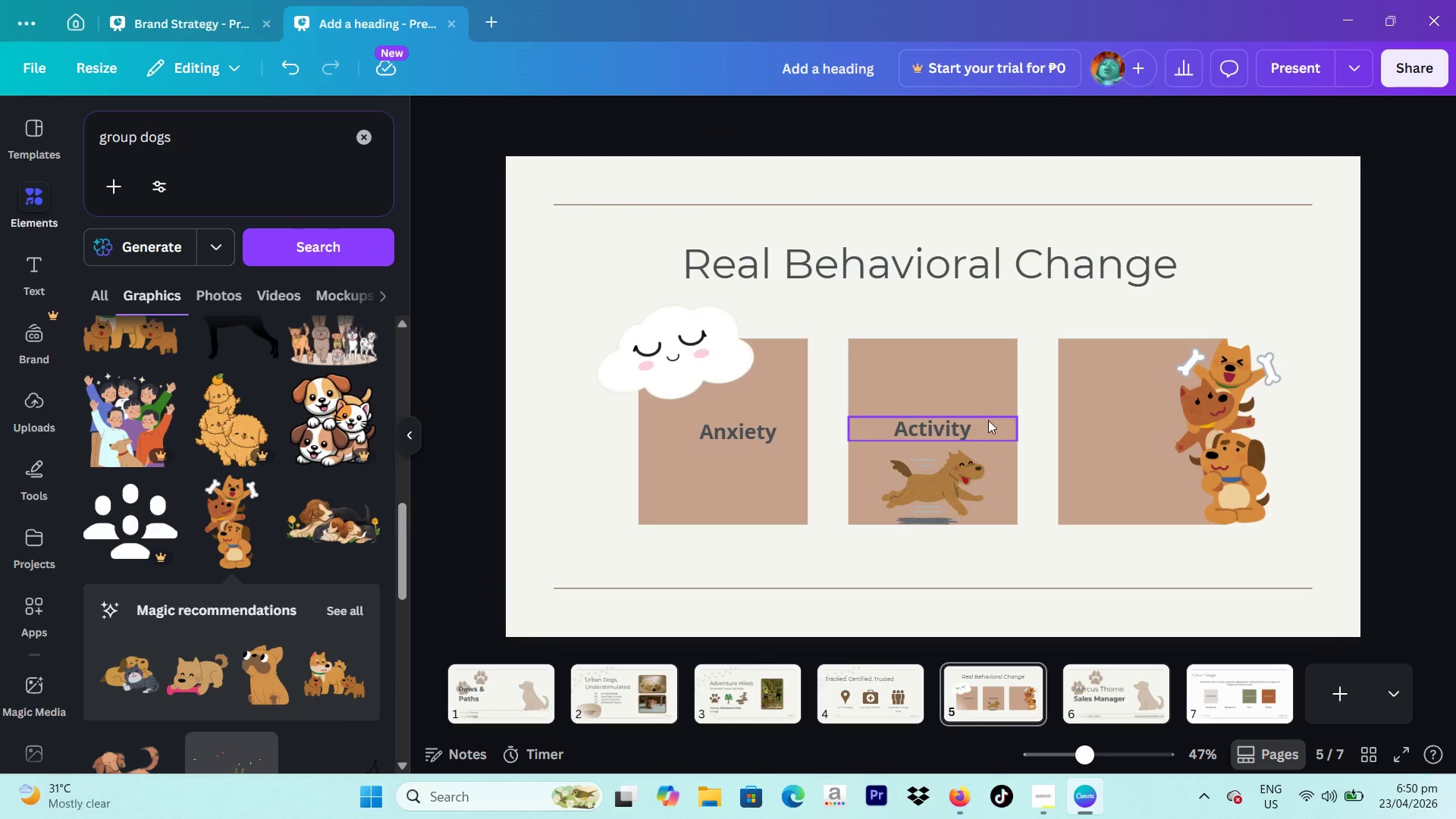 
left_click([965, 423])
 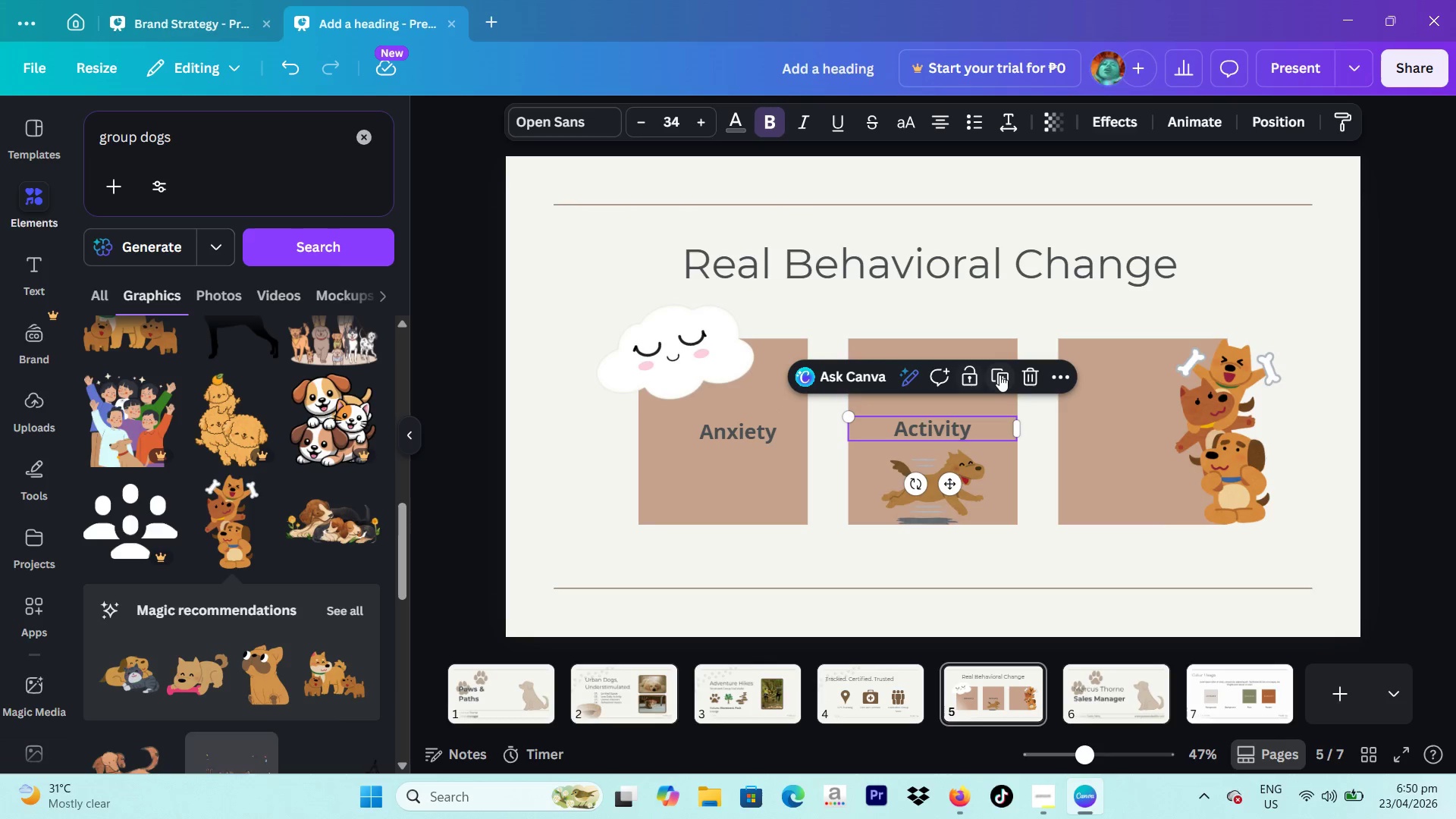 
left_click([999, 375])
 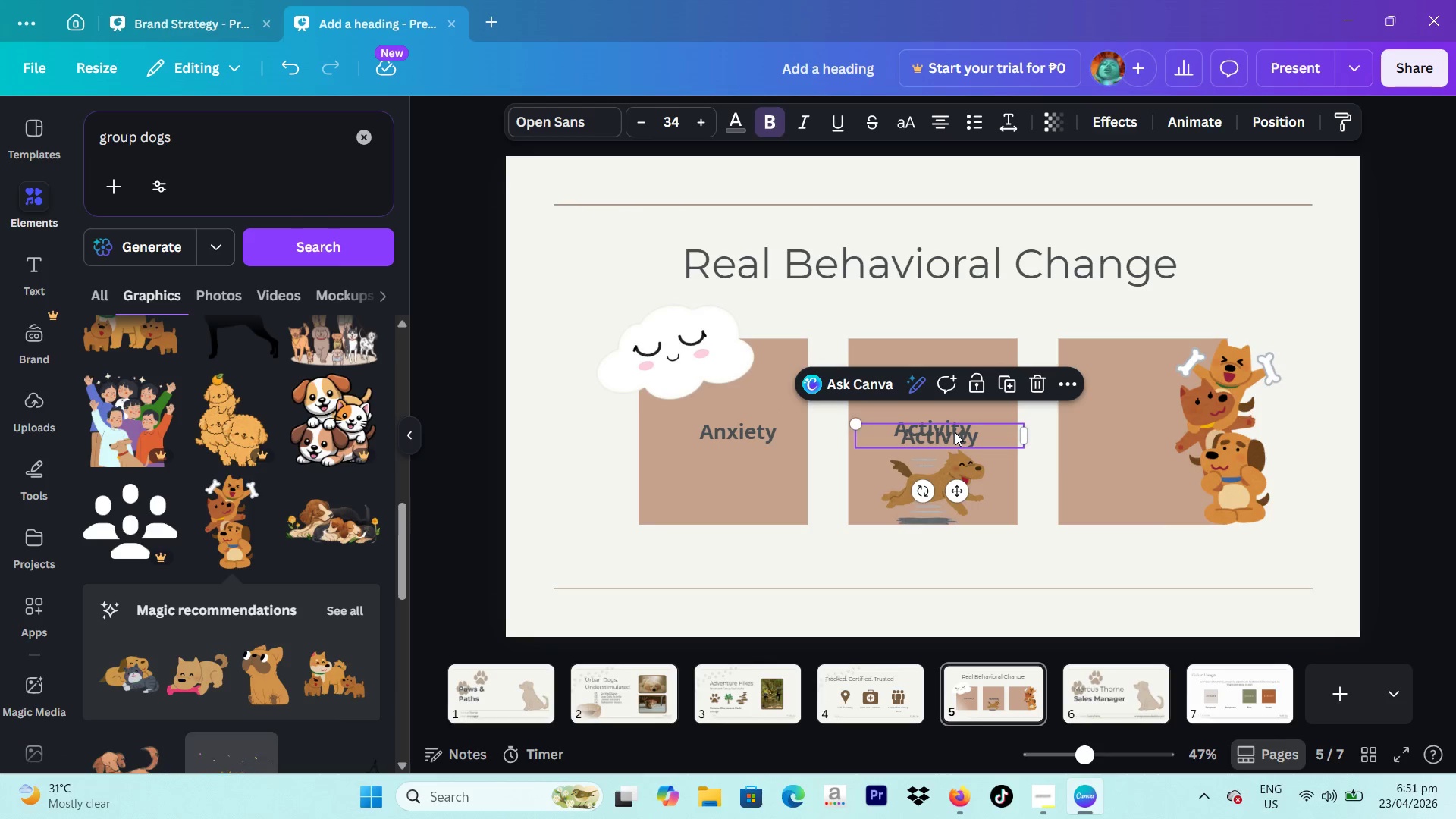 
left_click_drag(start_coordinate=[955, 432], to_coordinate=[1134, 424])
 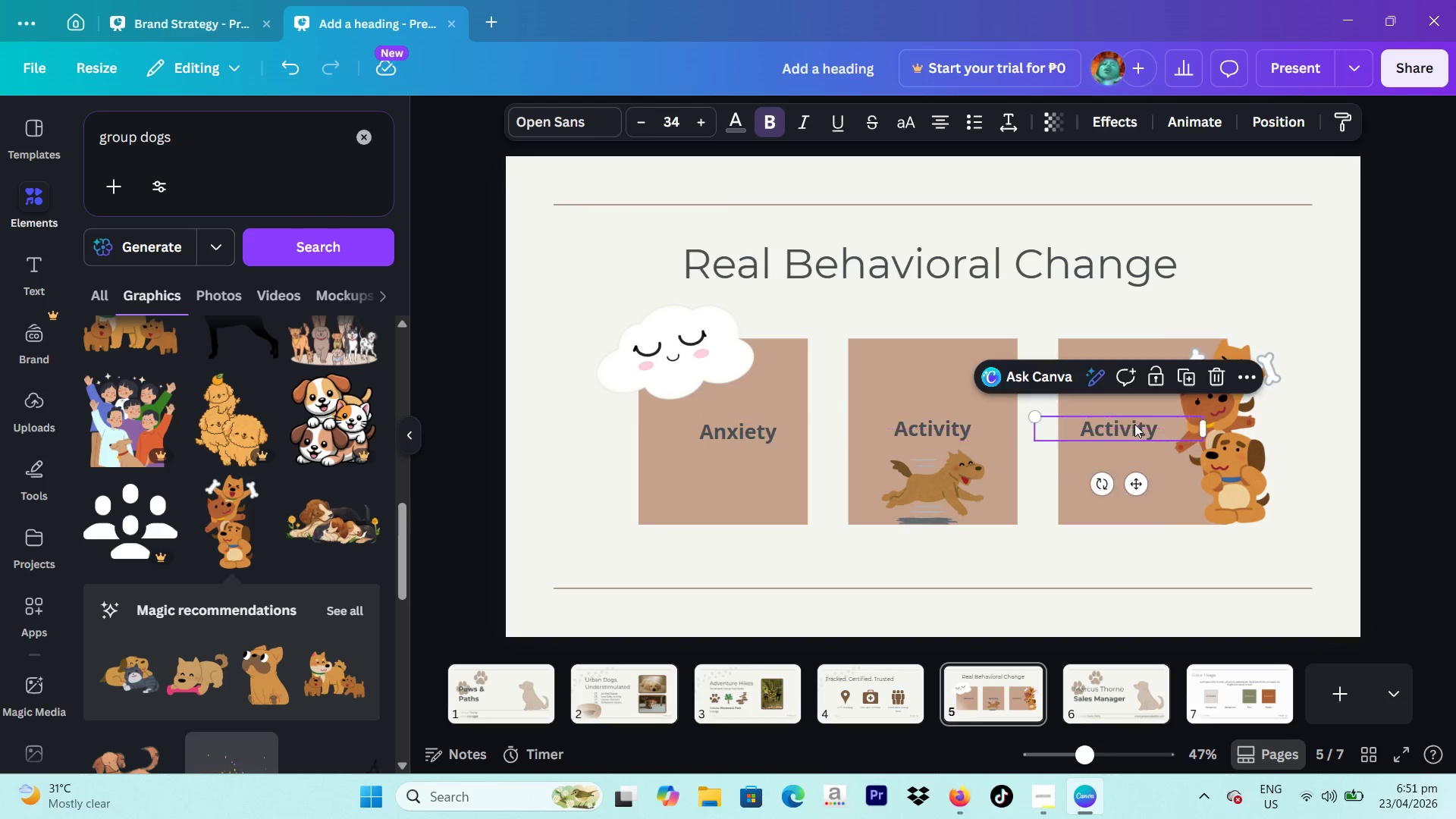 
left_click([1134, 424])
 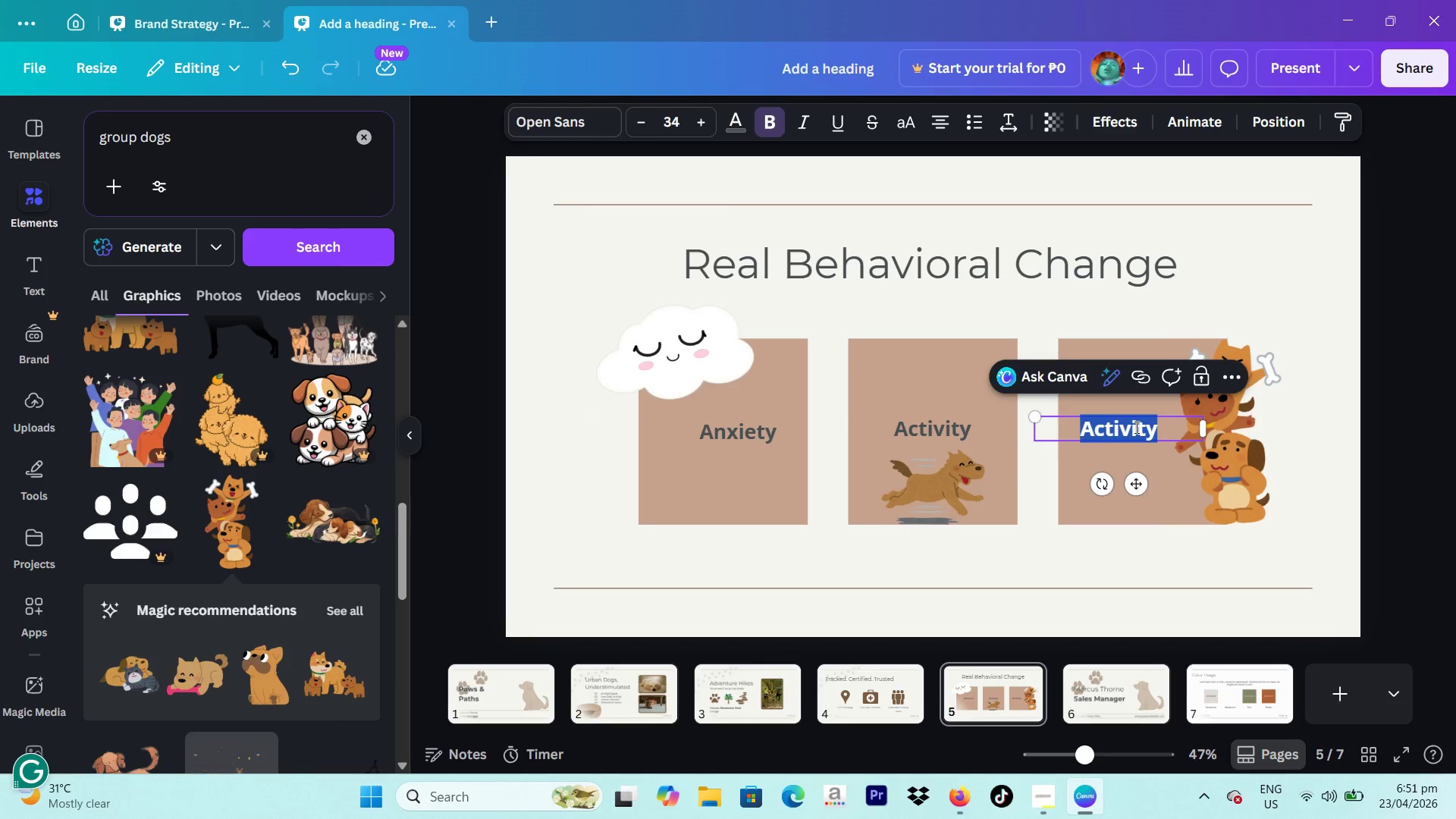 
type(Social)
 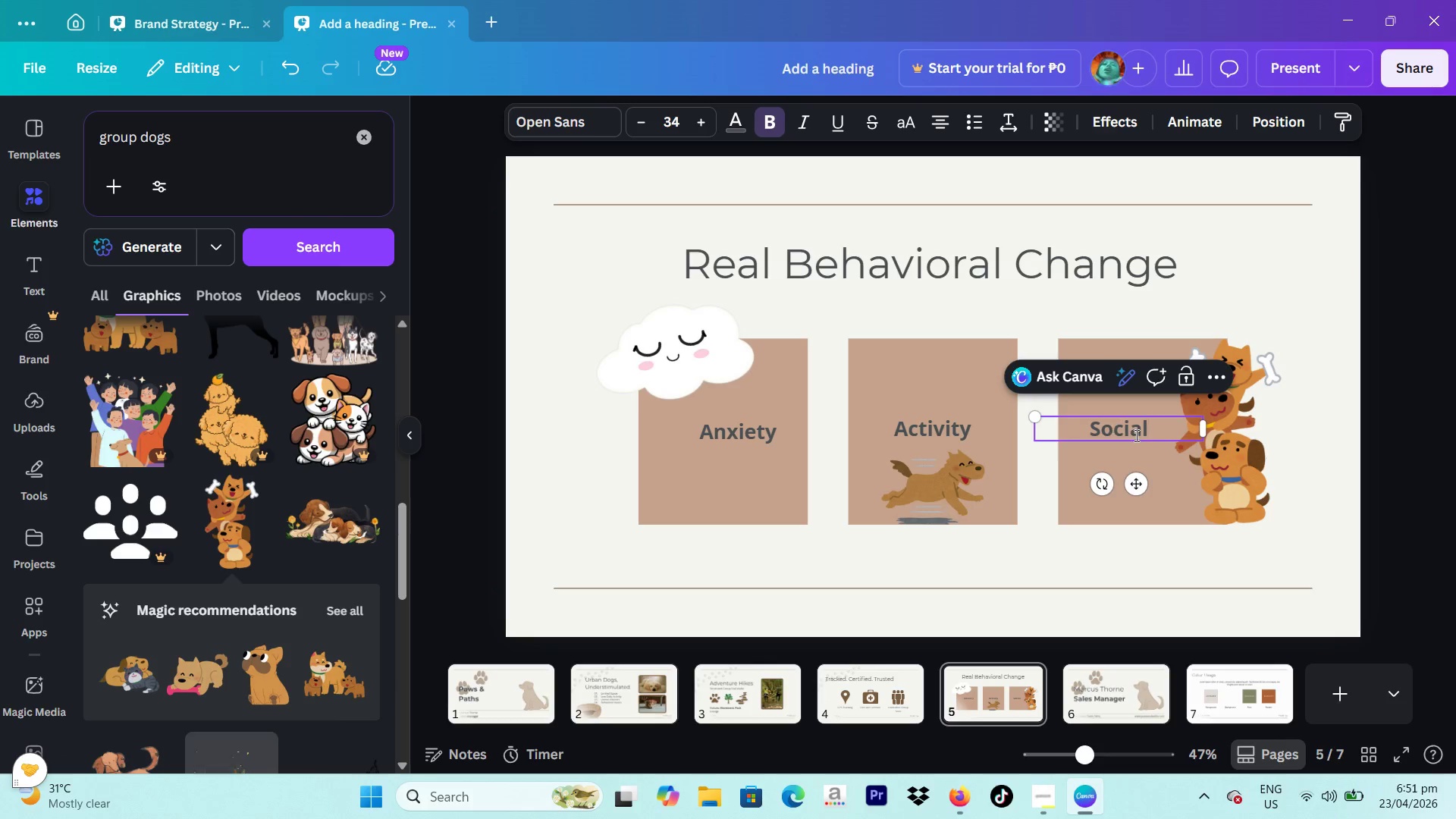 
left_click_drag(start_coordinate=[1144, 483], to_coordinate=[1161, 483])
 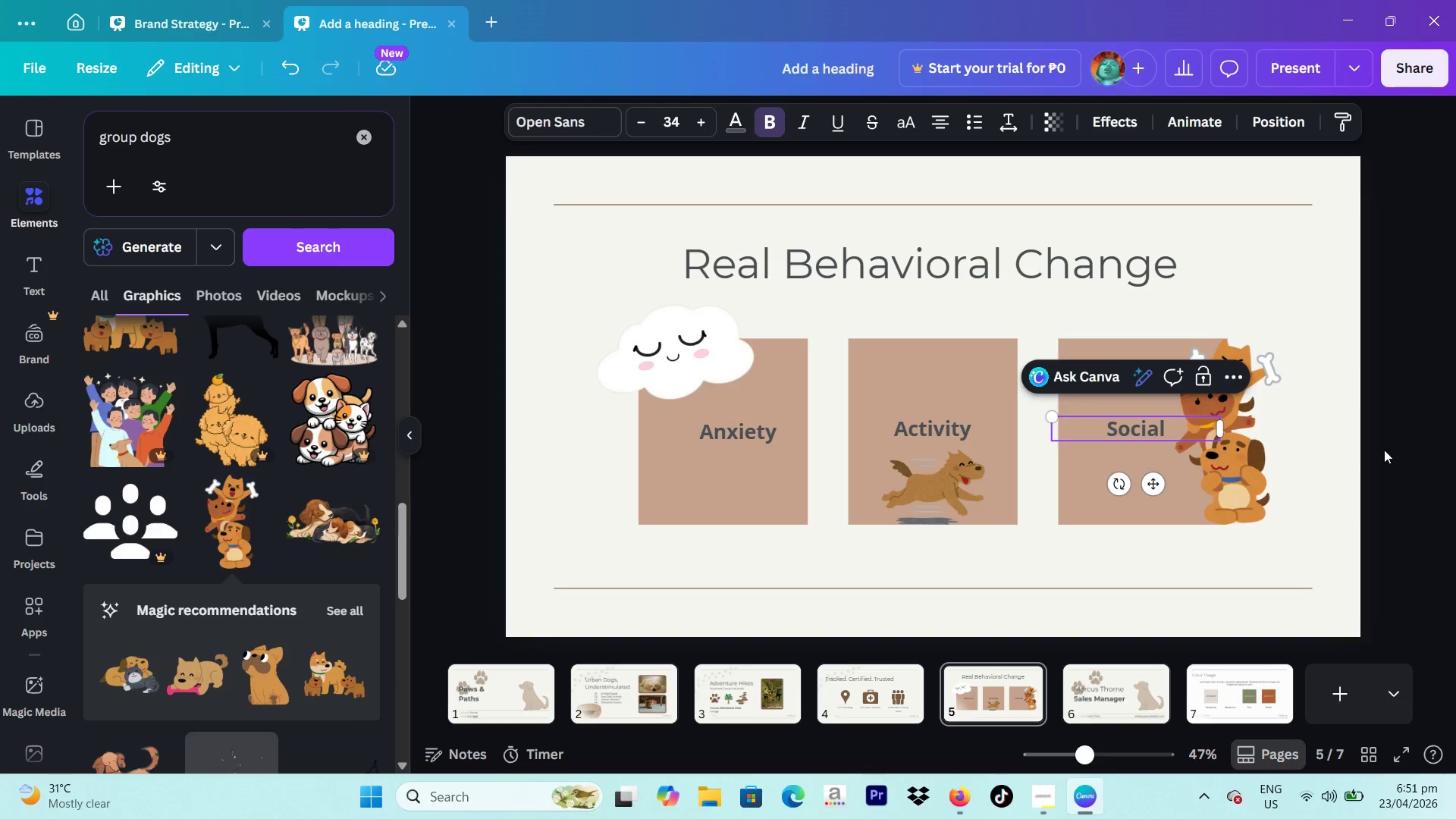 
left_click([1384, 450])
 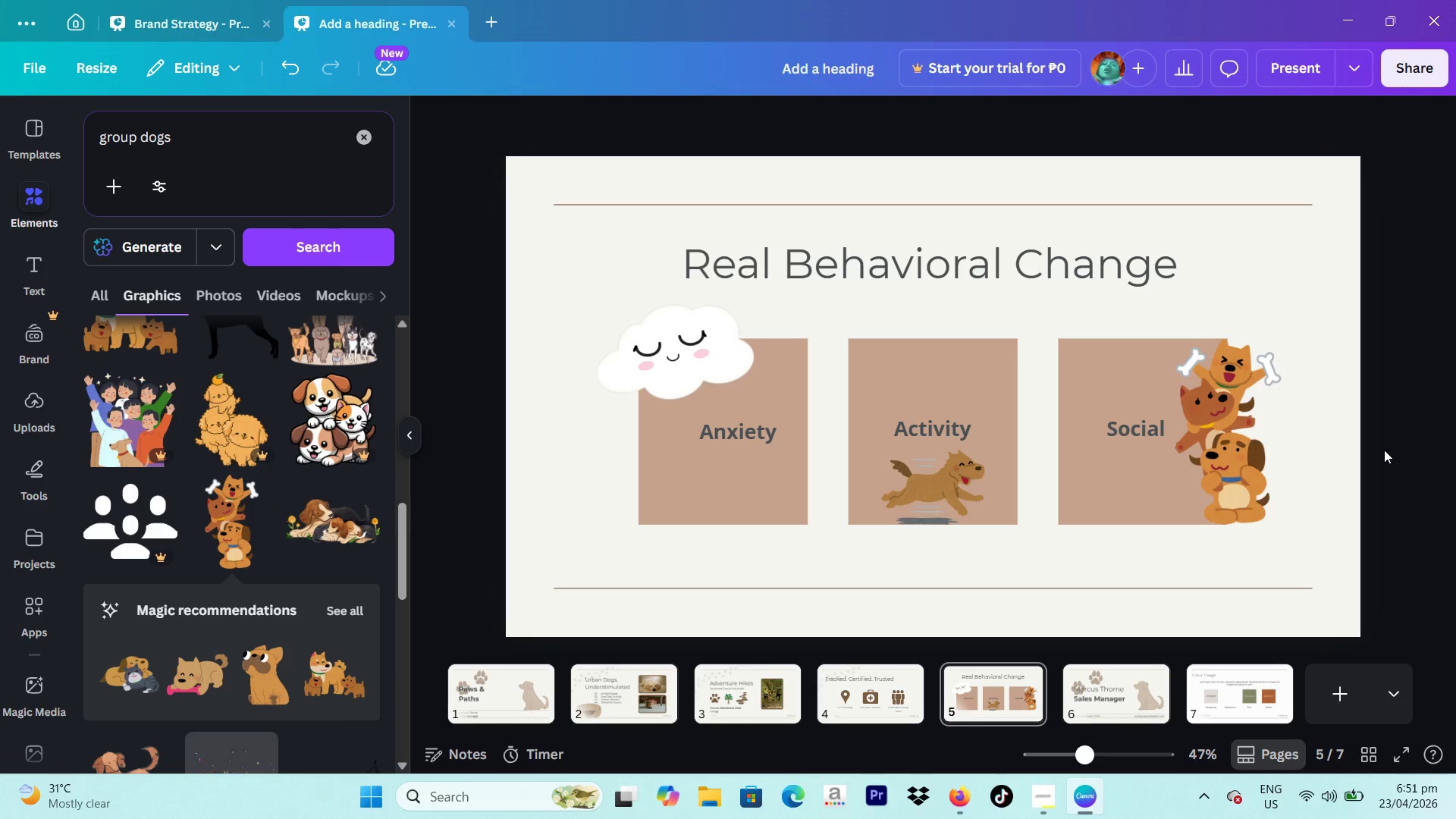 
wait(31.14)
 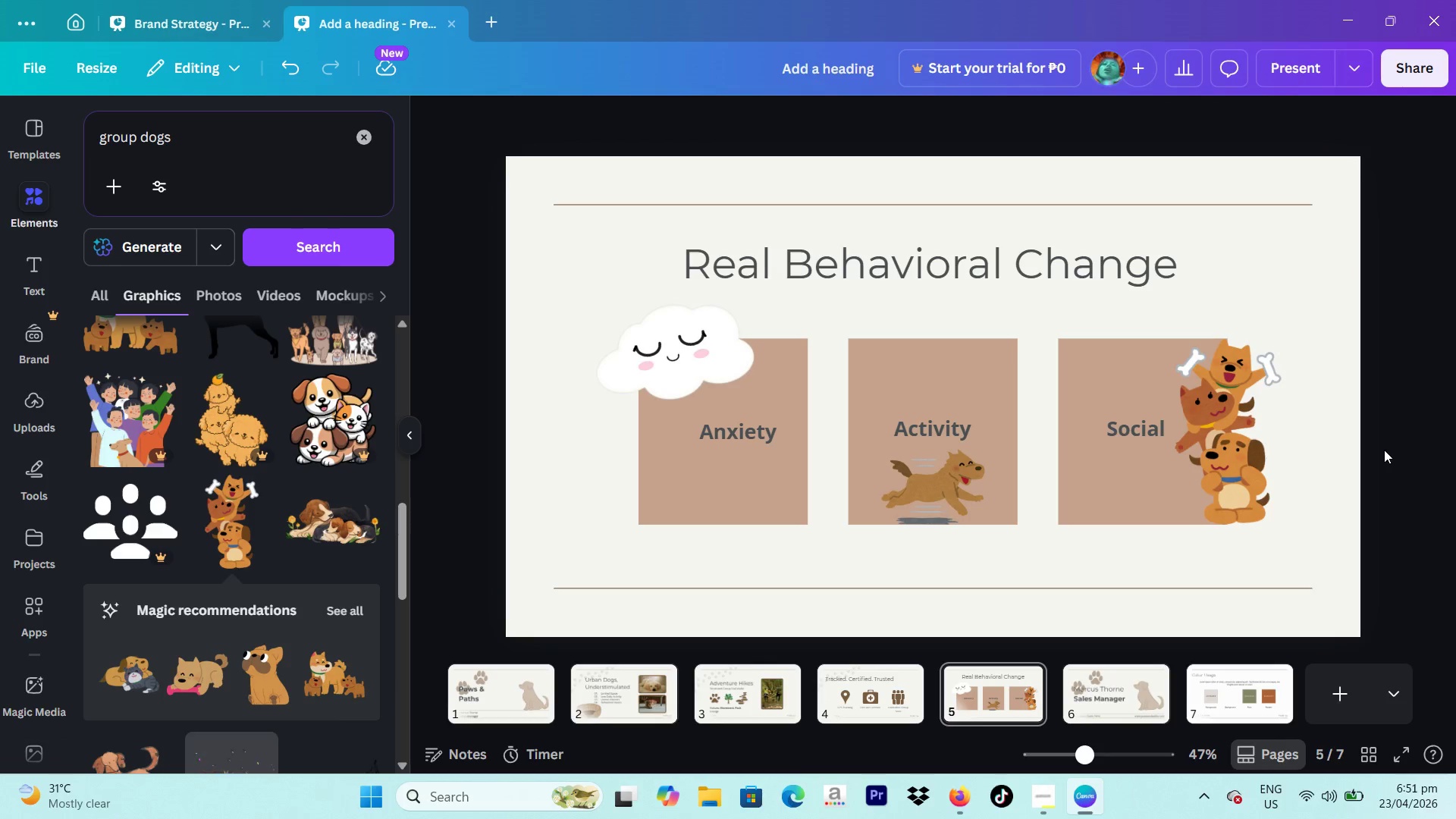 
left_click_drag(start_coordinate=[278, 158], to_coordinate=[64, 158])
 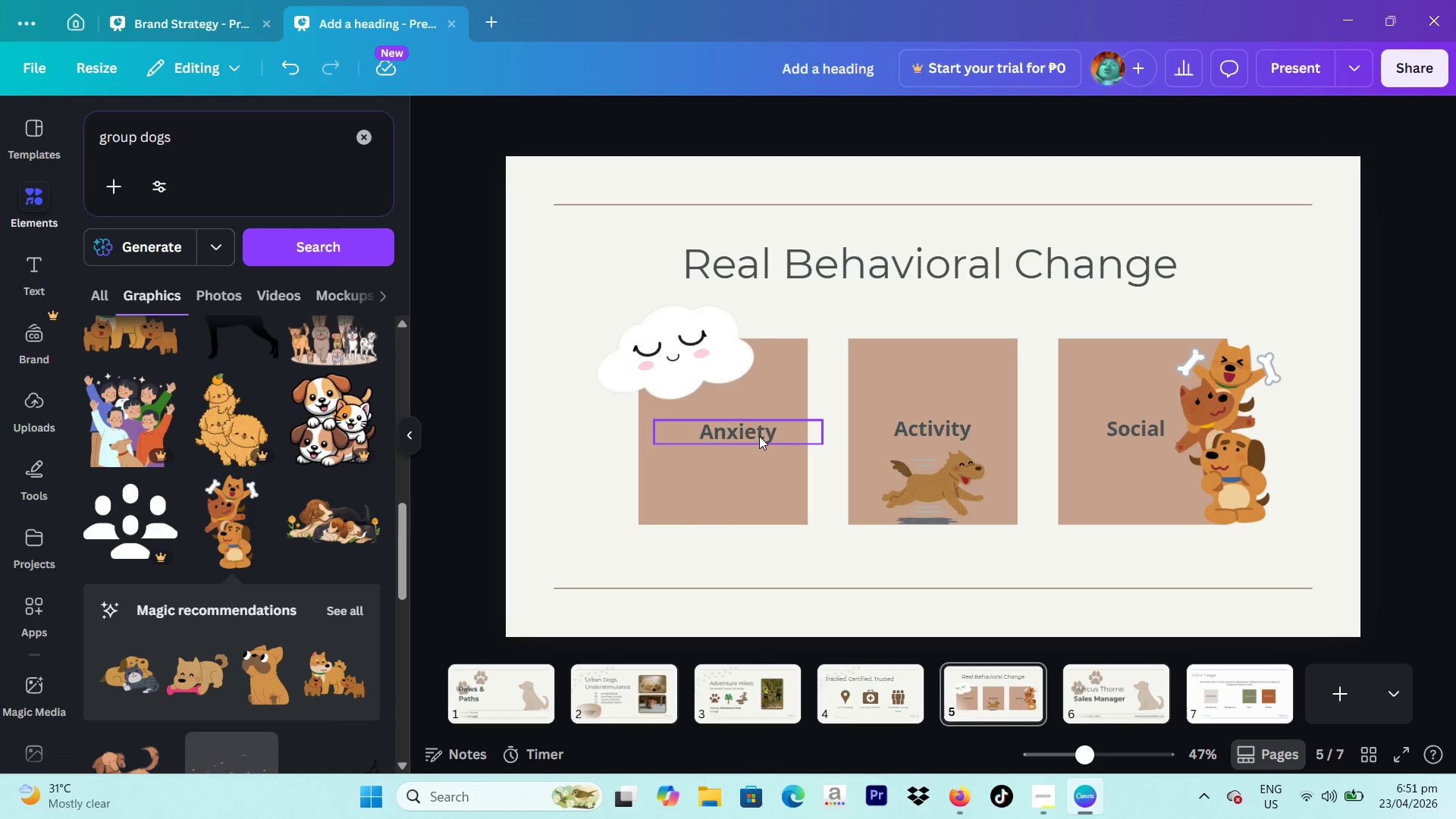 
left_click([740, 420])
 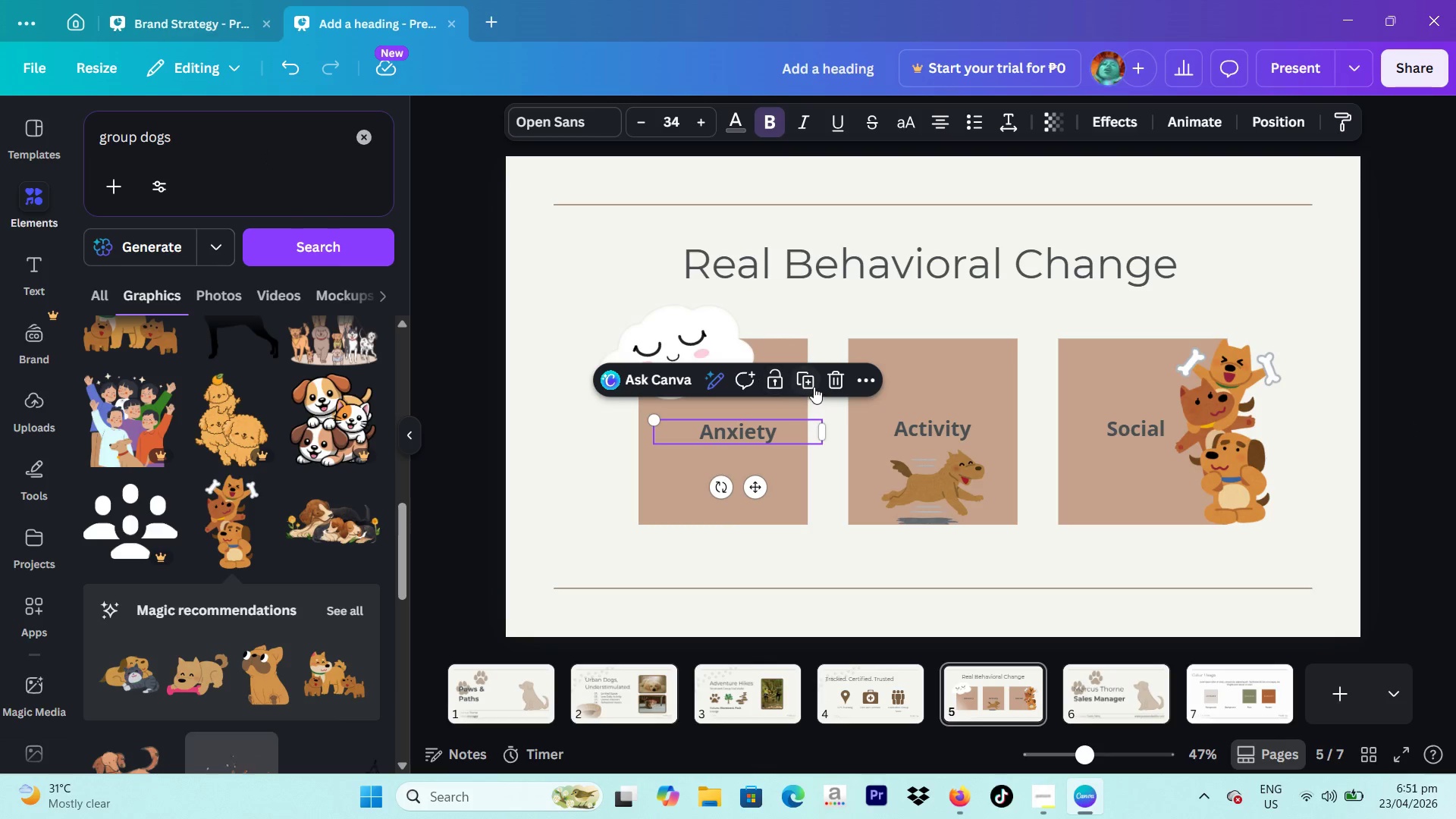 
left_click([814, 387])
 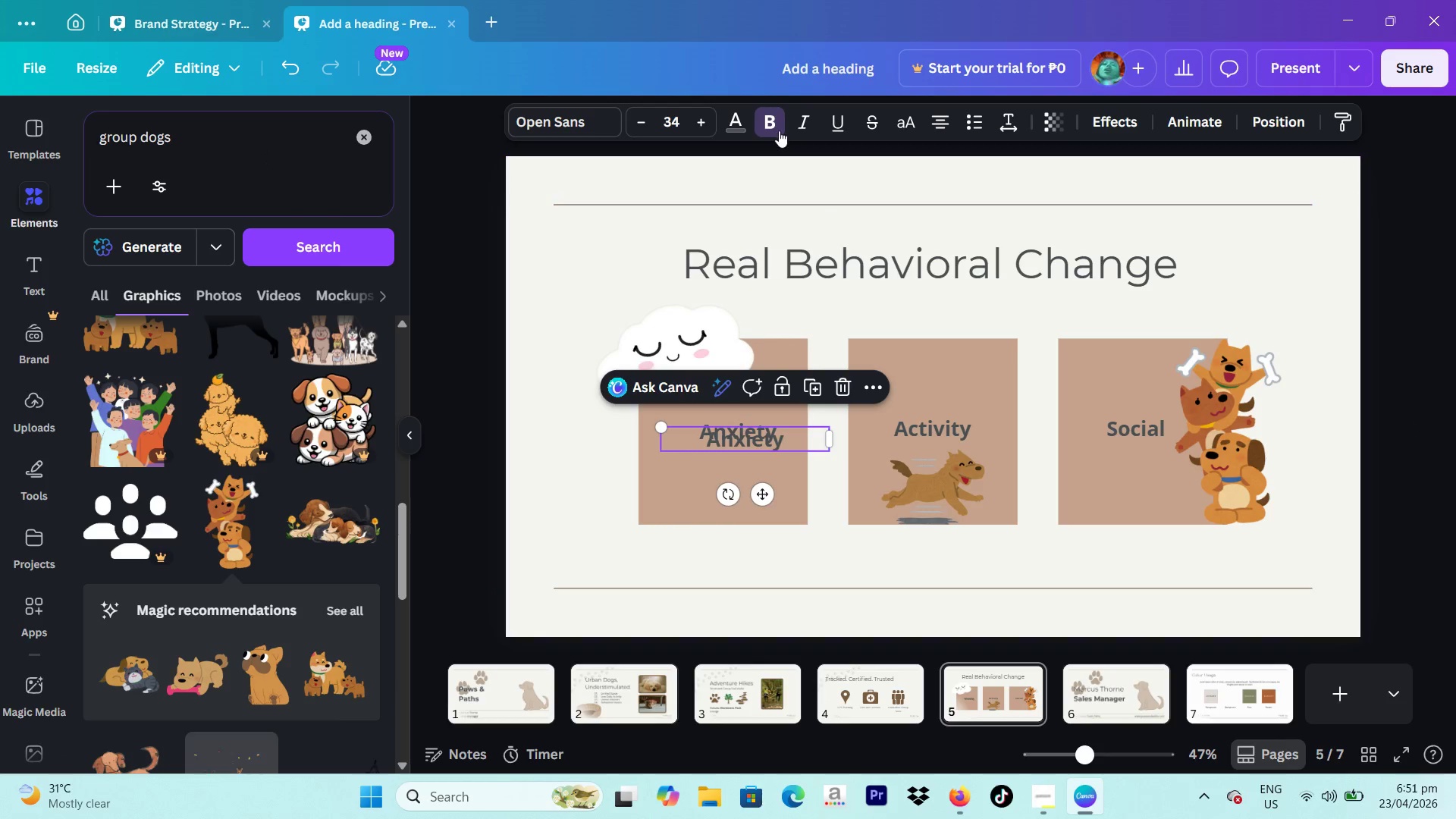 
left_click([779, 130])
 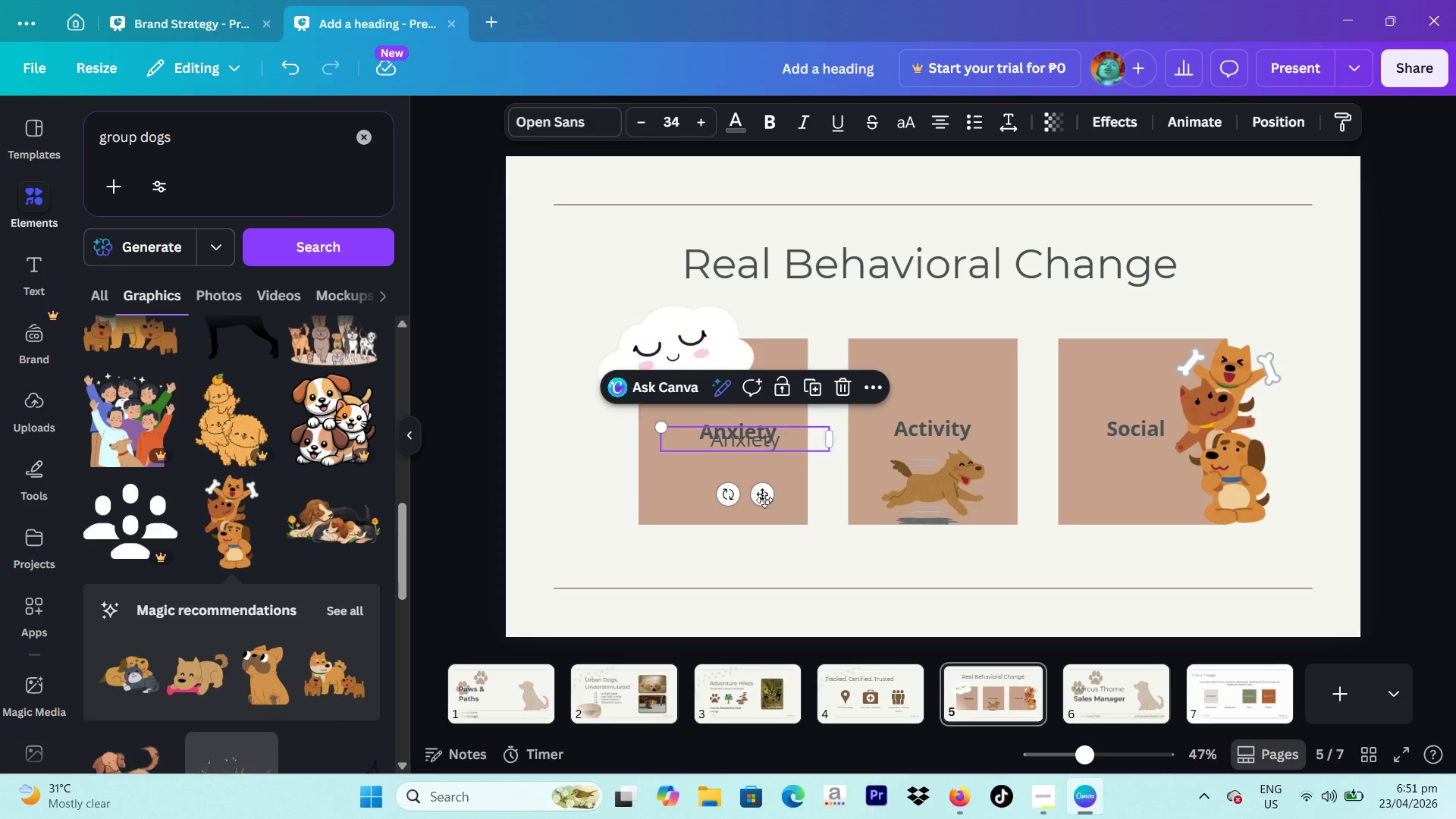 
left_click_drag(start_coordinate=[761, 494], to_coordinate=[740, 561])
 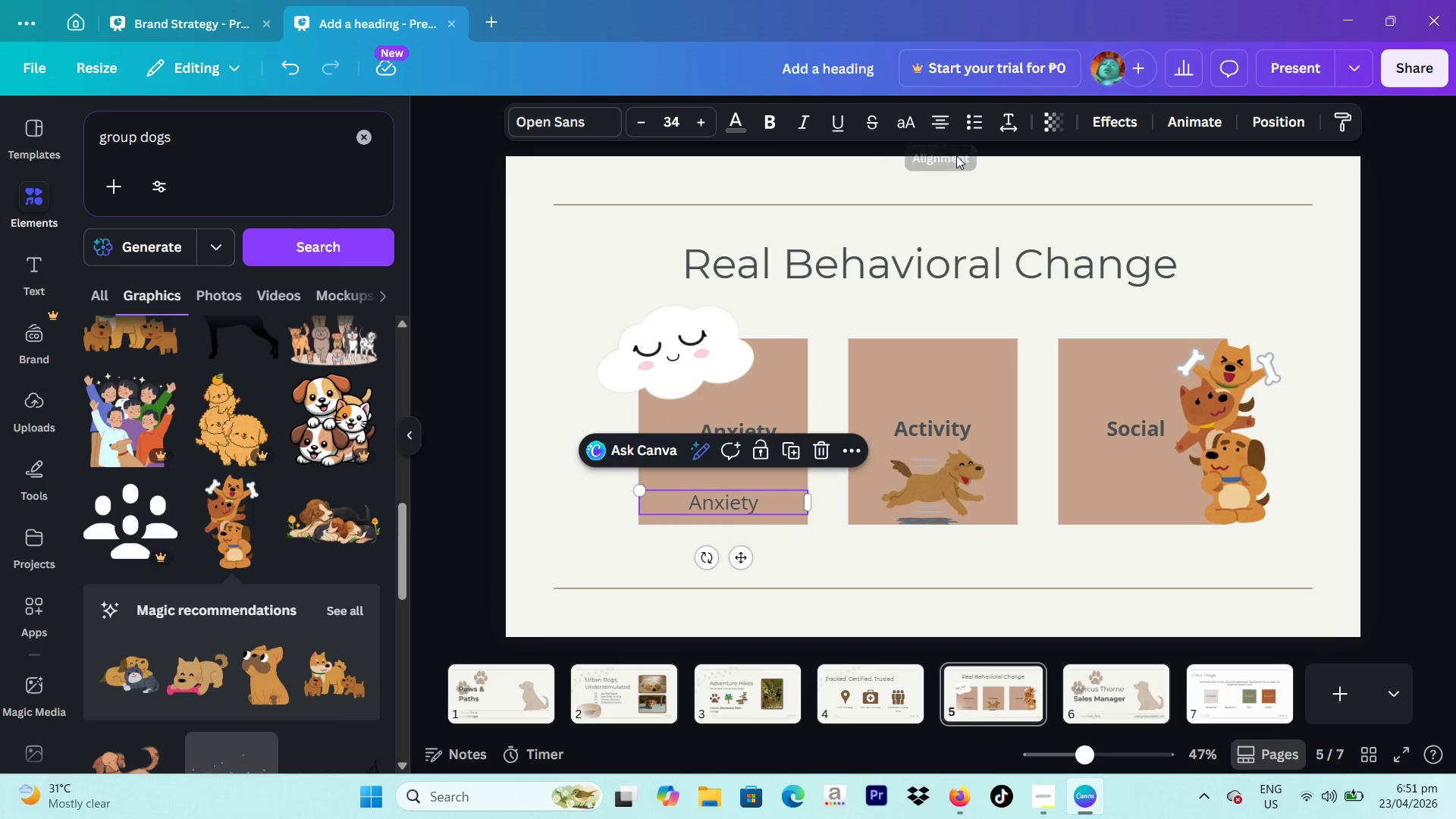 
wait(6.55)
 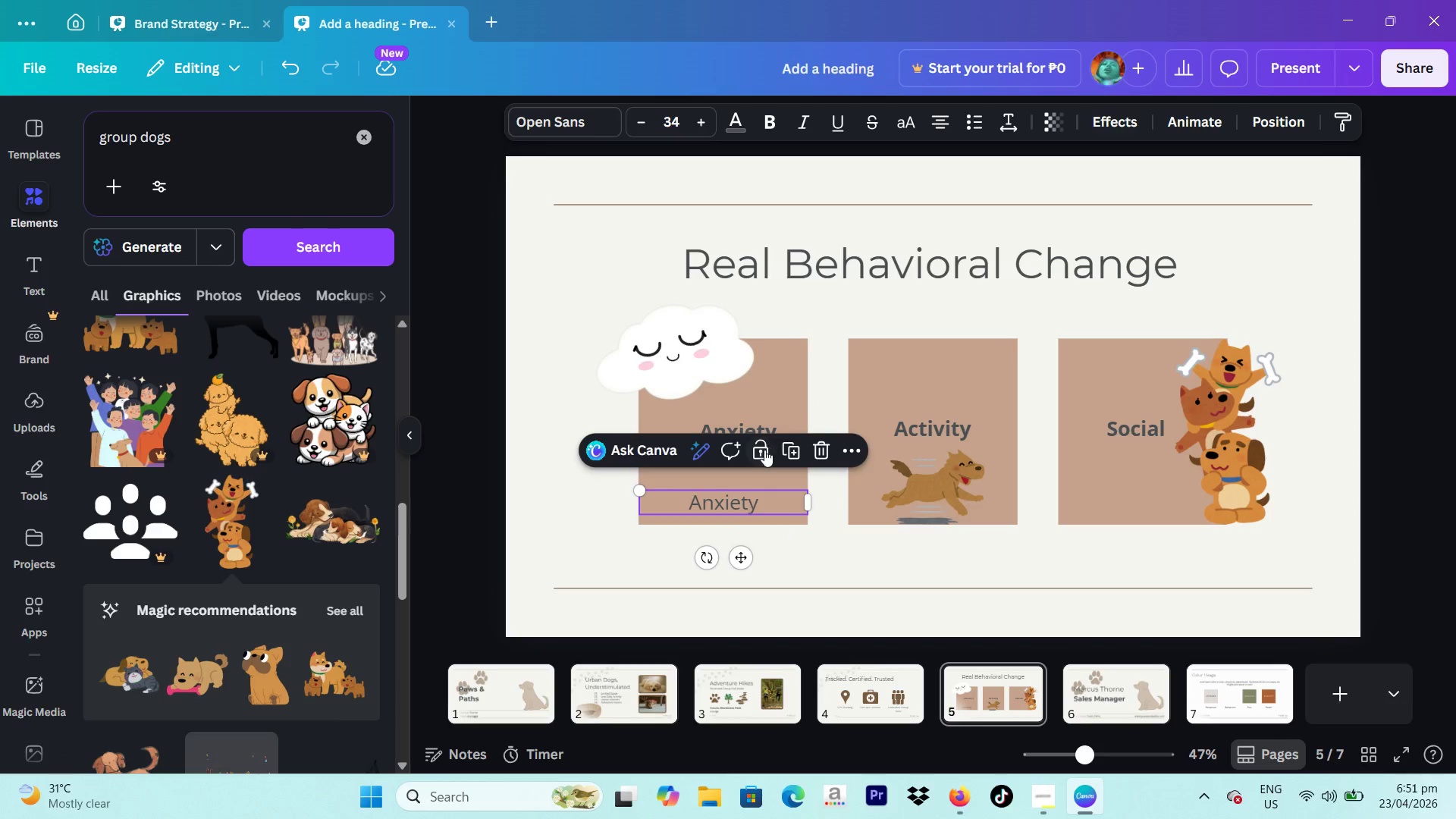 
type(Up)
 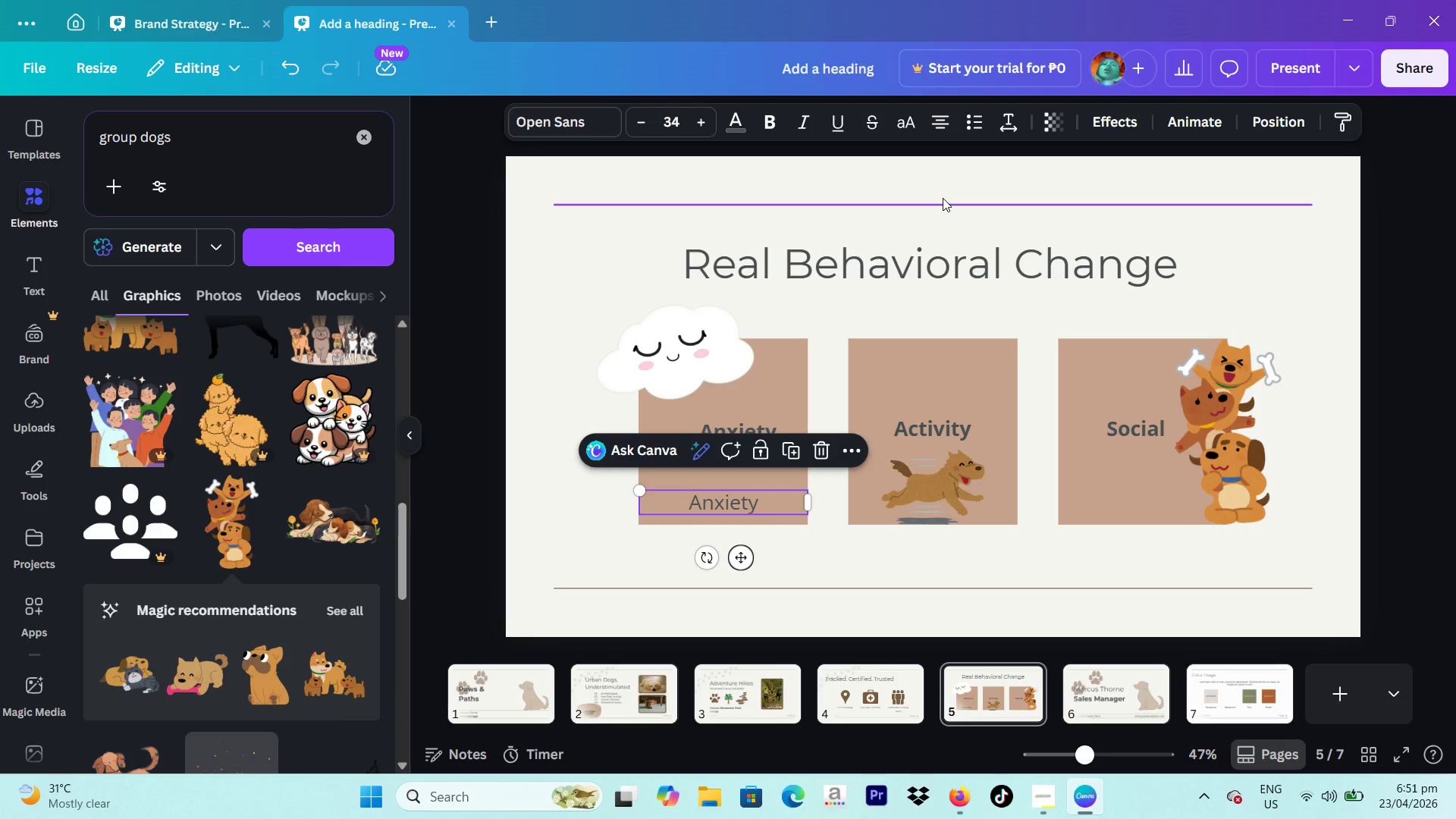 
key(Control+ControlLeft)
 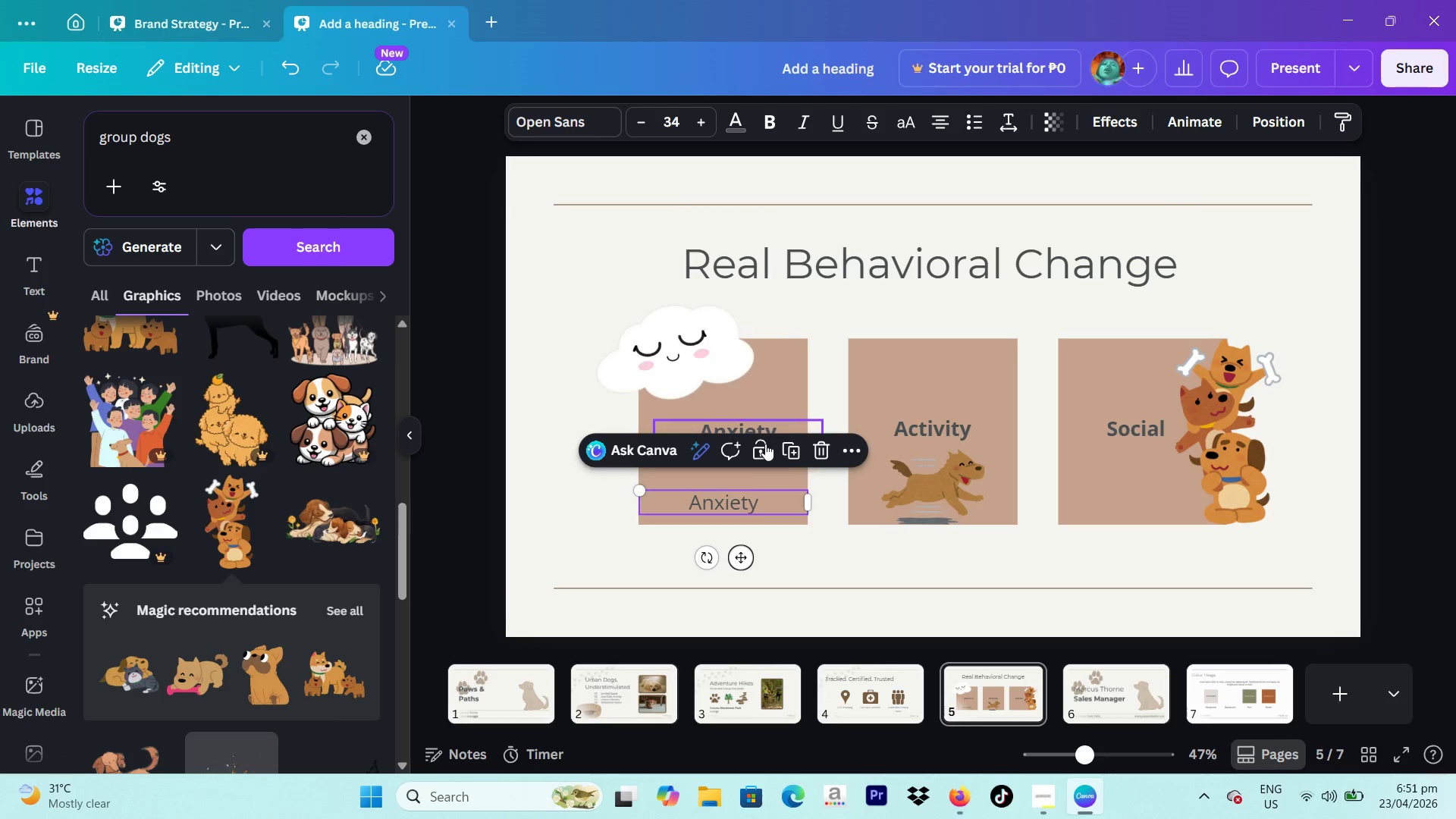 
left_click([740, 497])
 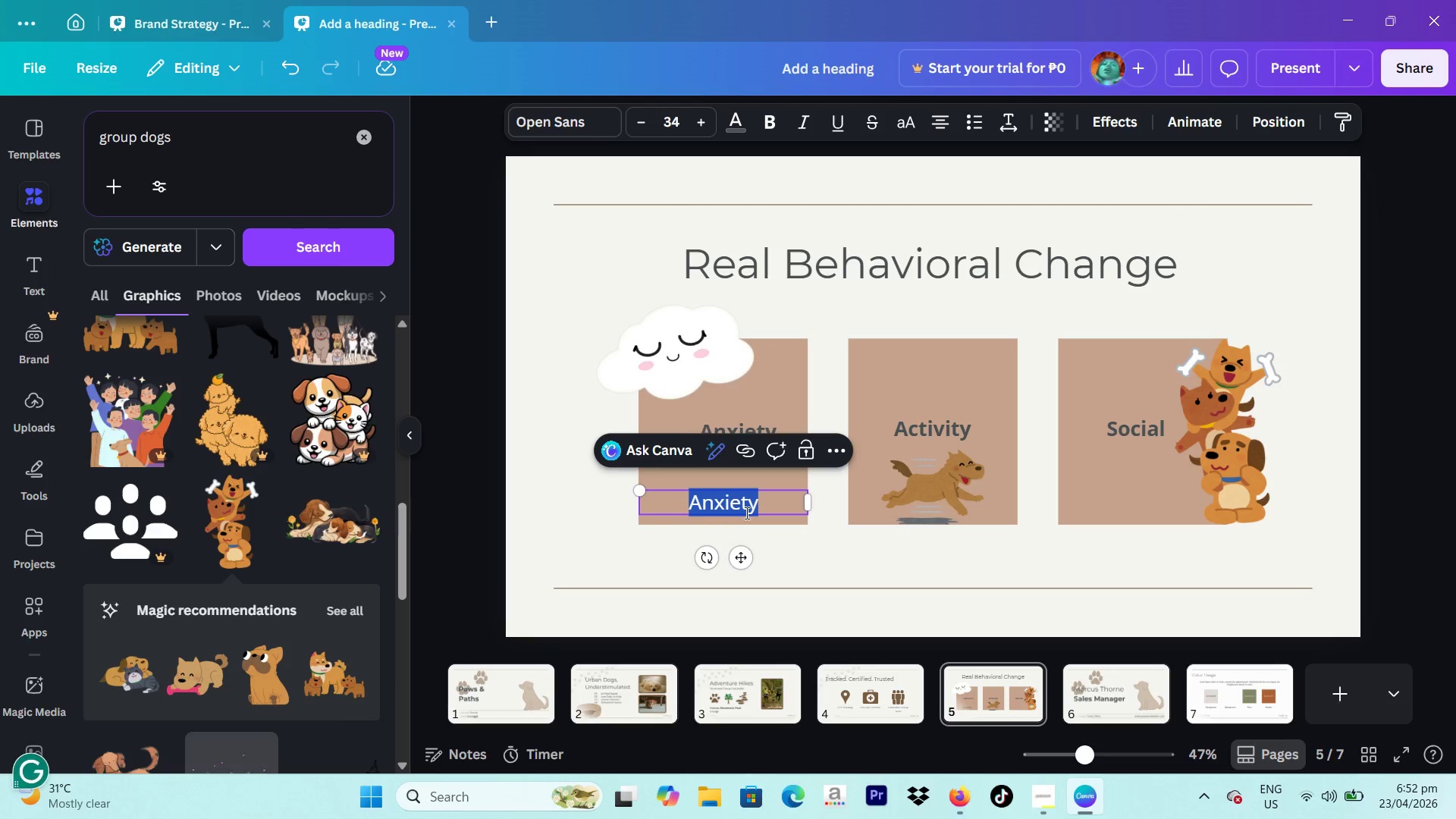 
type(Up to 60%)
 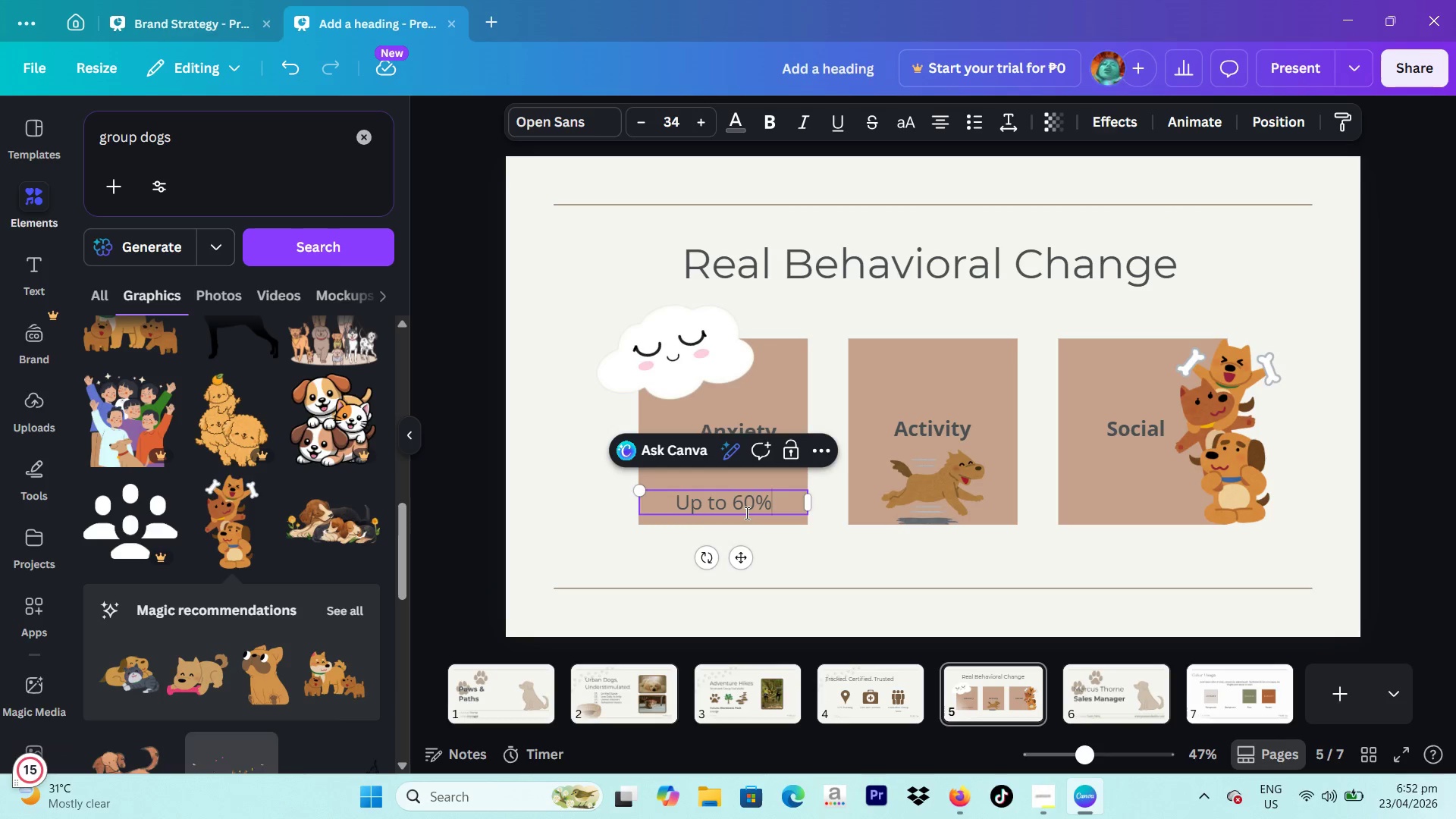 
type( Less)
 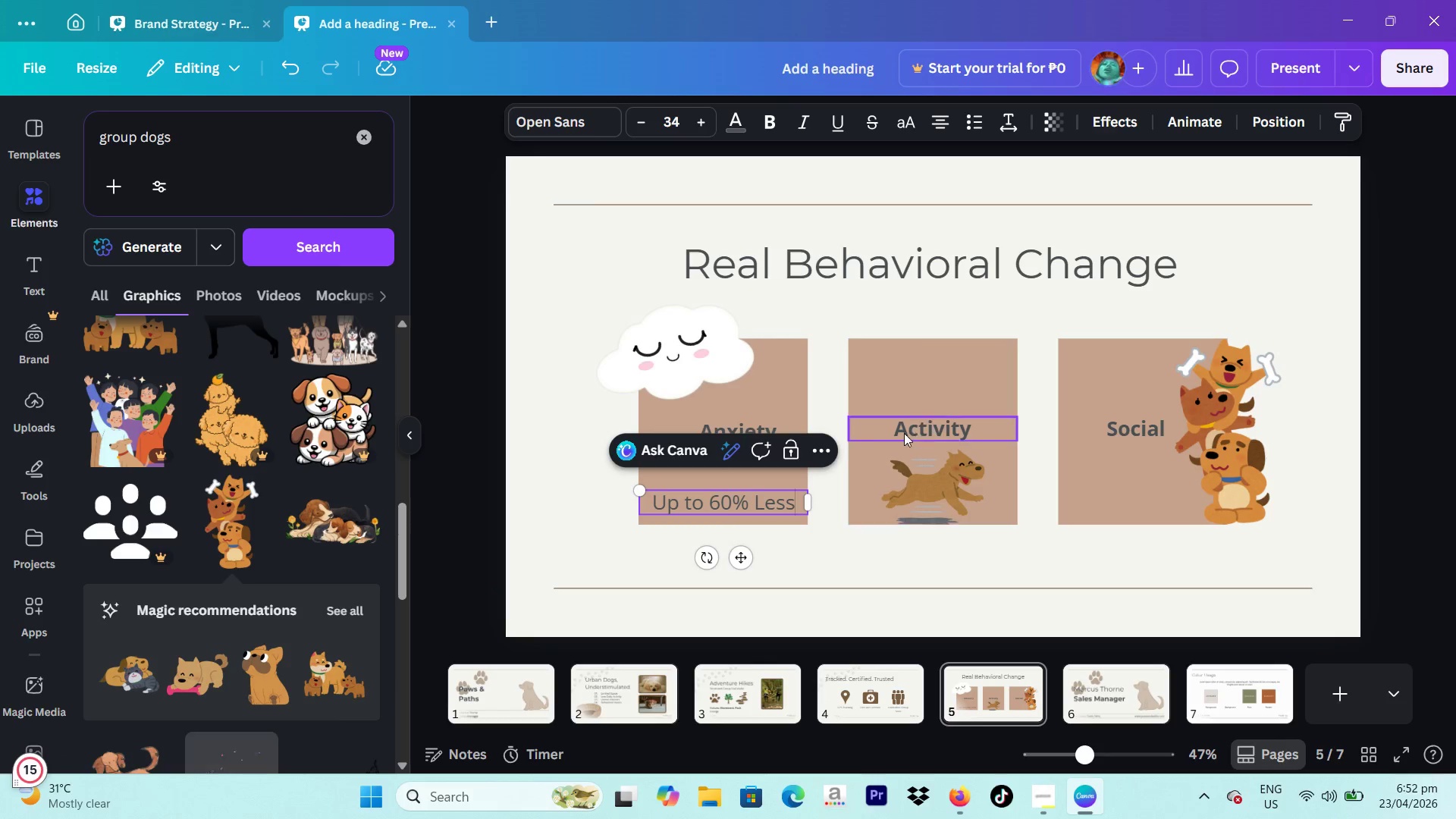 
left_click([1405, 328])
 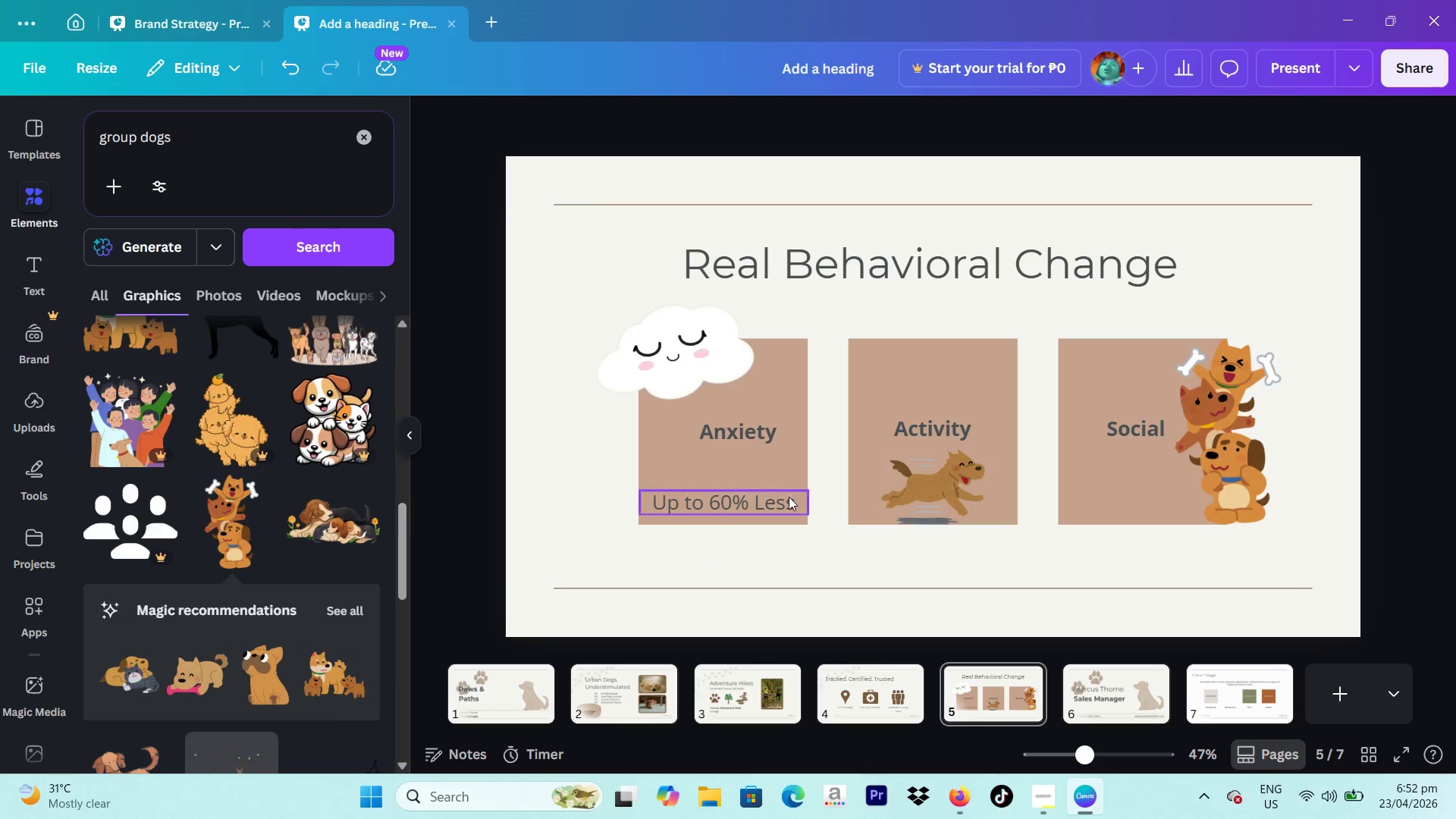 
left_click([778, 497])
 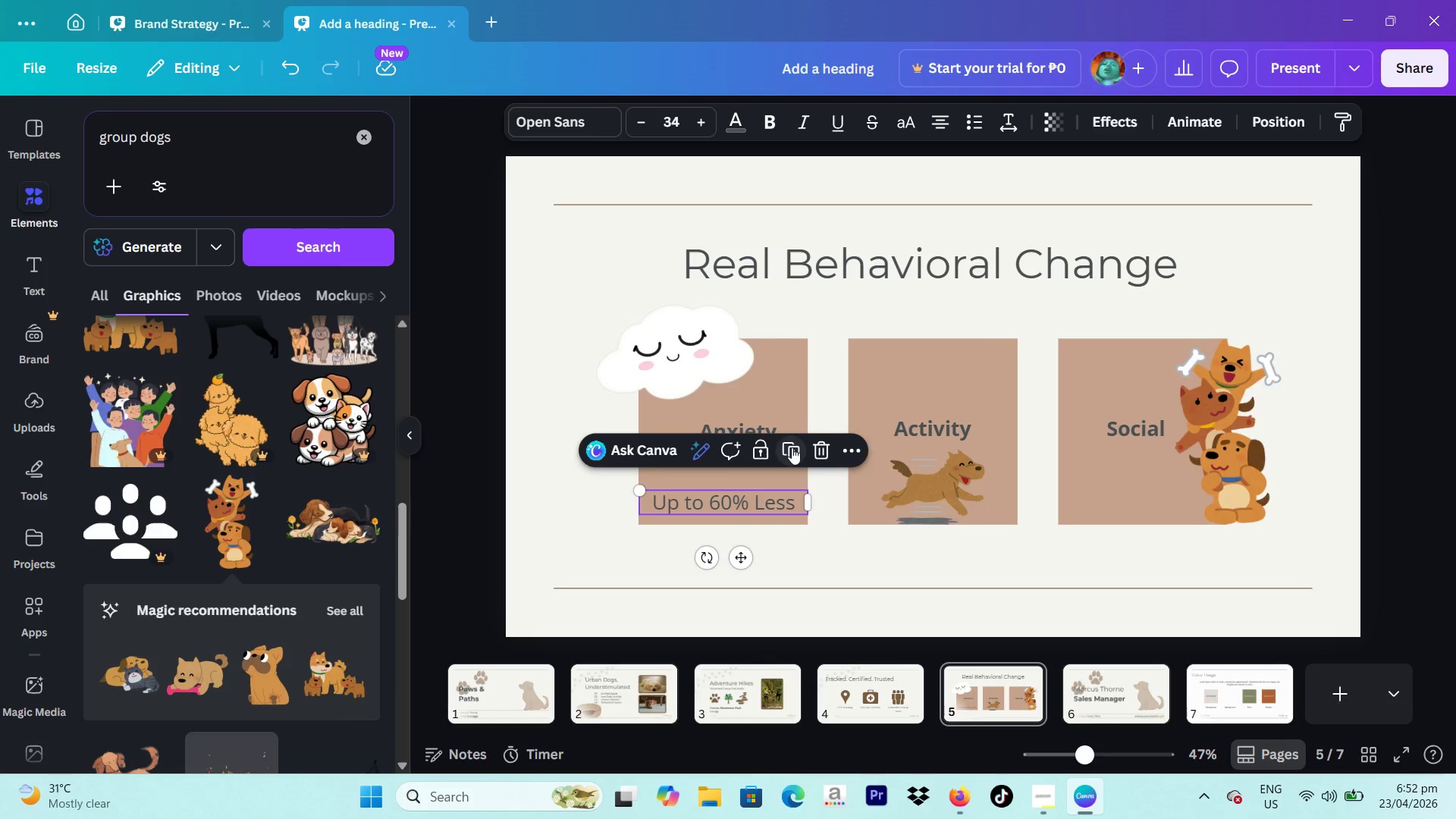 
left_click([792, 447])
 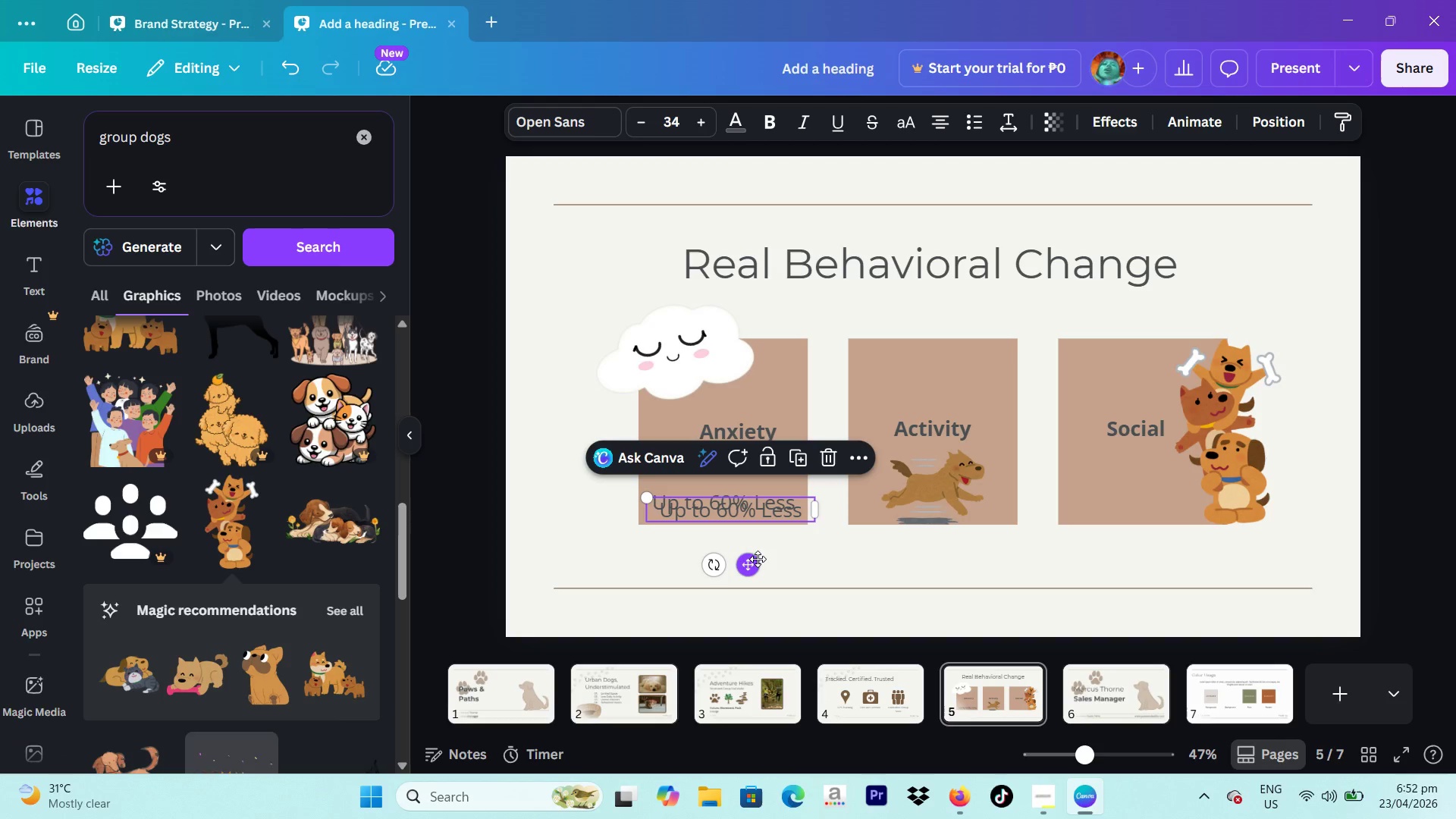 
left_click_drag(start_coordinate=[757, 564], to_coordinate=[954, 407])
 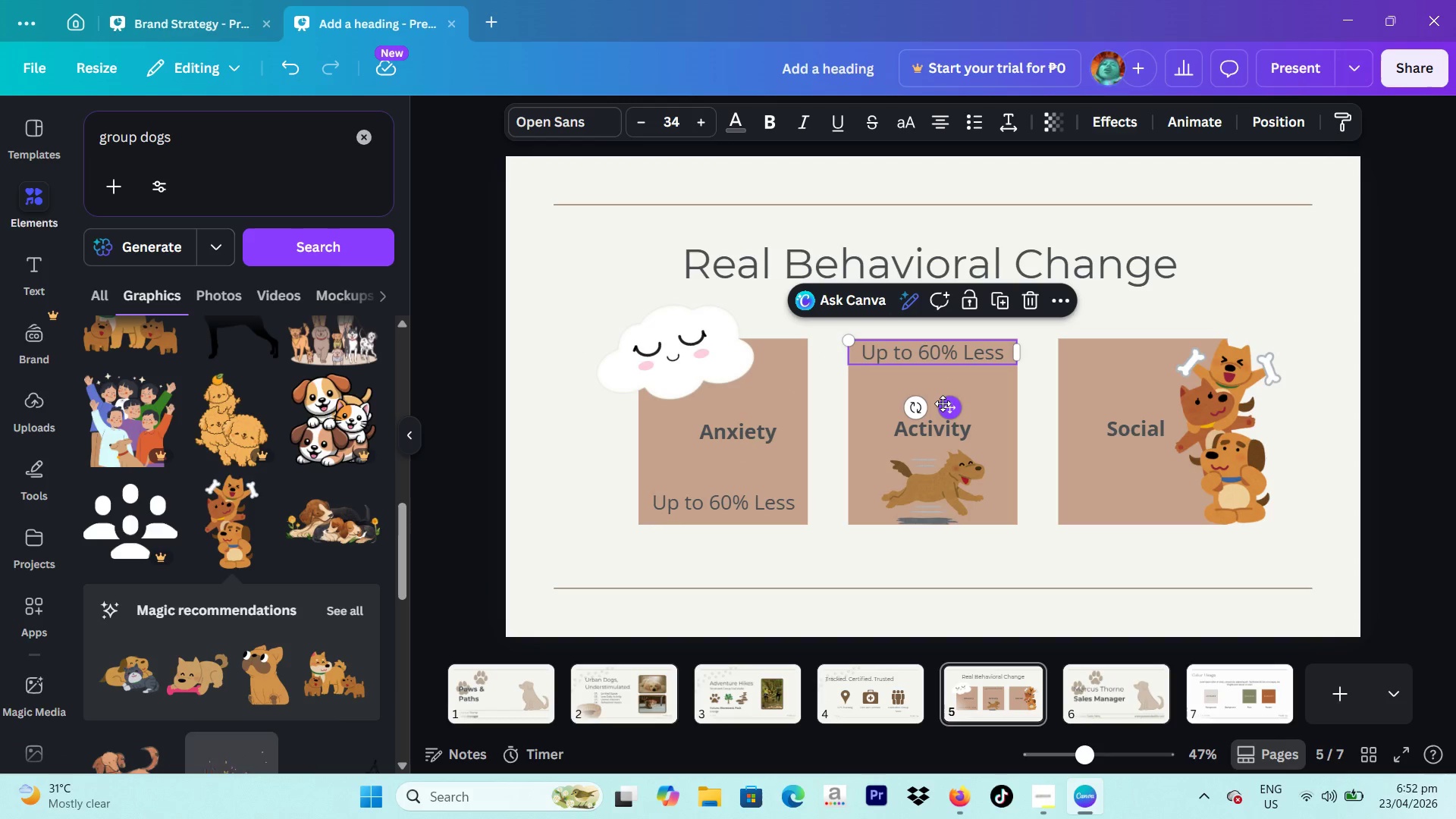 
left_click_drag(start_coordinate=[943, 405], to_coordinate=[943, 415])
 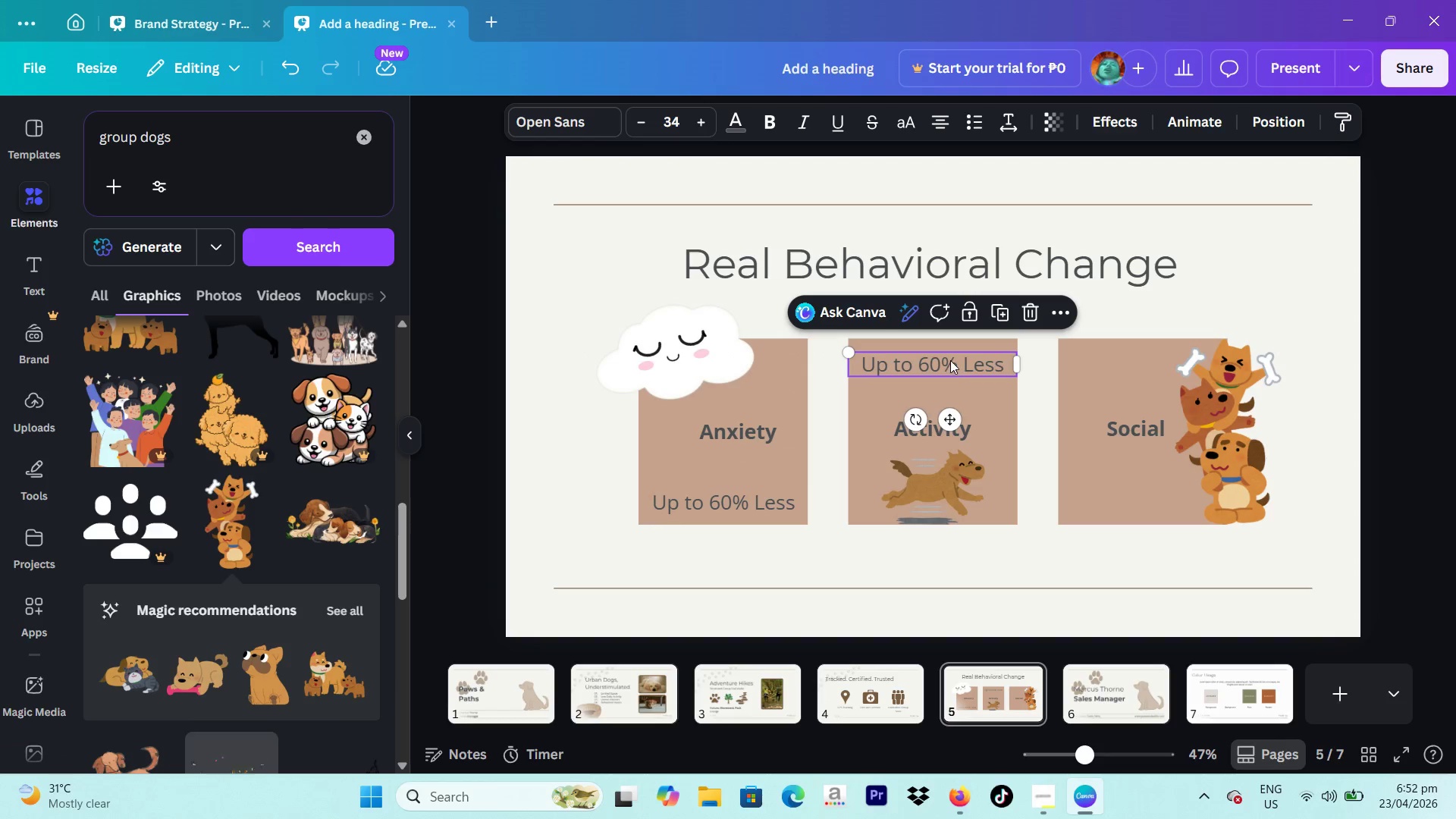 
left_click([950, 360])
 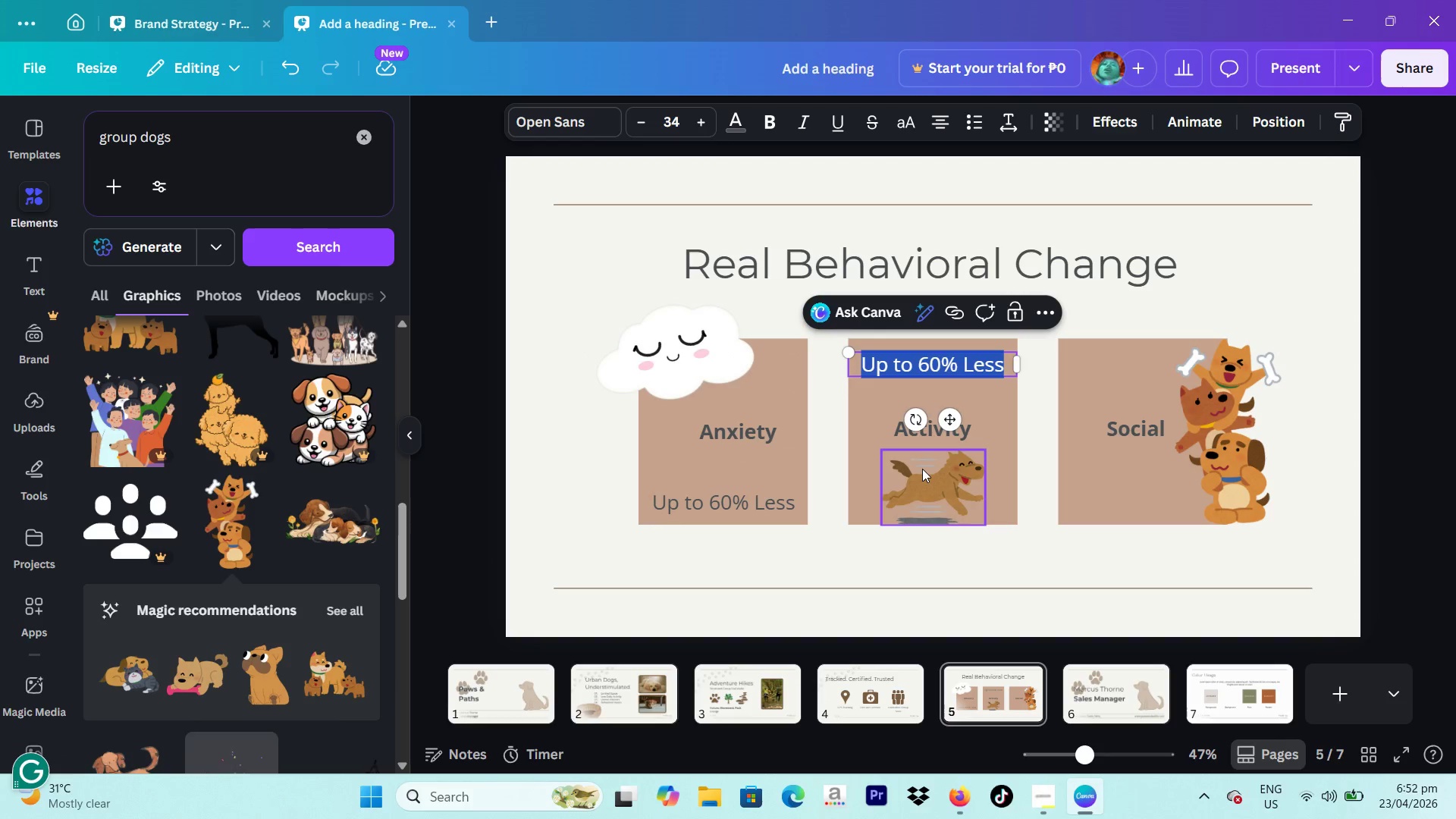 
type(75% More Daily)
 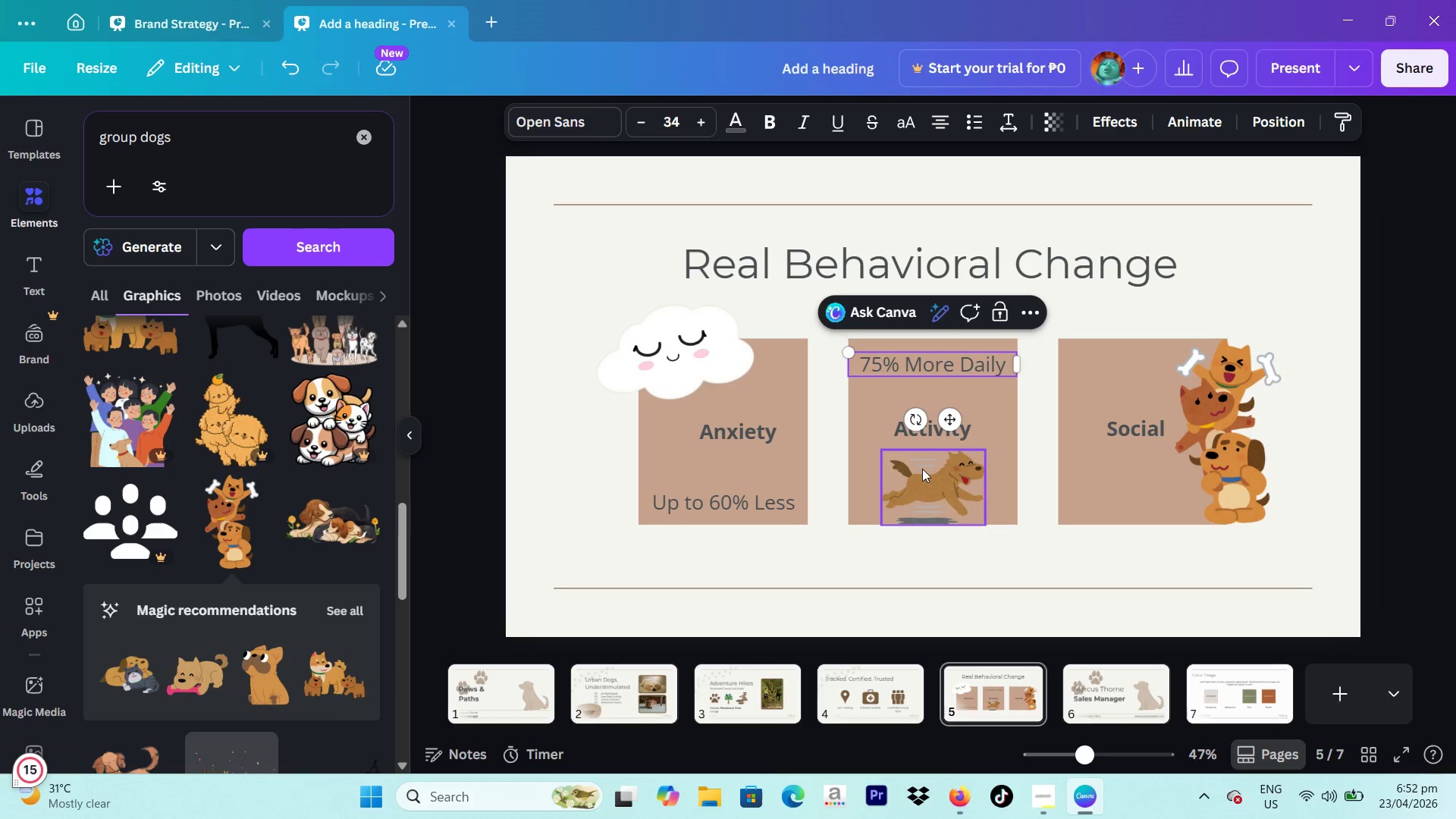 
key(Enter)
 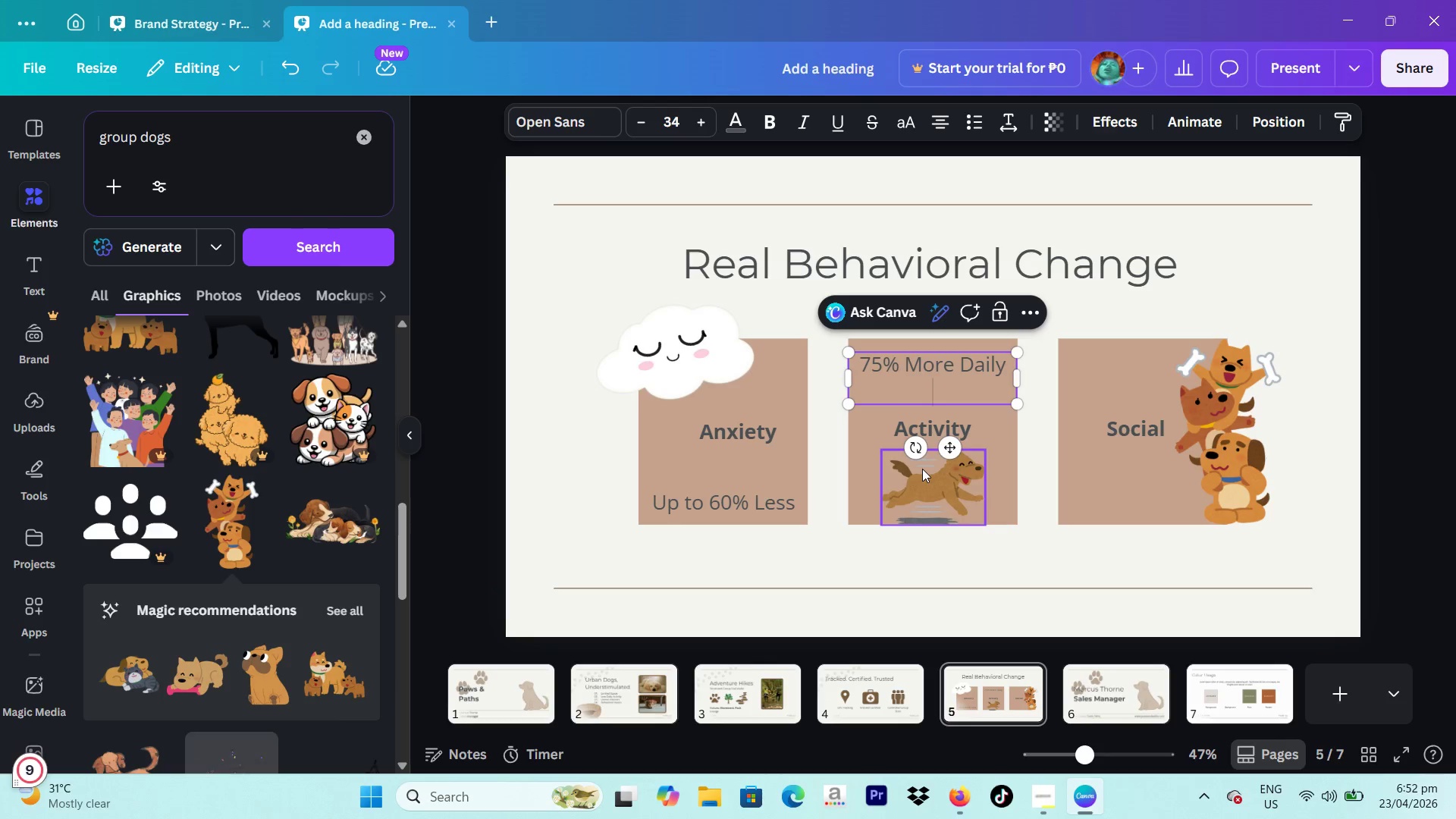 
type(Movement)
 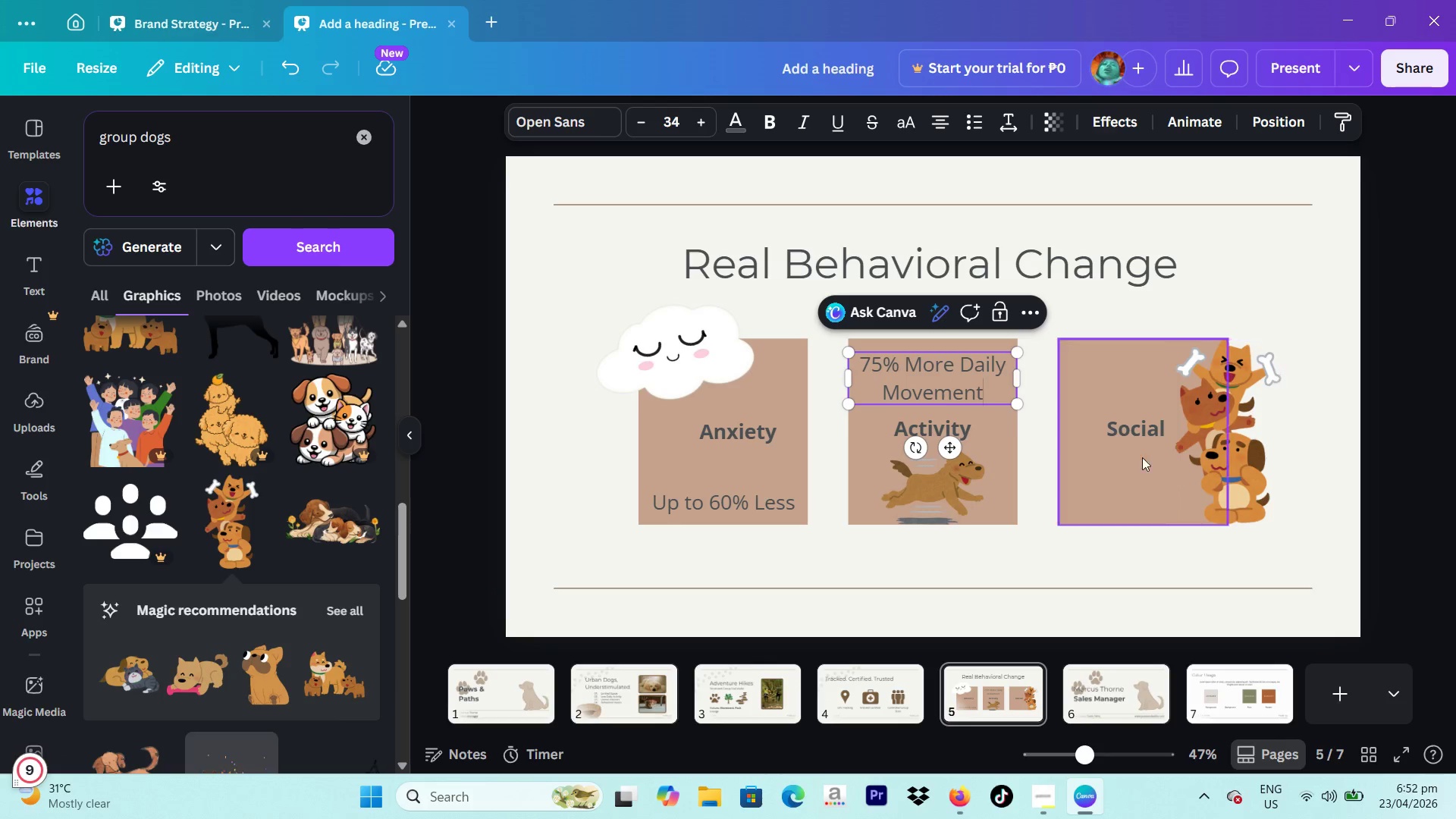 
wait(5.8)
 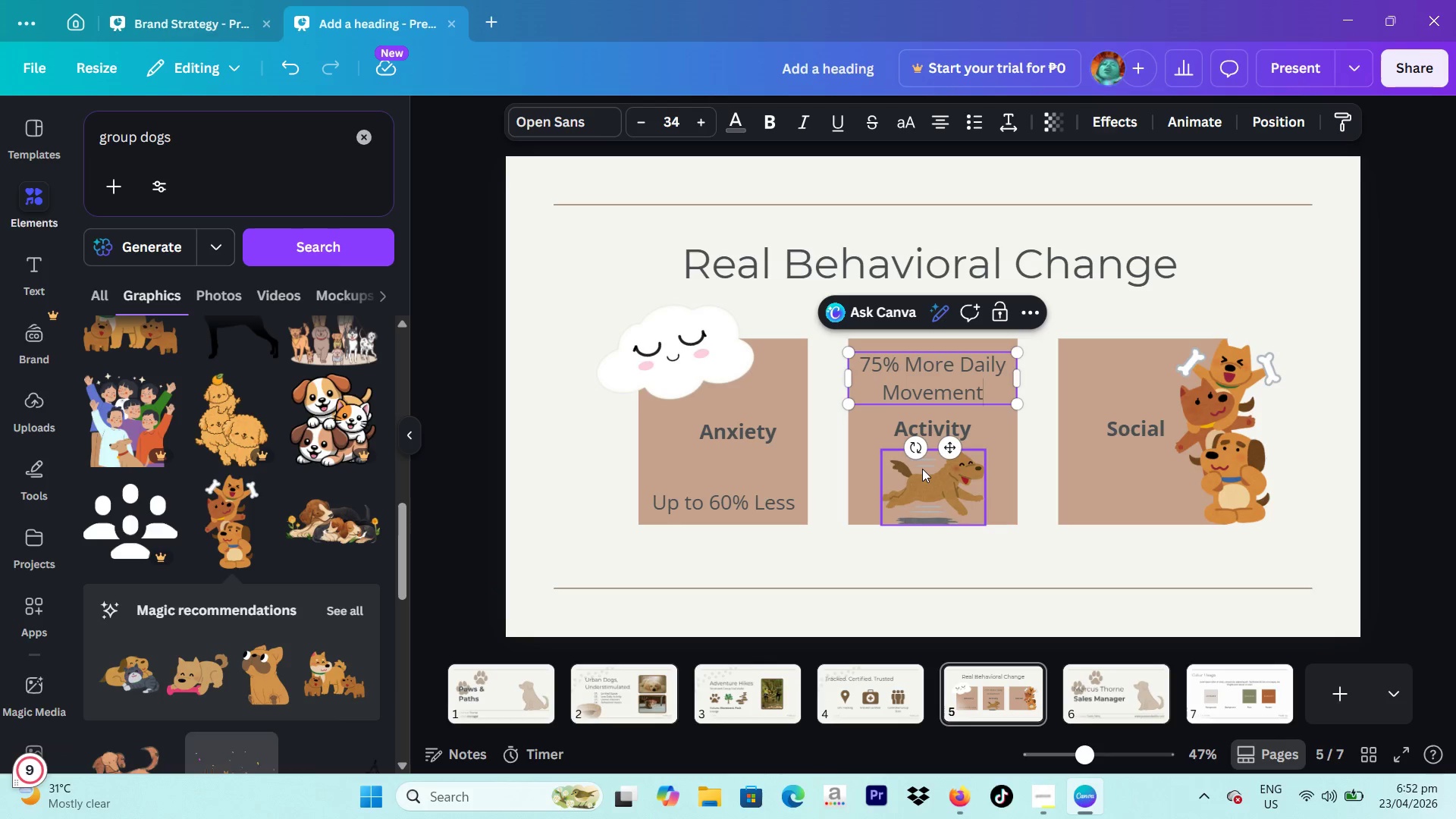 
left_click([1455, 336])
 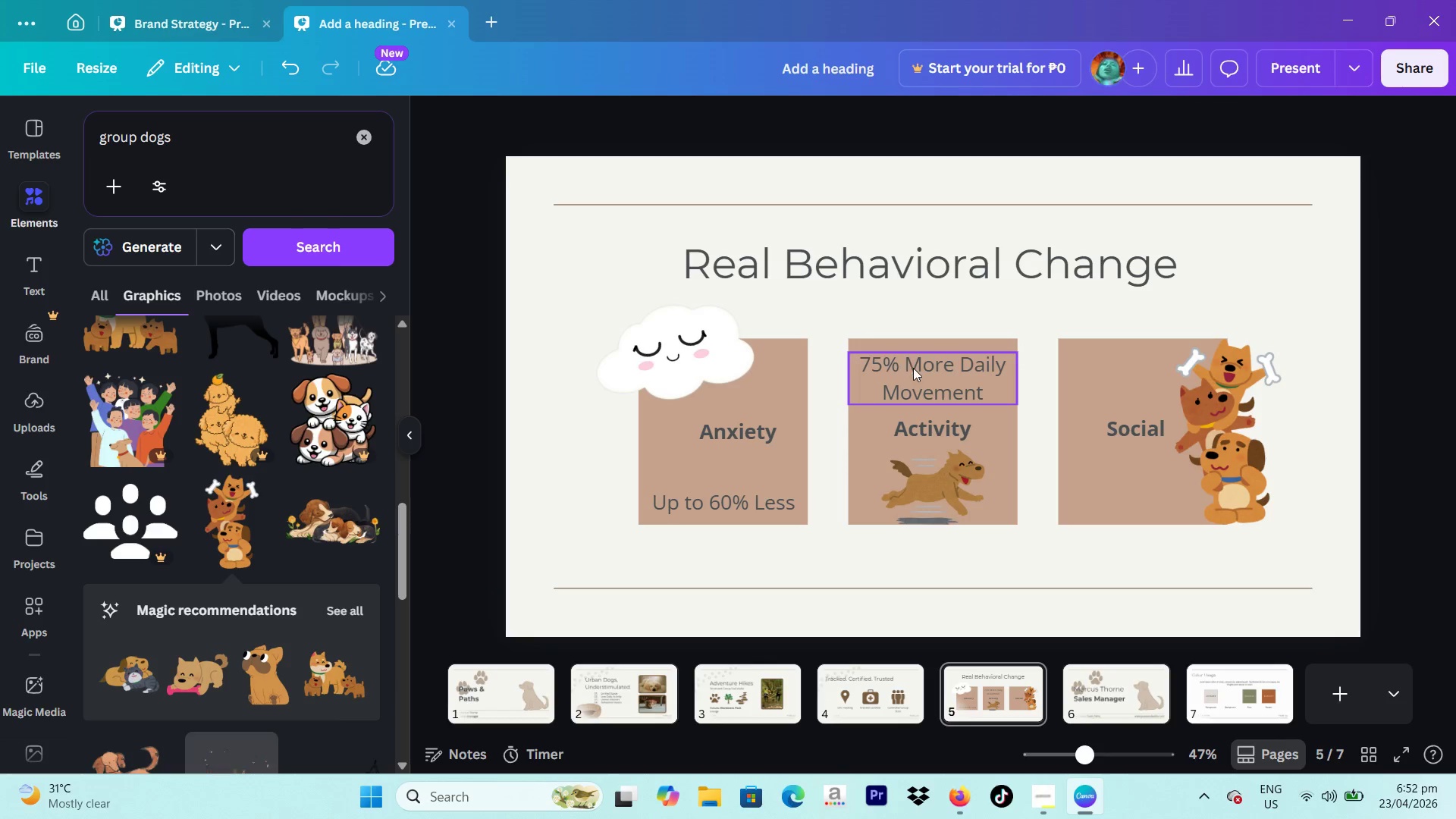 
left_click_drag(start_coordinate=[914, 369], to_coordinate=[915, 363])
 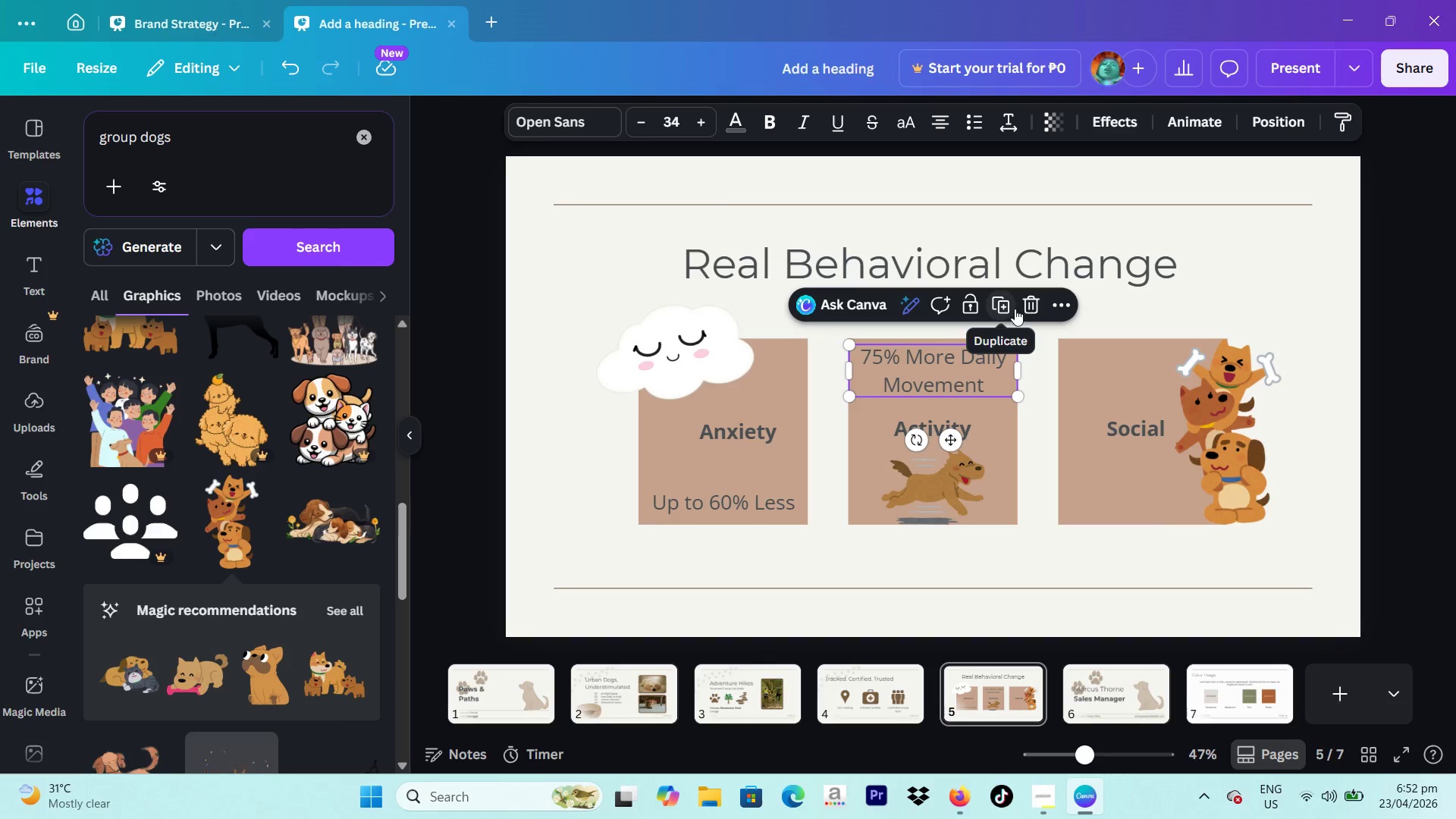 
left_click([1012, 307])
 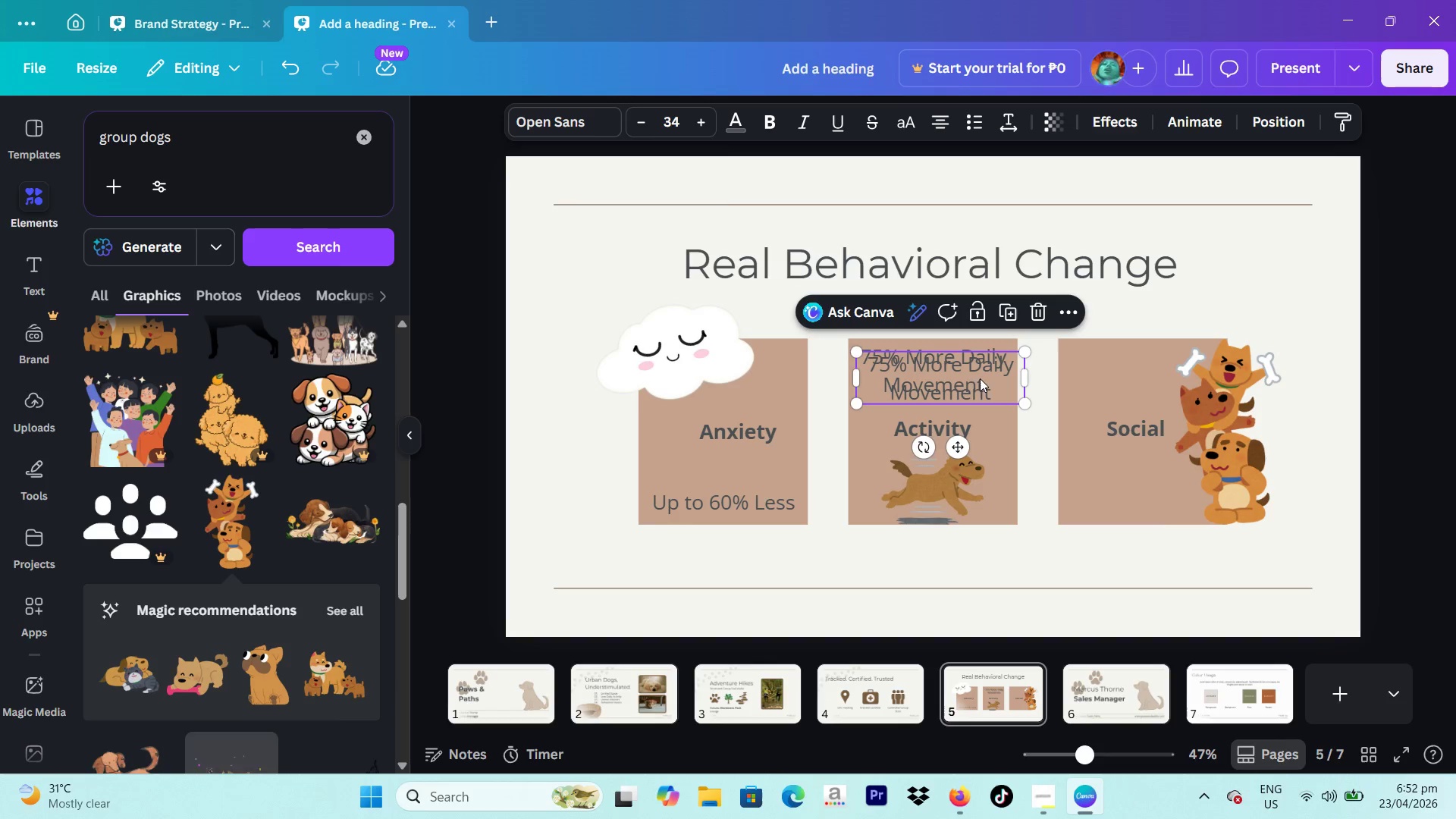 
left_click_drag(start_coordinate=[975, 378], to_coordinate=[1176, 496])
 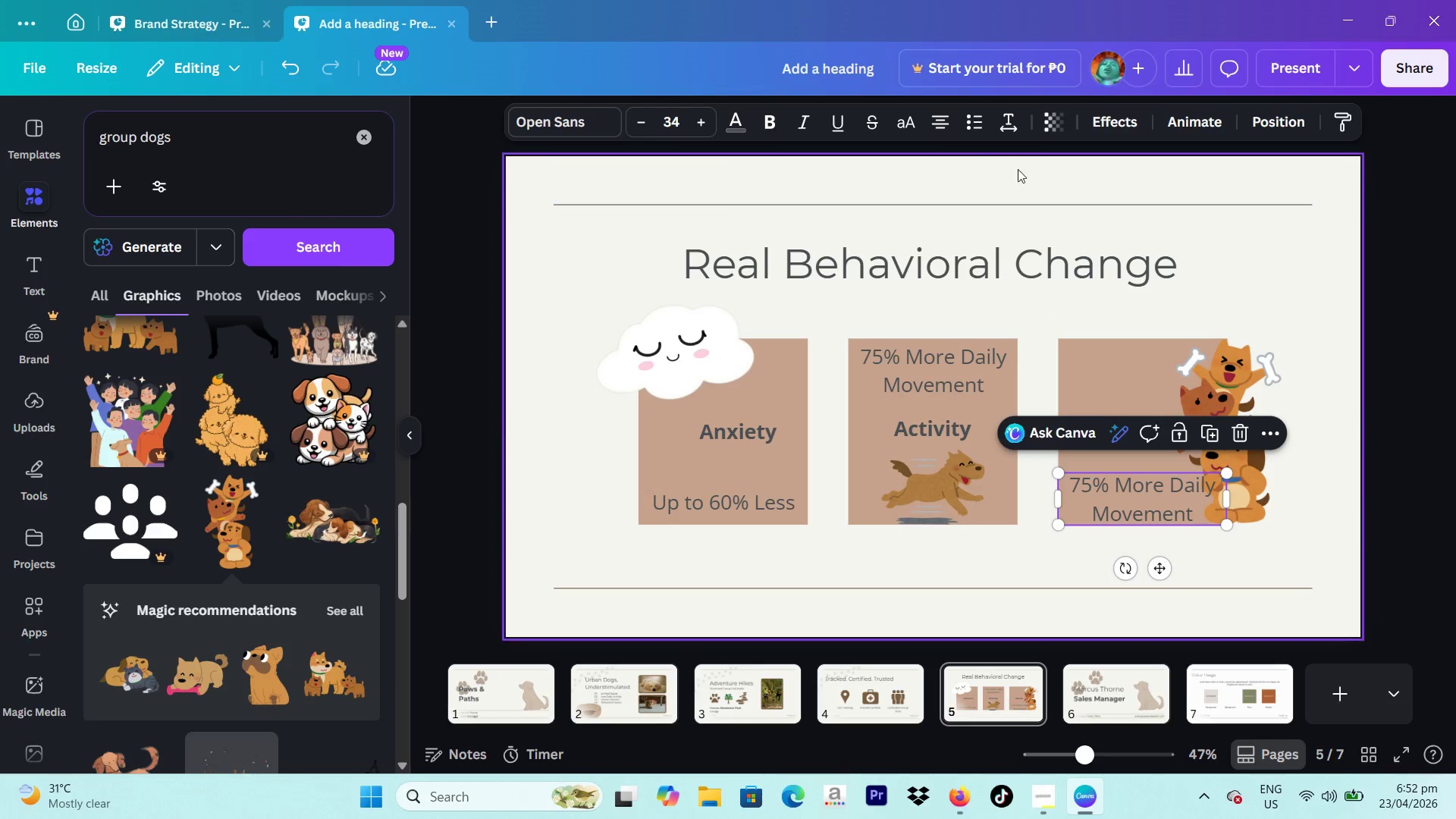 
left_click([921, 124])
 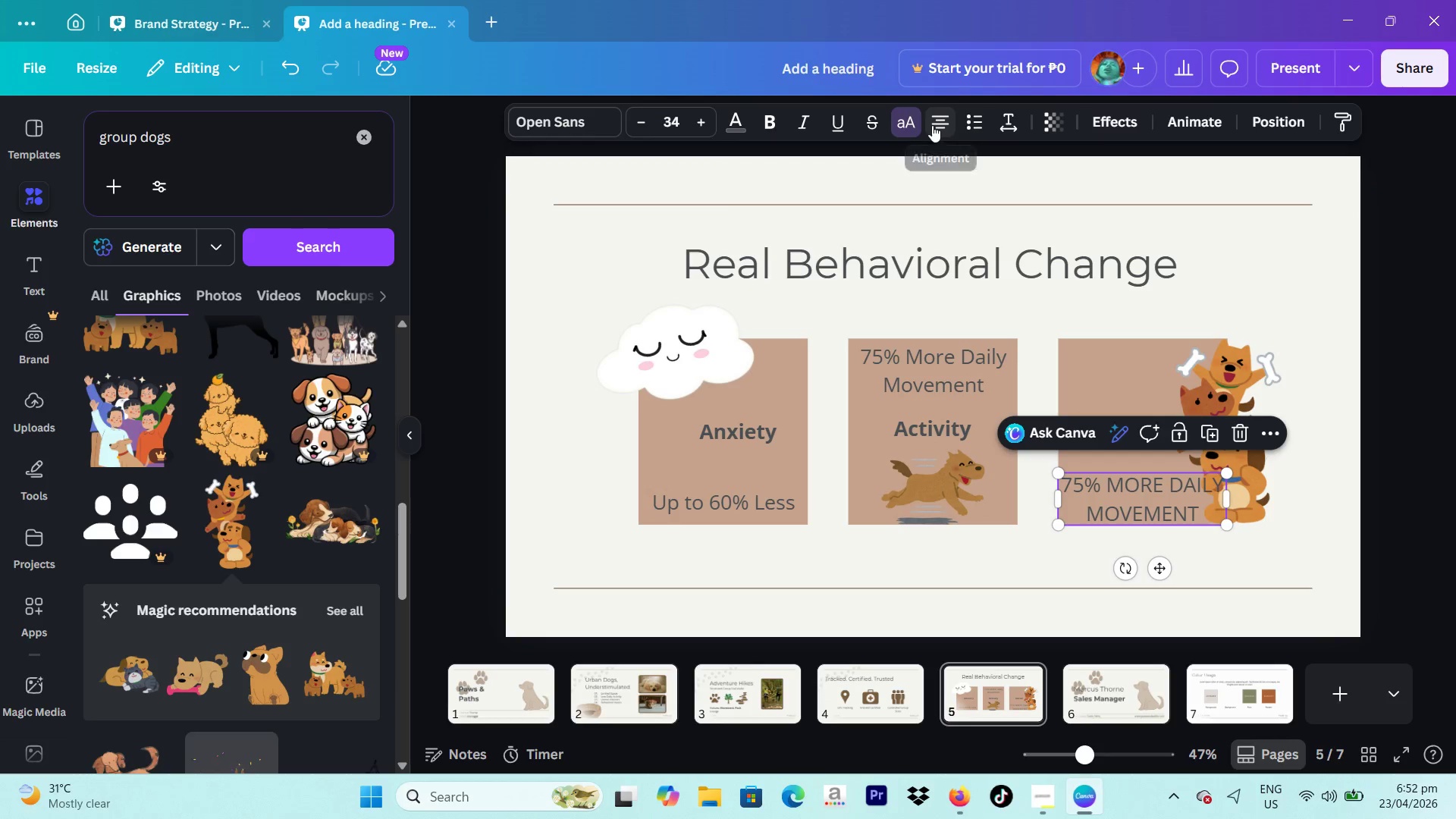 
left_click([932, 125])
 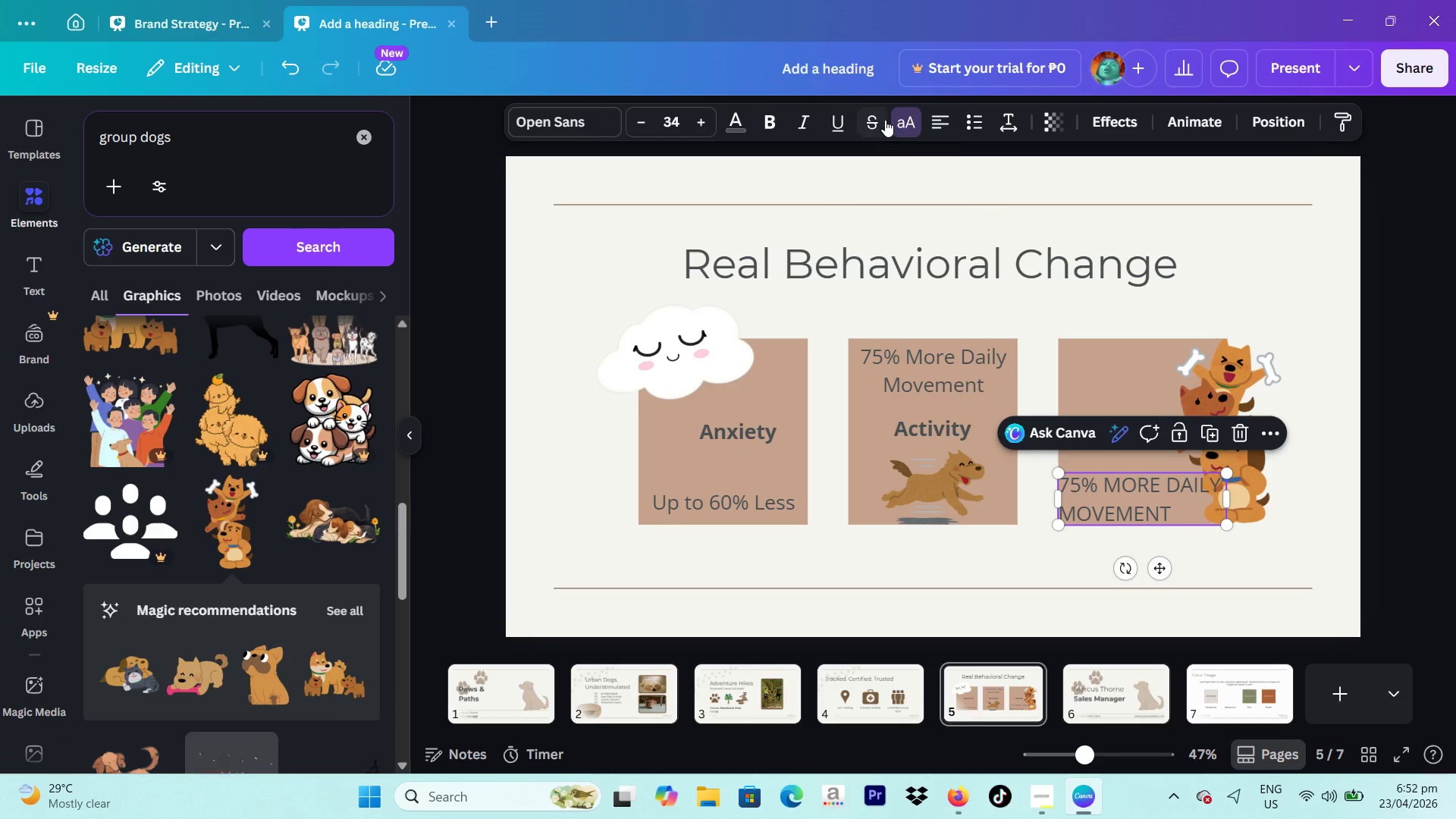 
left_click([896, 124])
 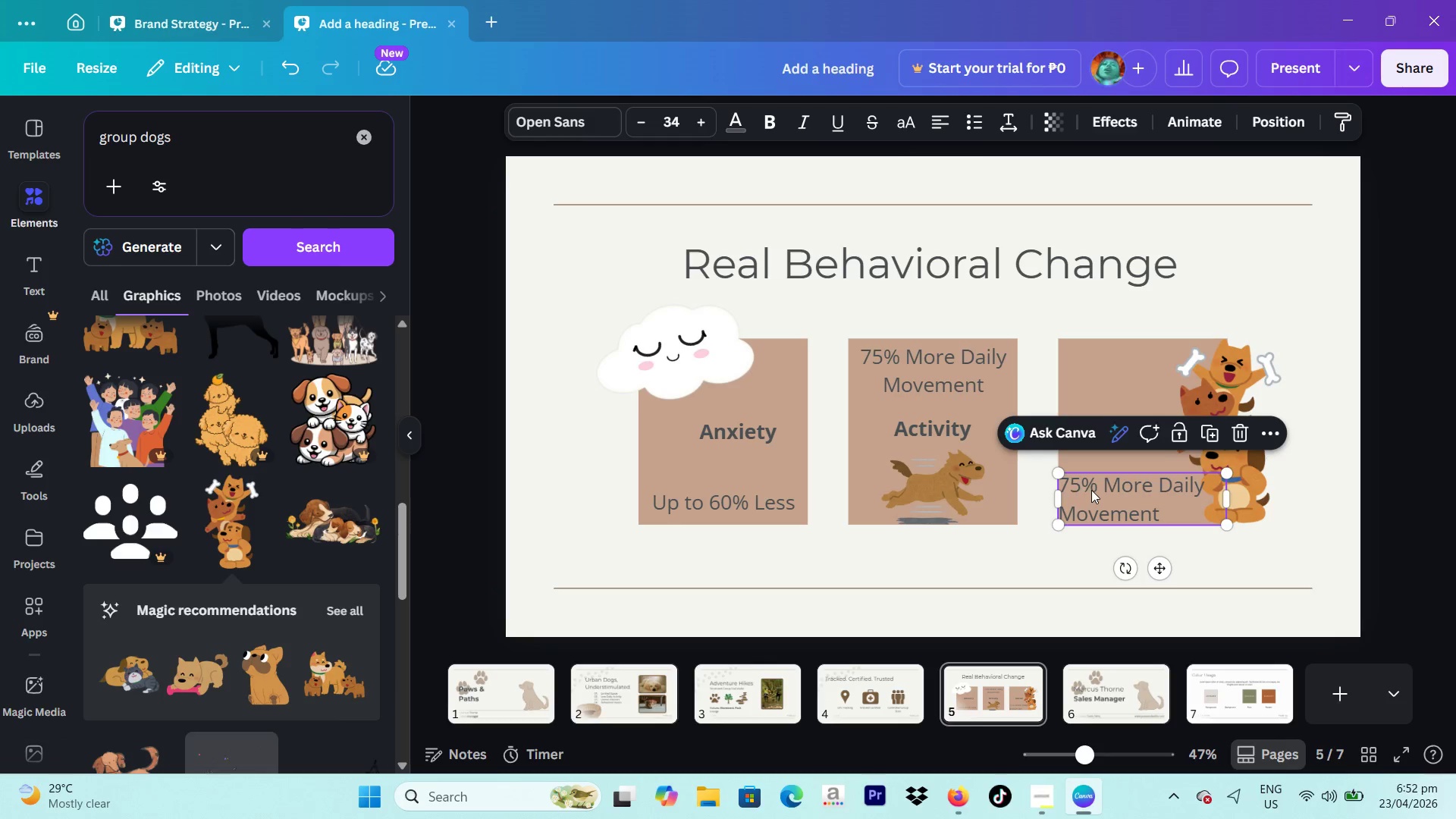 
left_click_drag(start_coordinate=[1102, 491], to_coordinate=[1107, 488])
 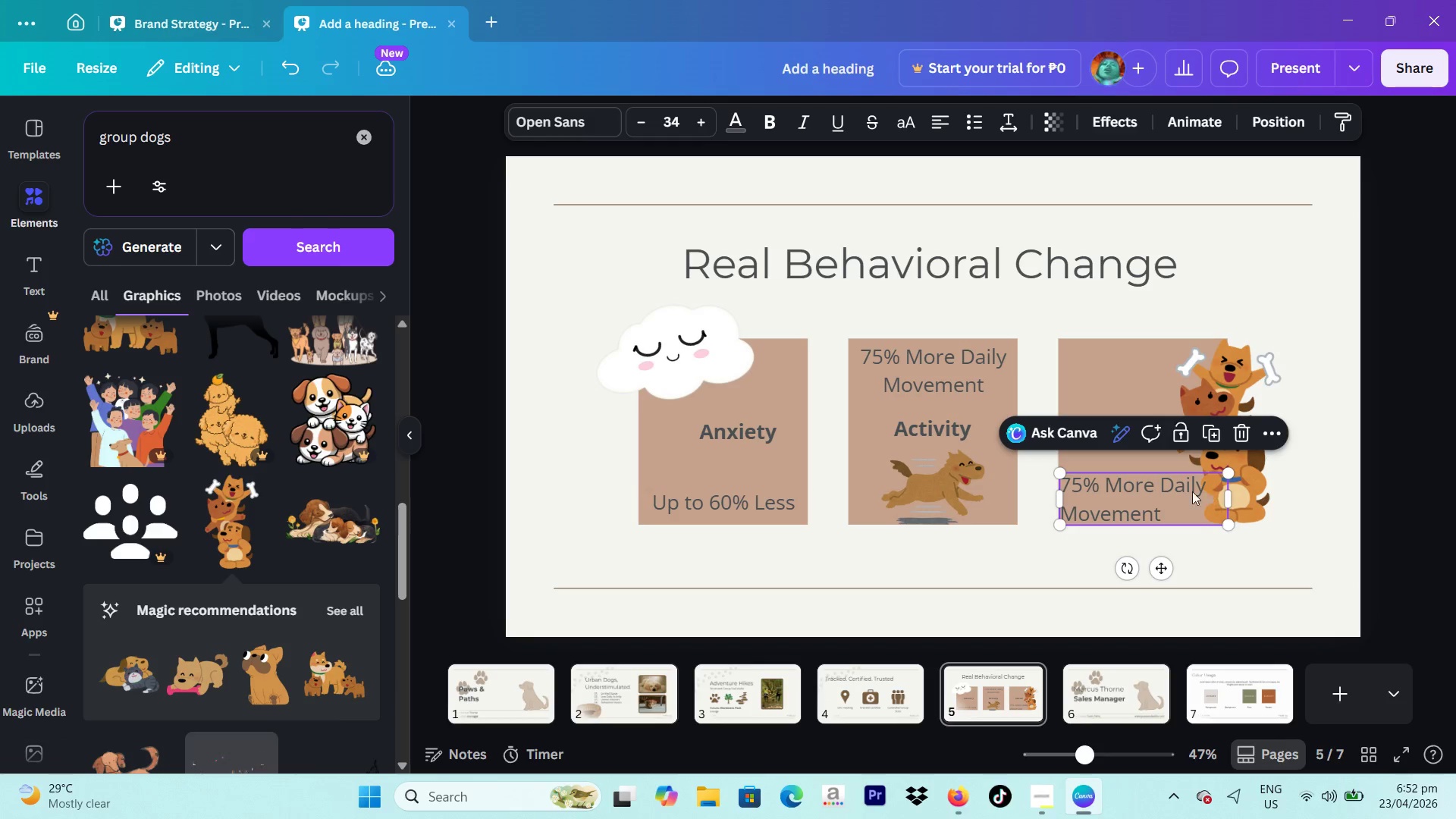 
left_click([1183, 491])
 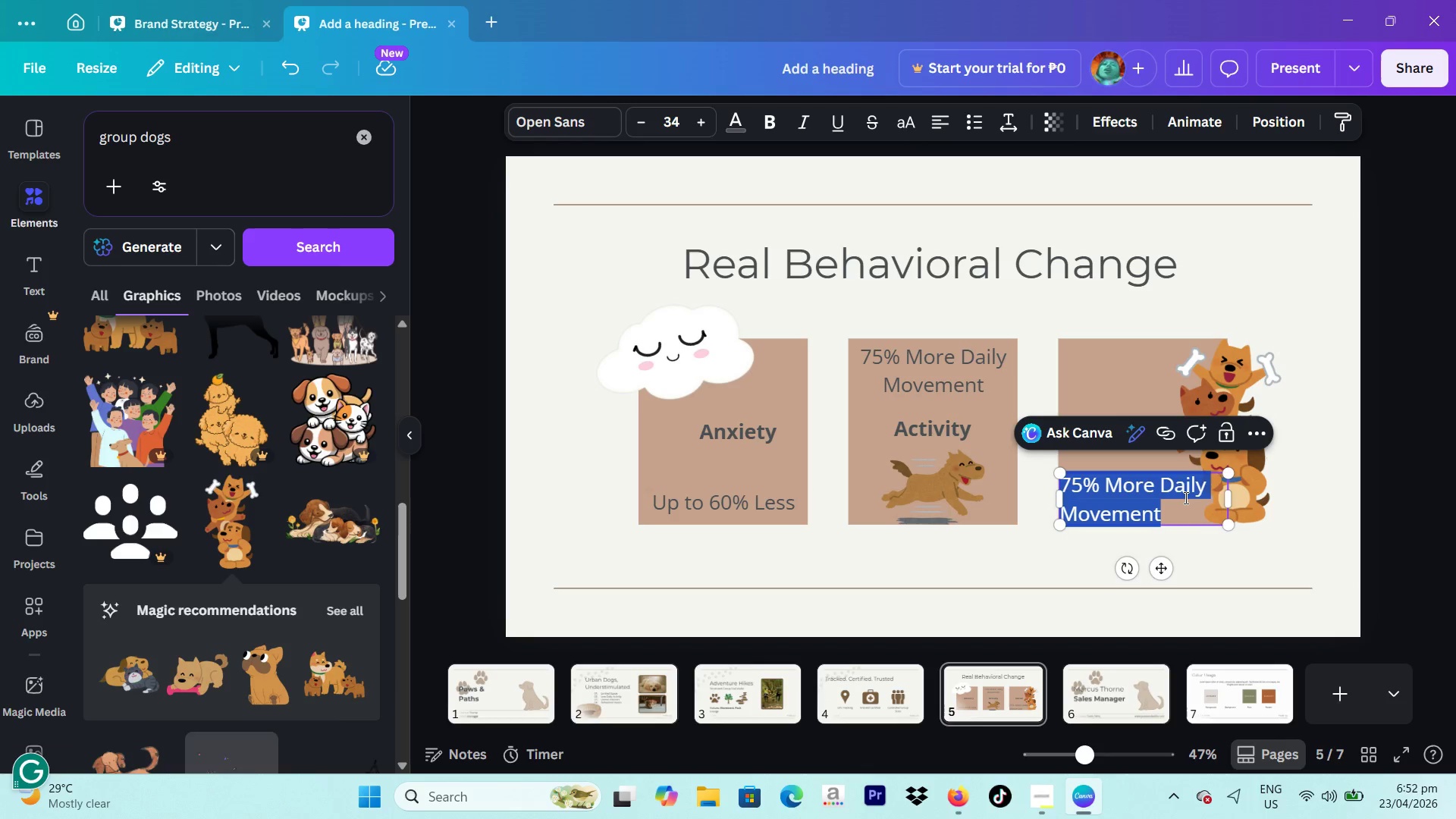 
type(Better Pack )
key(Backspace)
 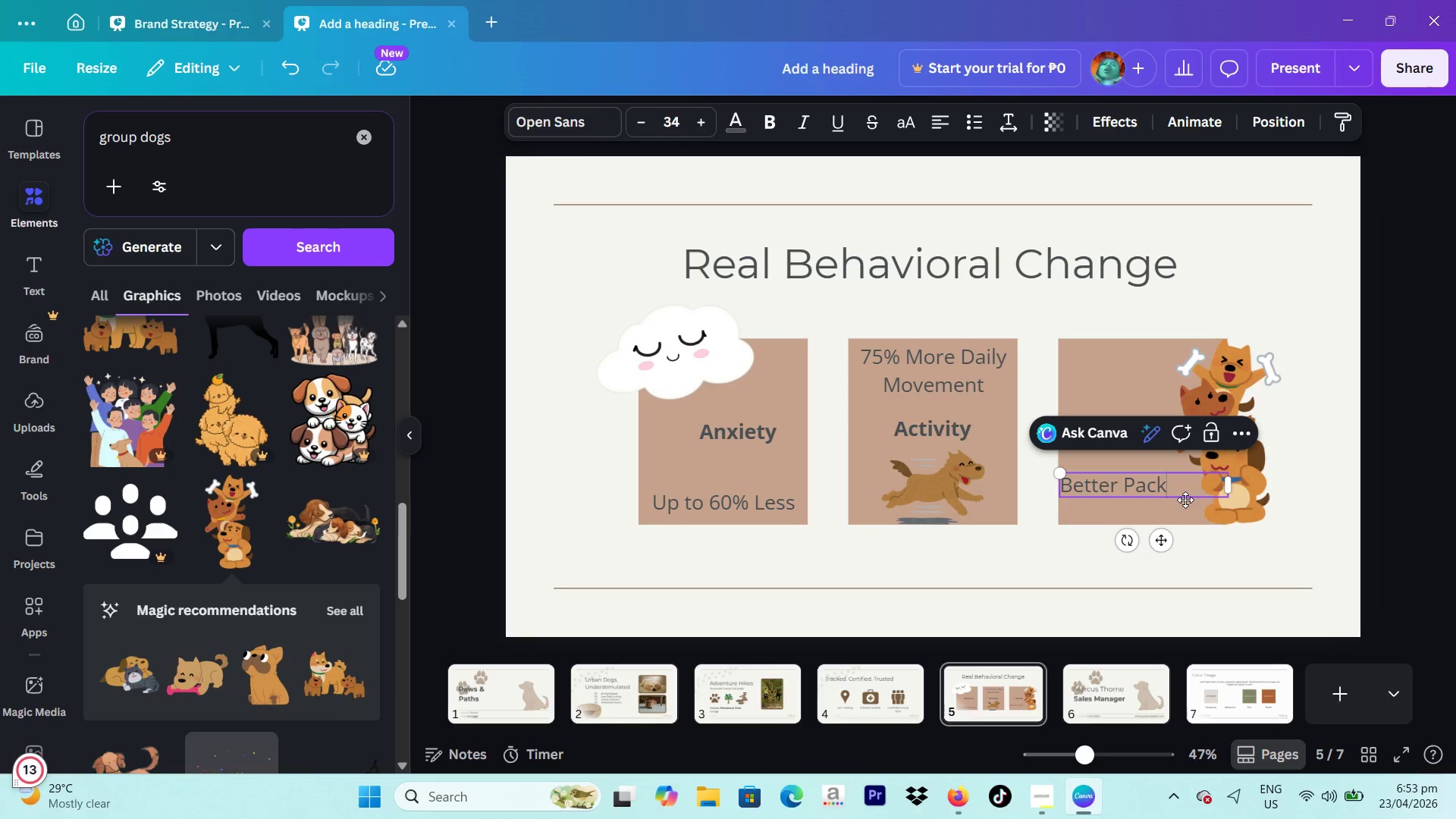 
key(Enter)
 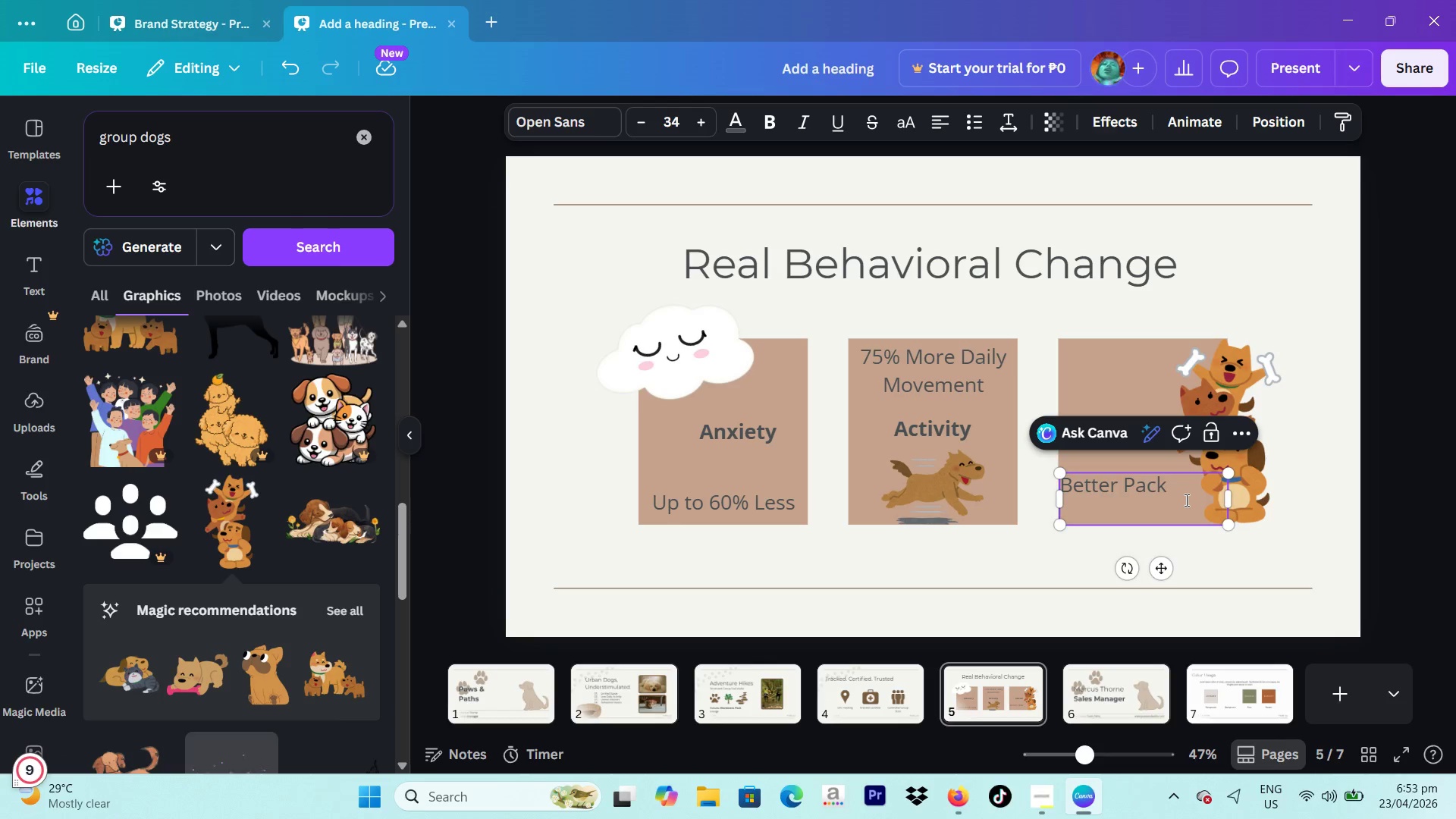 
type(Behavior)
 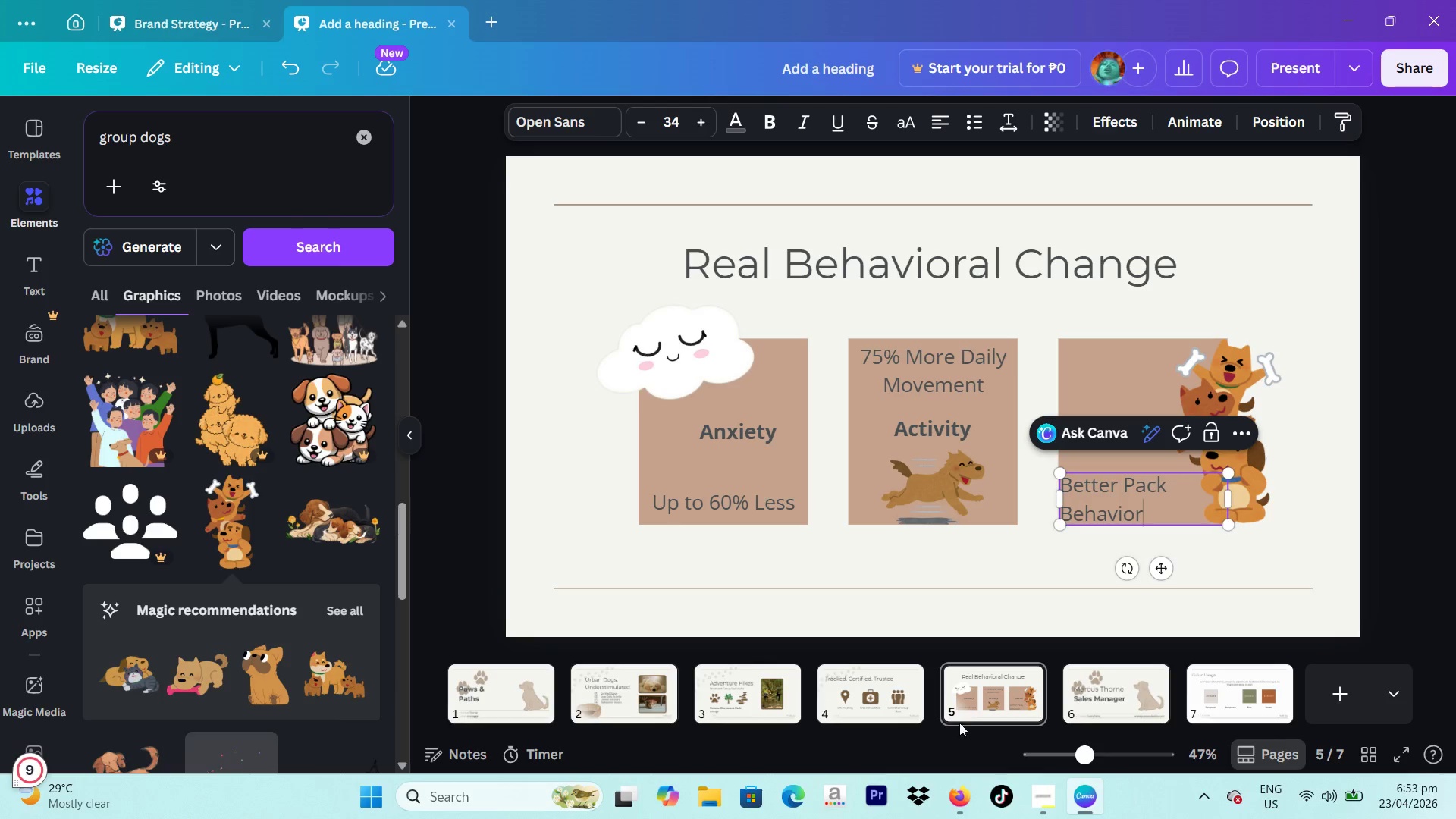 
left_click([1446, 406])
 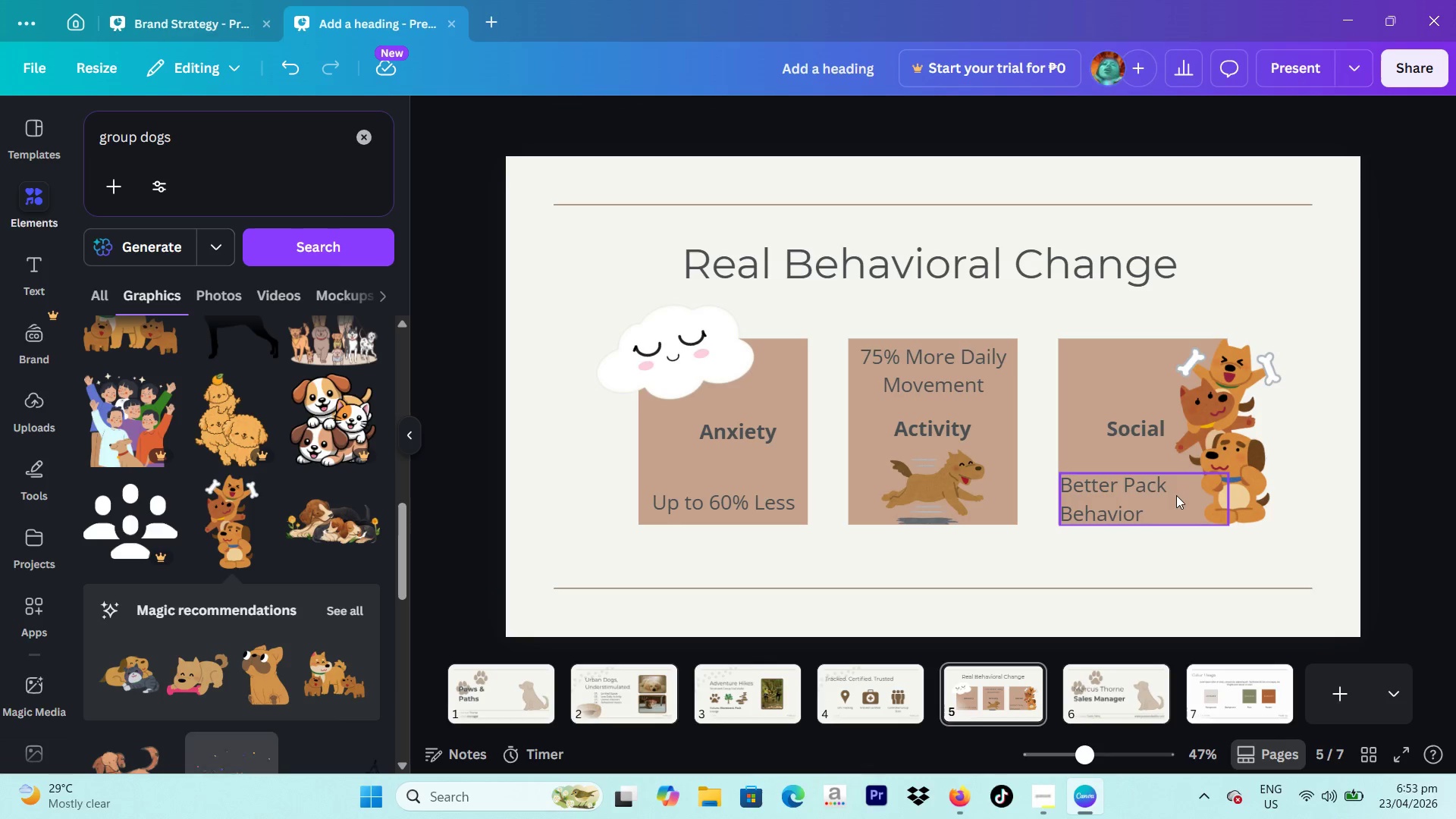 
left_click_drag(start_coordinate=[1176, 495], to_coordinate=[1187, 488])
 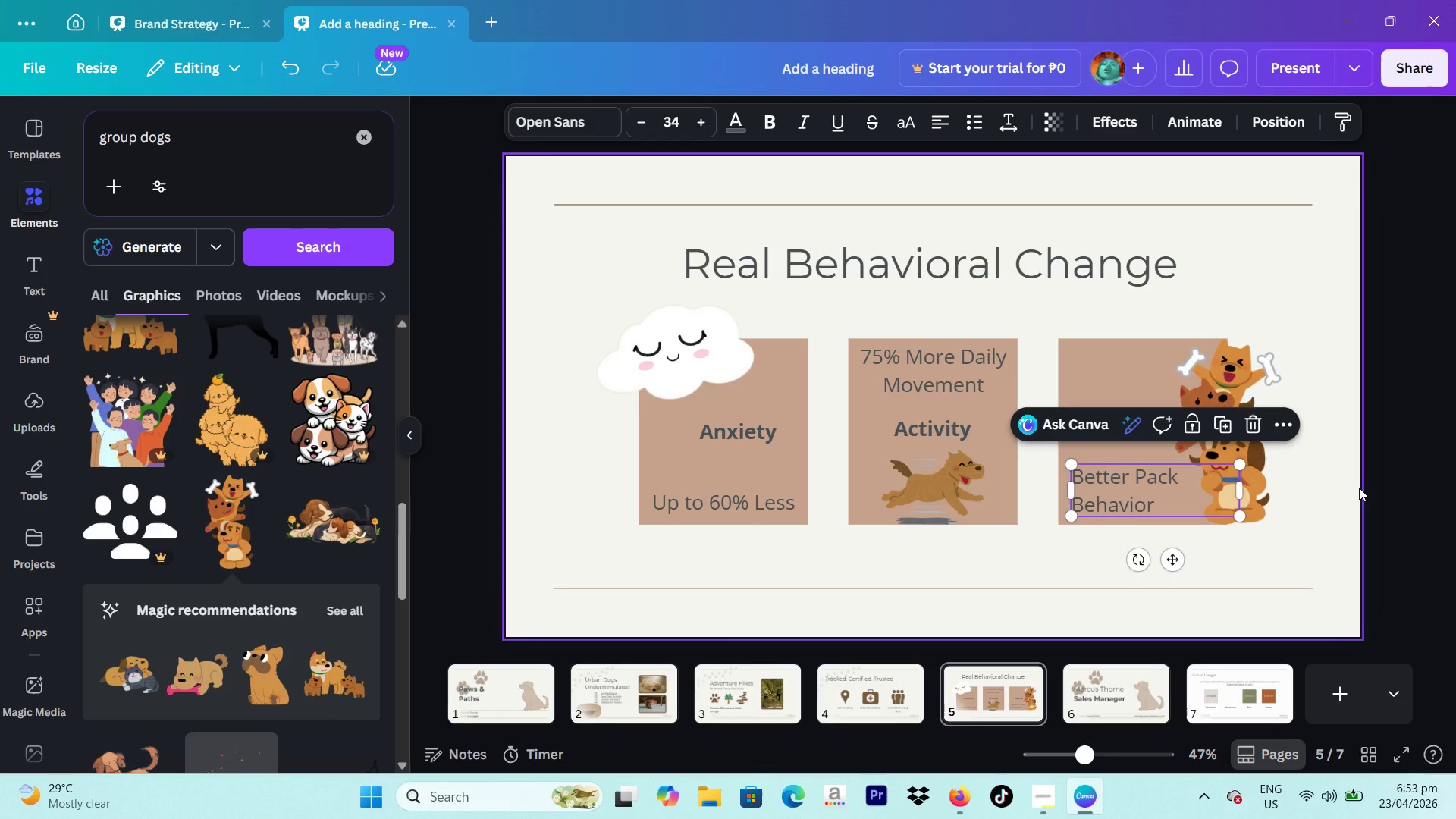 
left_click([1359, 488])
 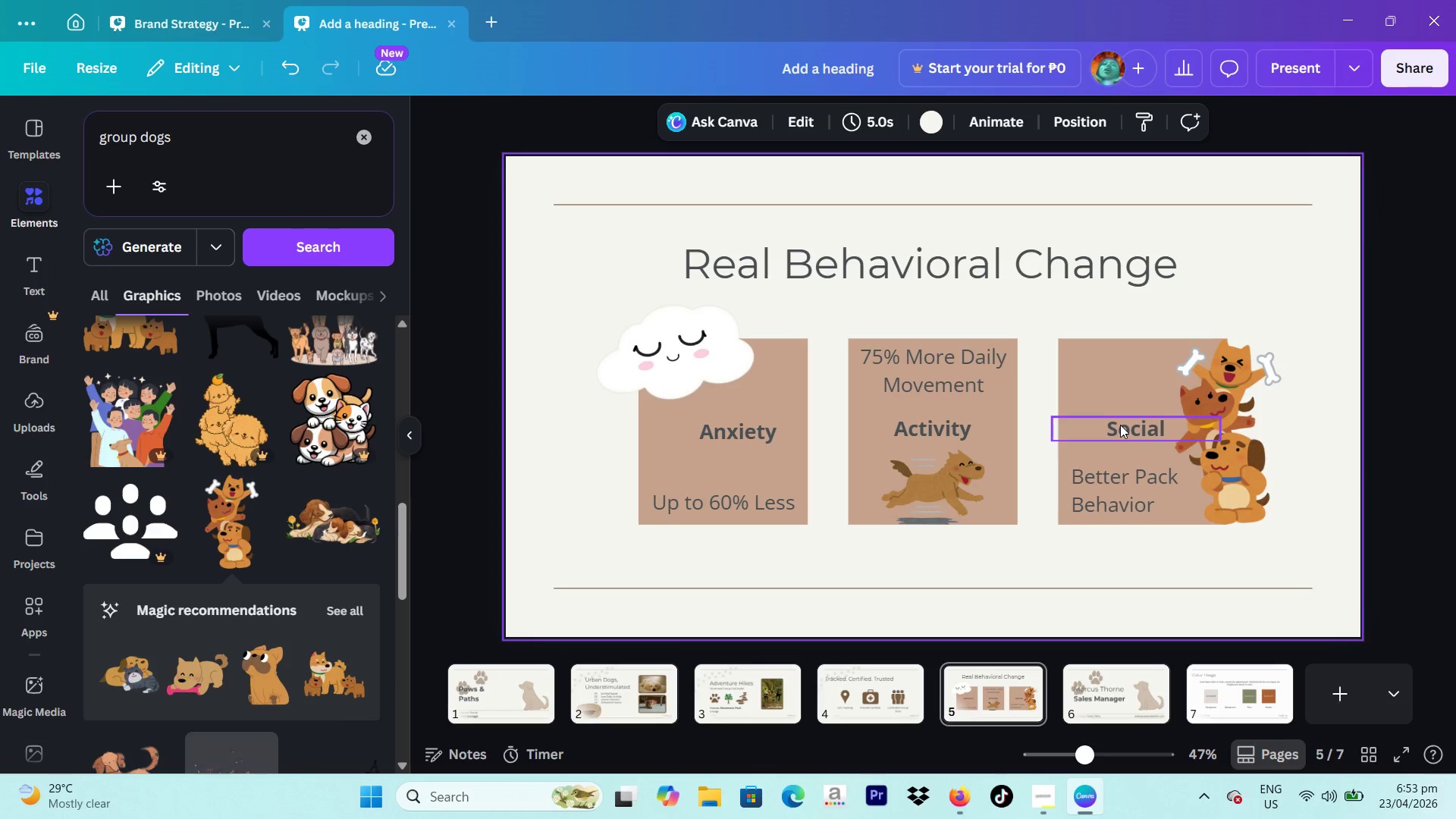 
left_click_drag(start_coordinate=[946, 422], to_coordinate=[959, 422])
 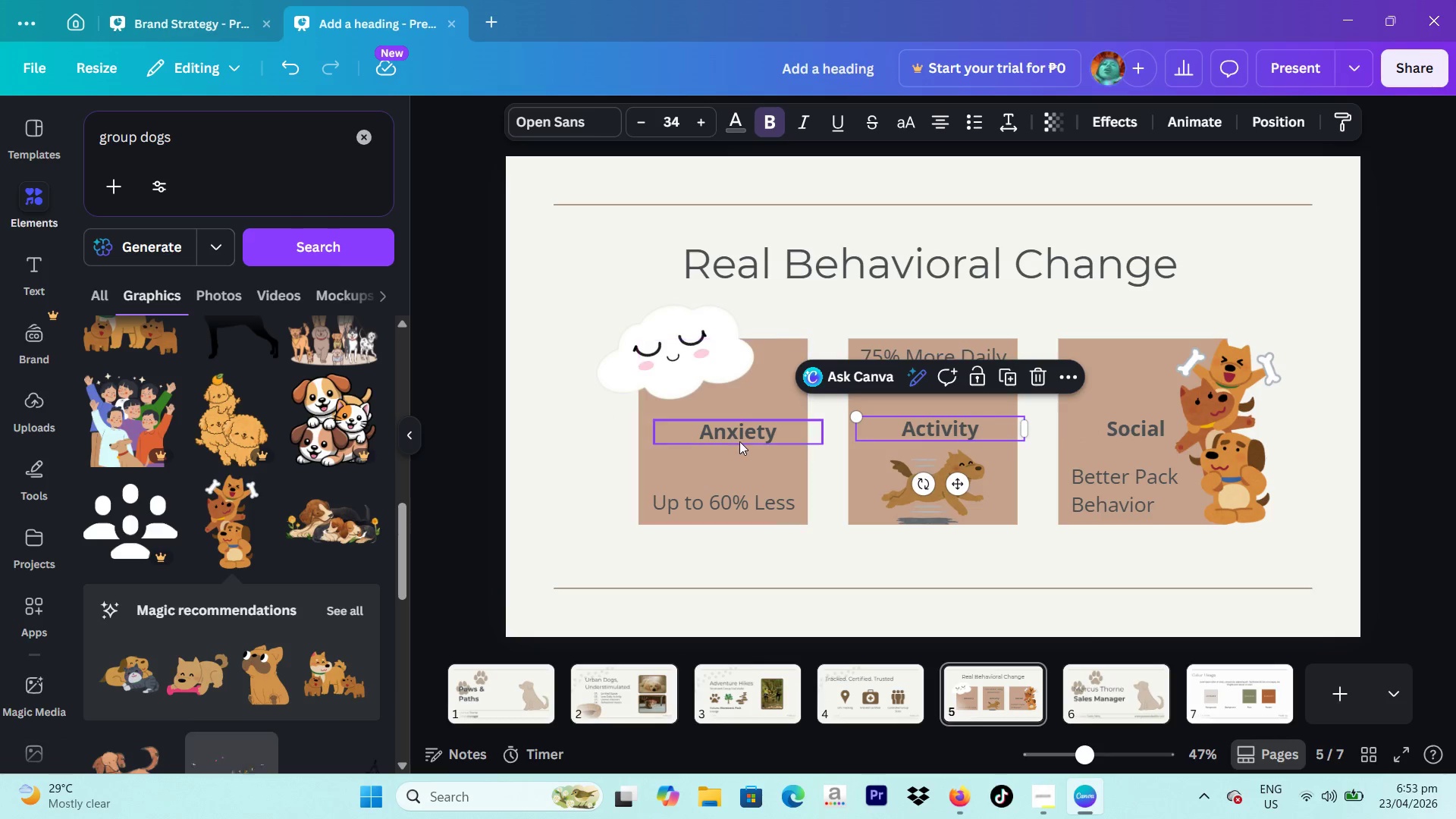 
left_click_drag(start_coordinate=[736, 436], to_coordinate=[720, 431])
 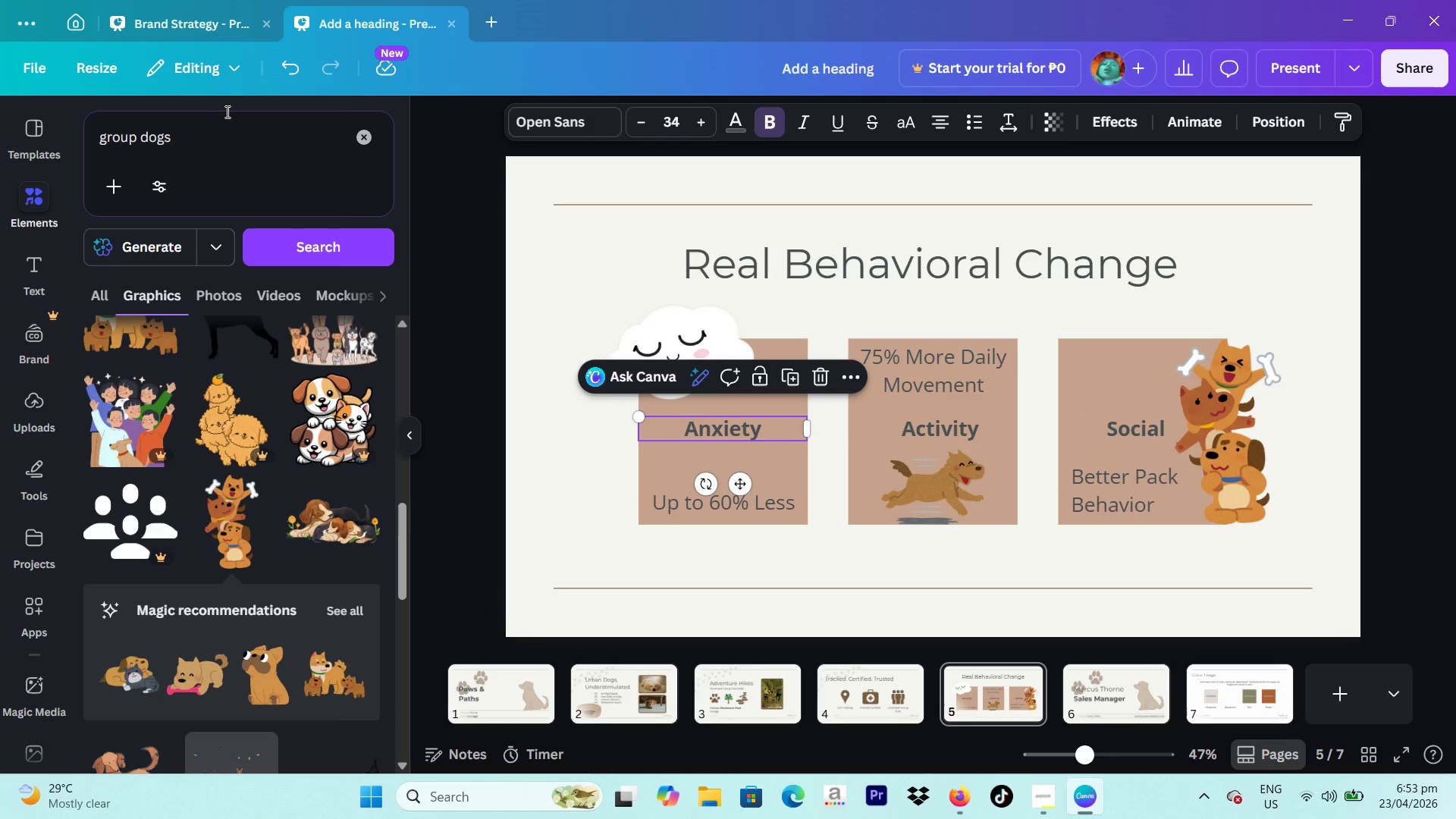 
left_click_drag(start_coordinate=[226, 137], to_coordinate=[0, 143])
 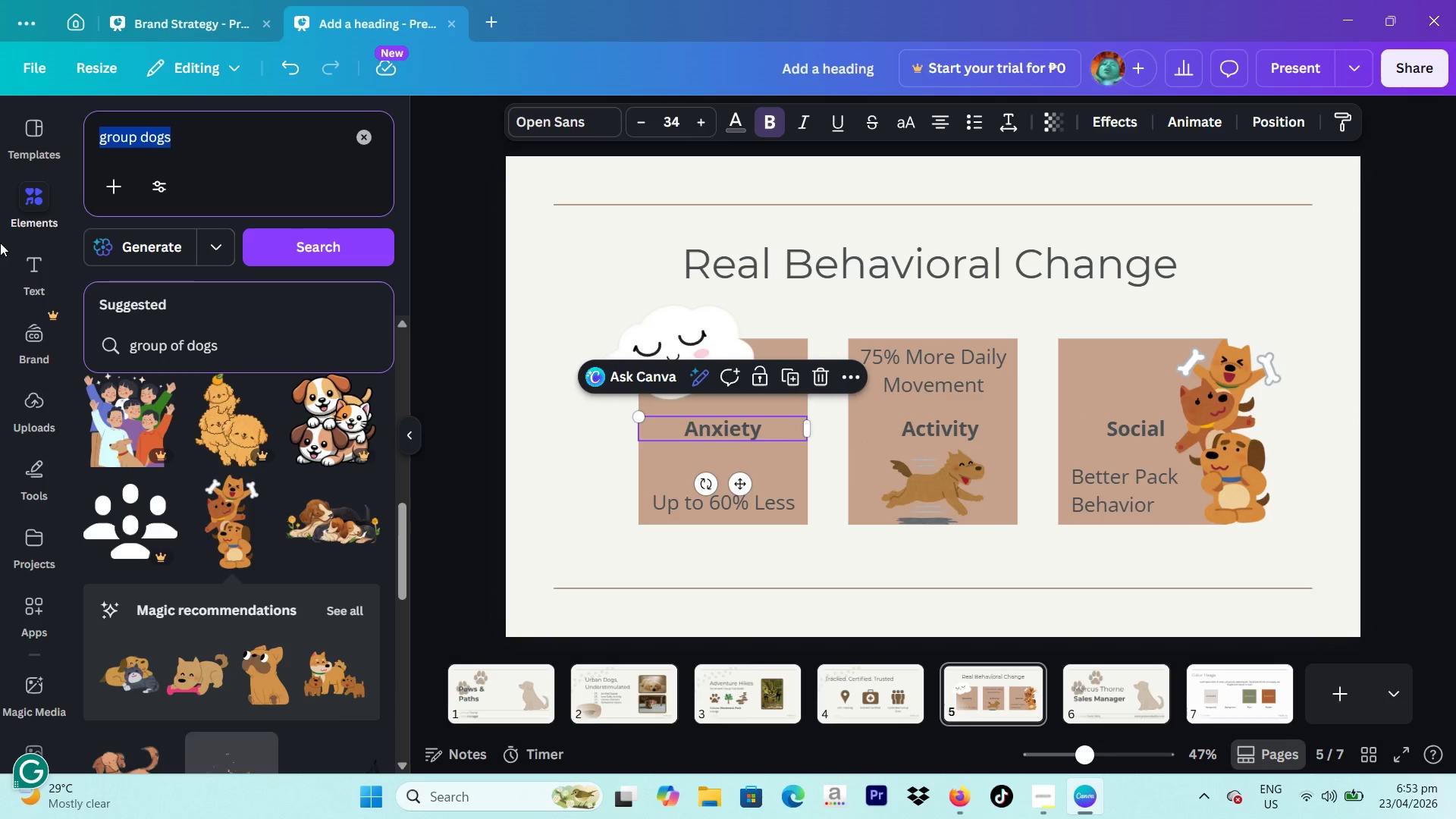 
type(aow)
 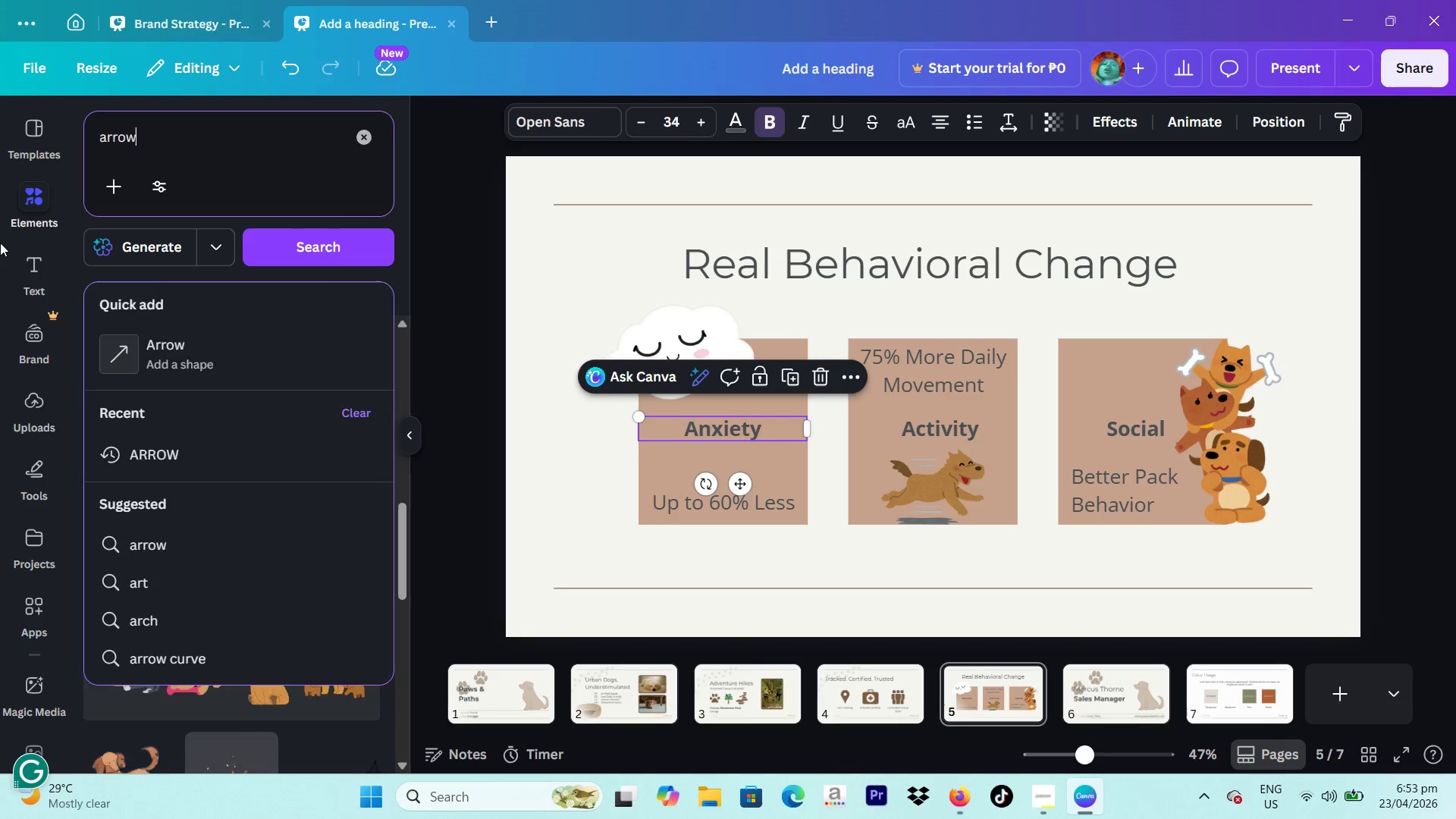 
hold_key(key=R, duration=0.33)
 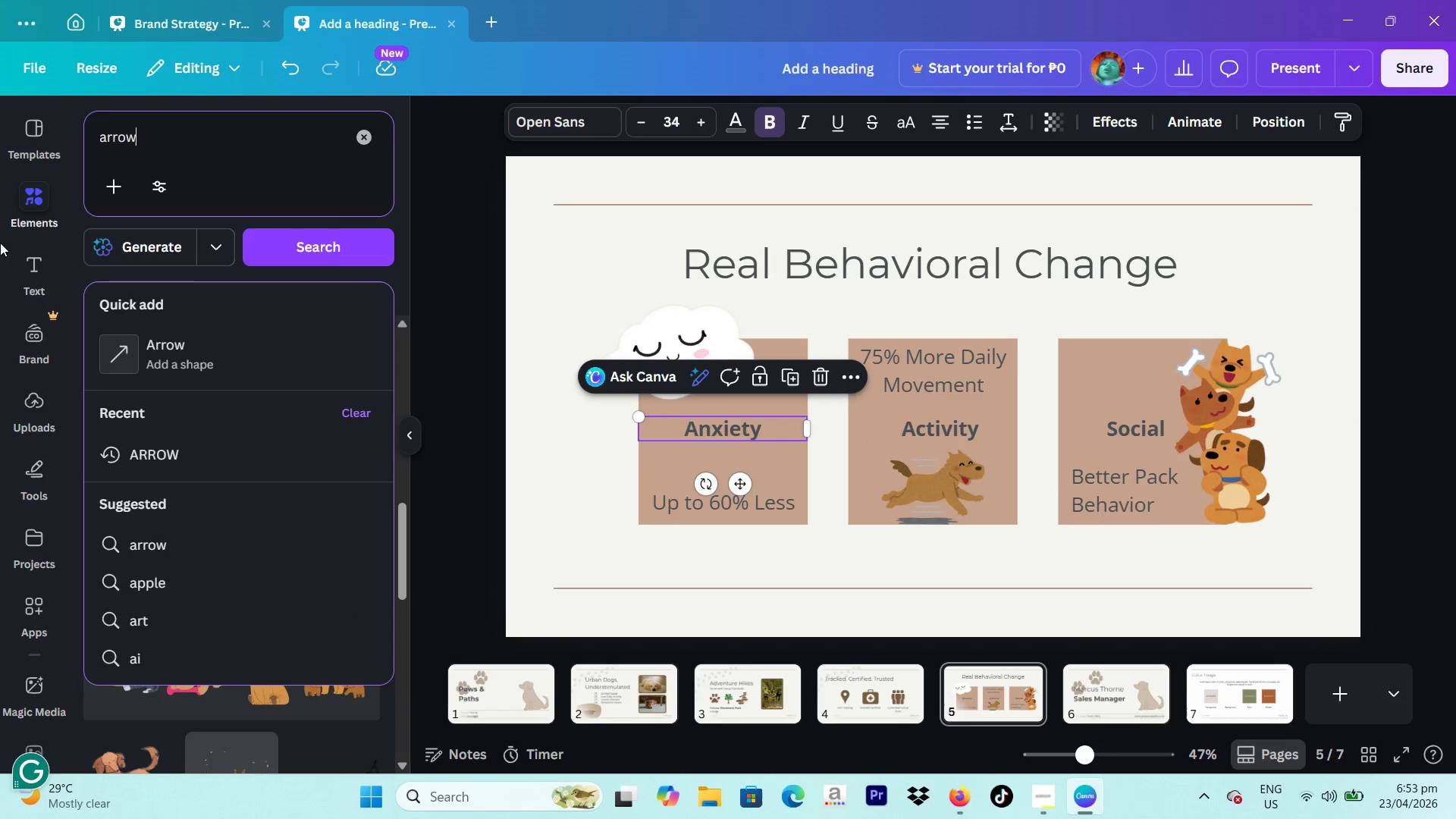 
key(Enter)
 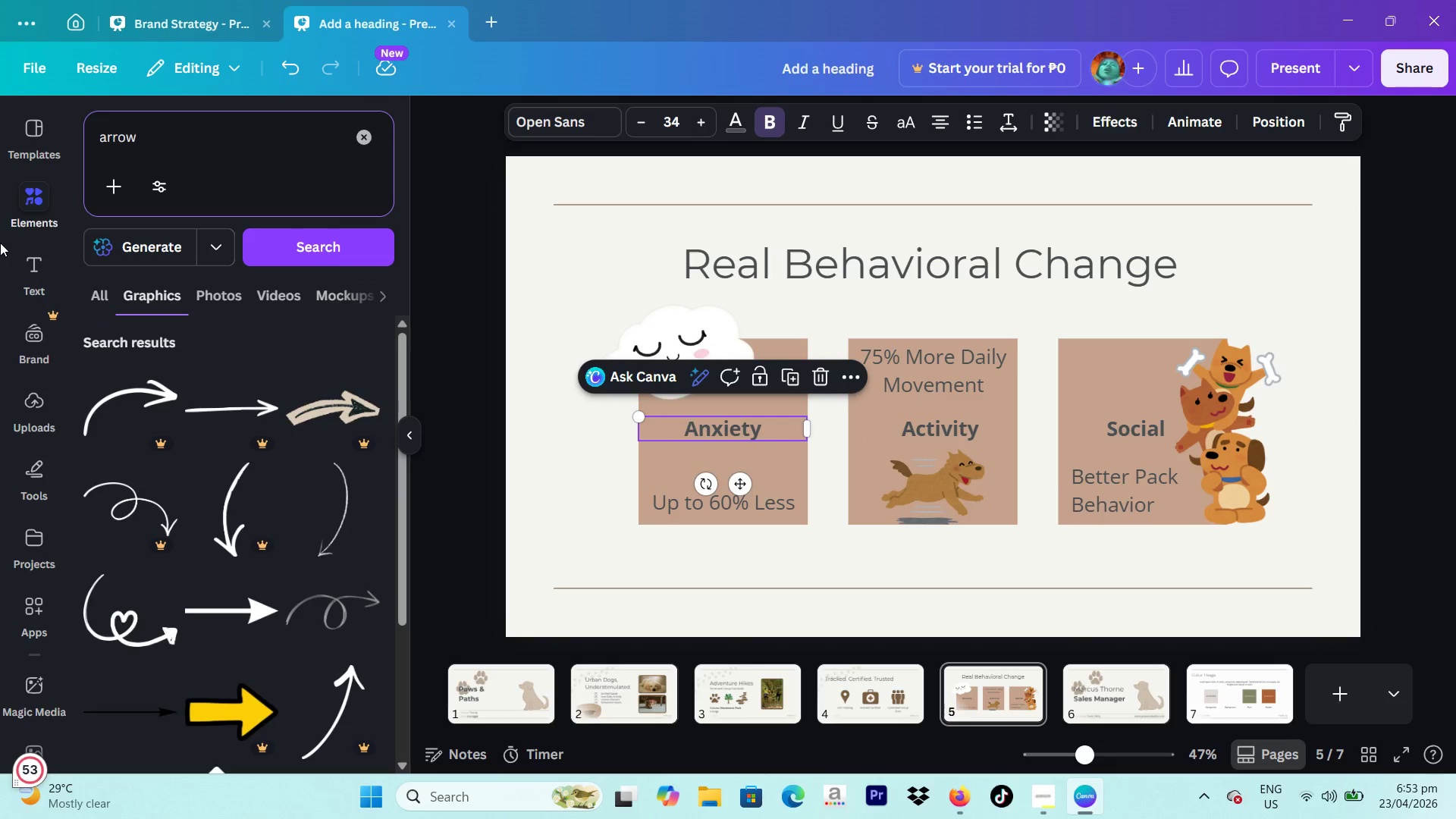 
scroll: coordinate [281, 459], scroll_direction: down, amount: 7.0
 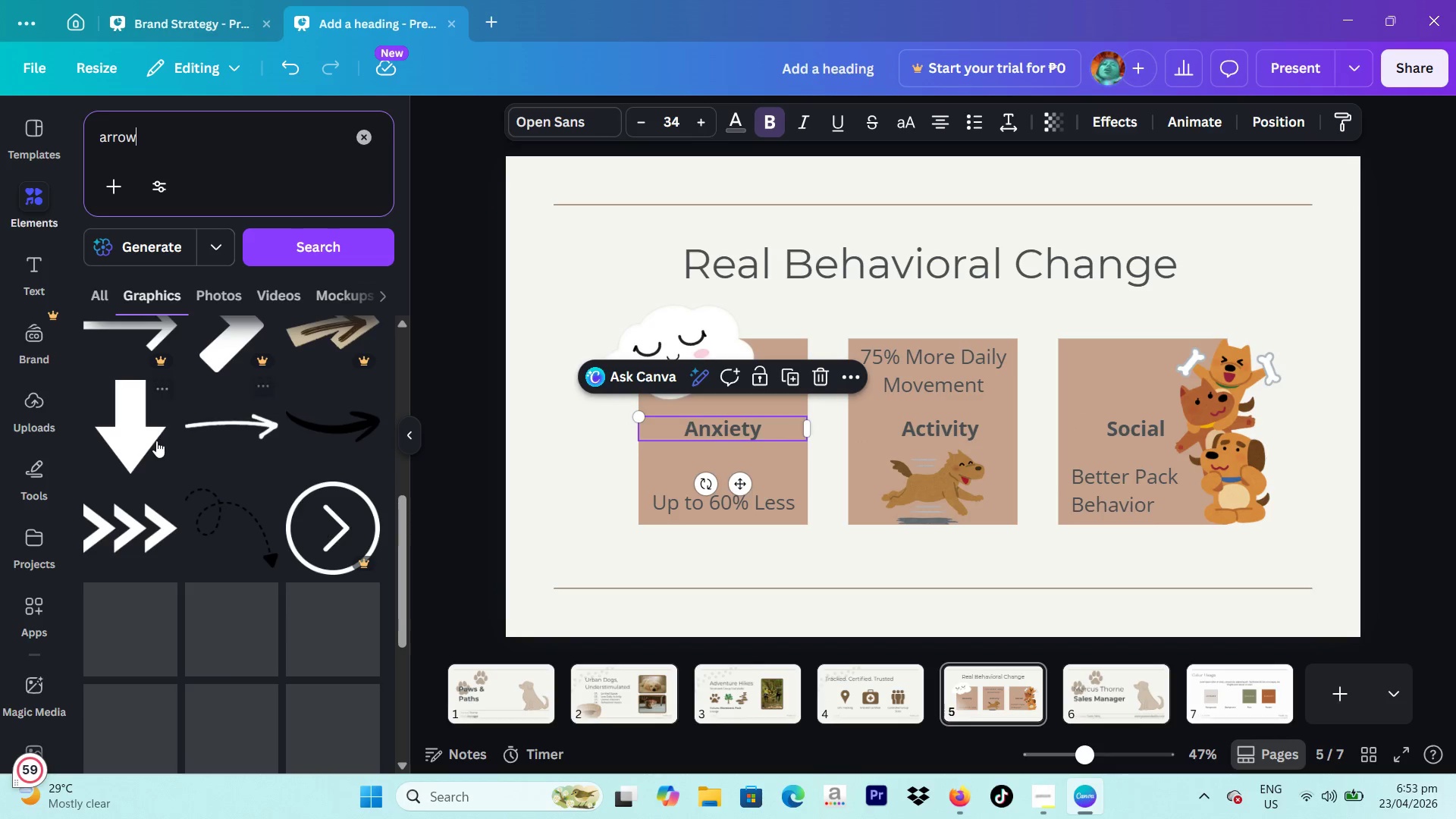 
scroll: coordinate [187, 441], scroll_direction: up, amount: 2.0
 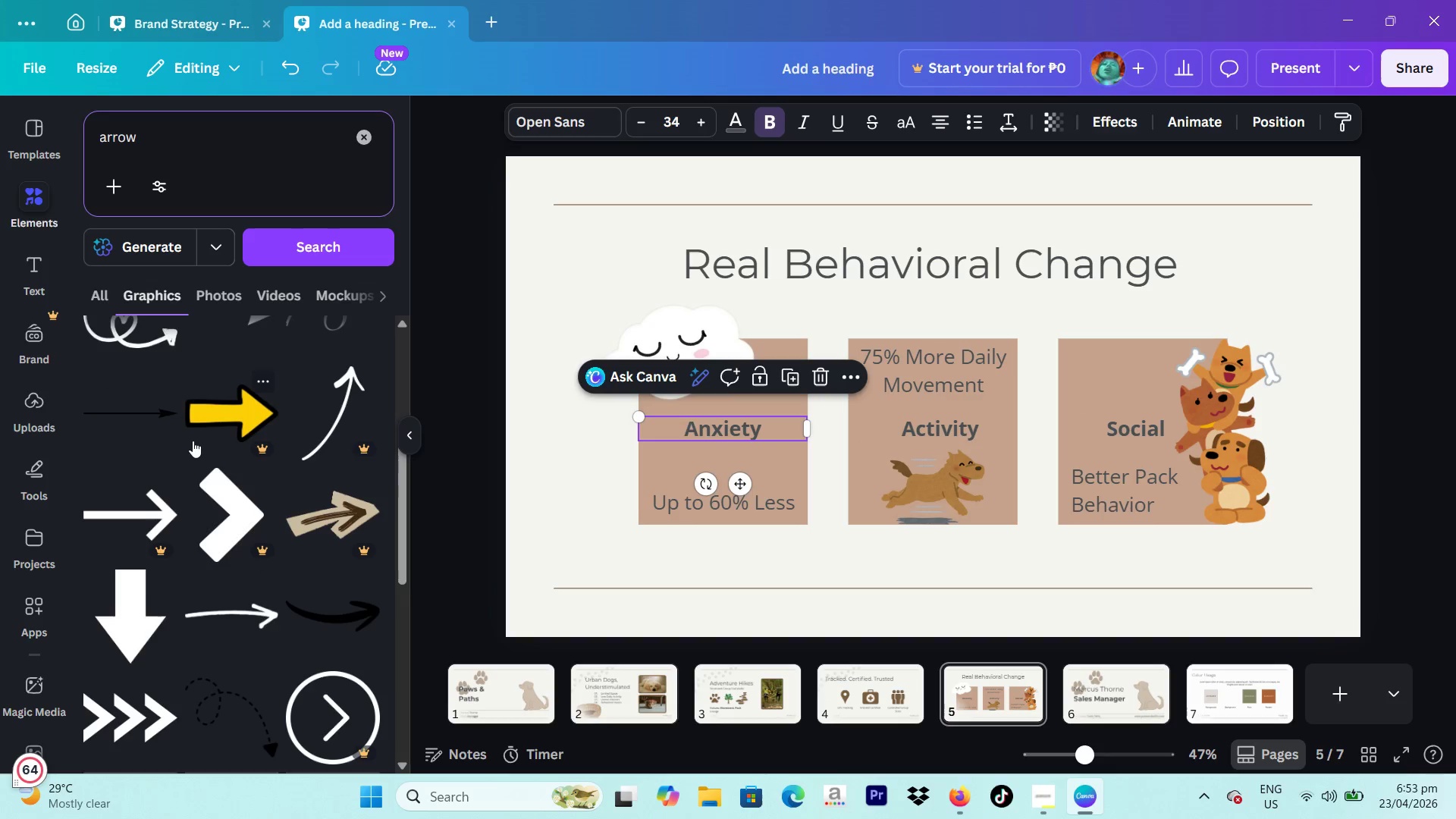 
scroll: coordinate [199, 441], scroll_direction: down, amount: 5.0
 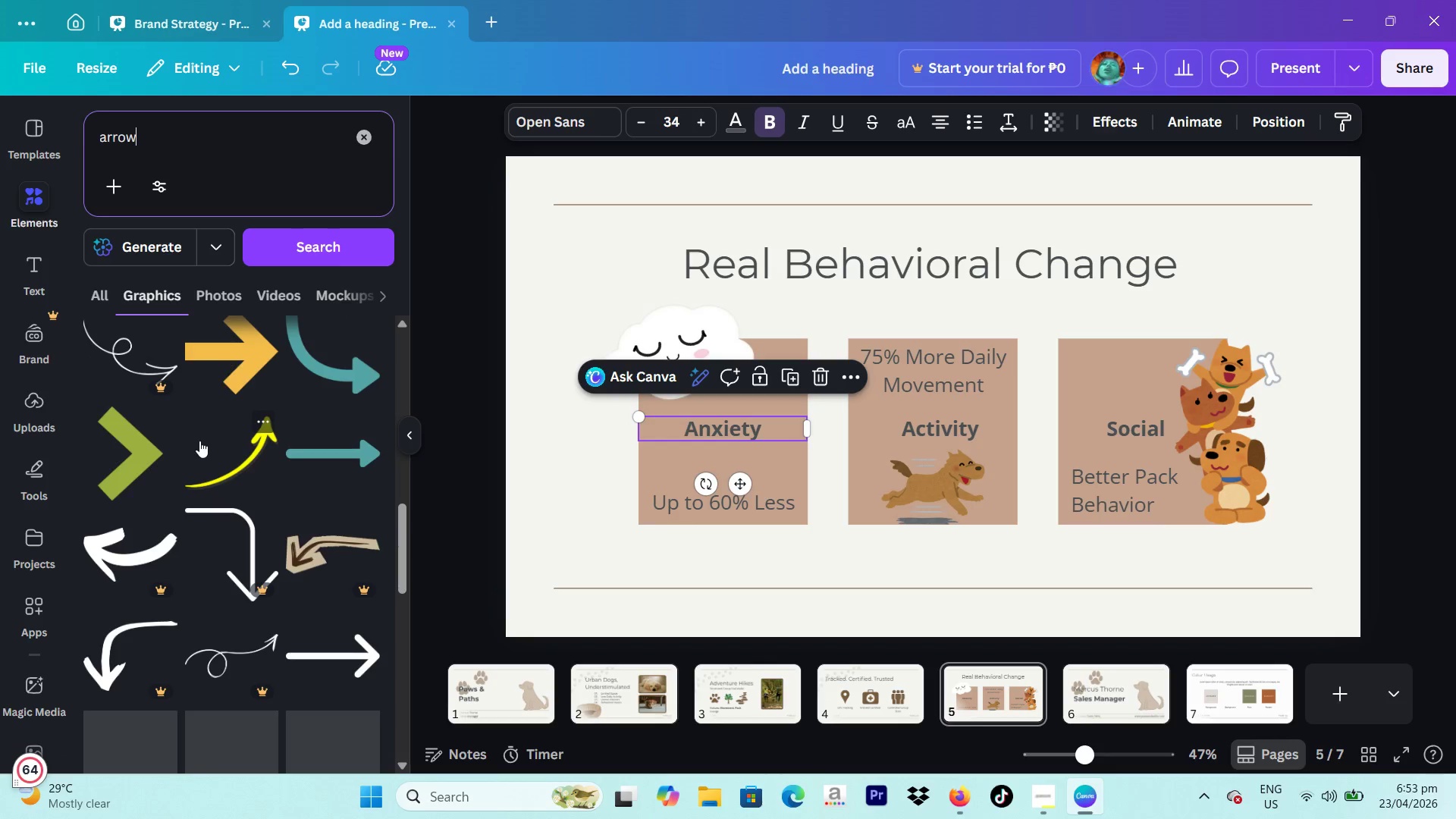 
scroll: coordinate [201, 441], scroll_direction: up, amount: 1.0
 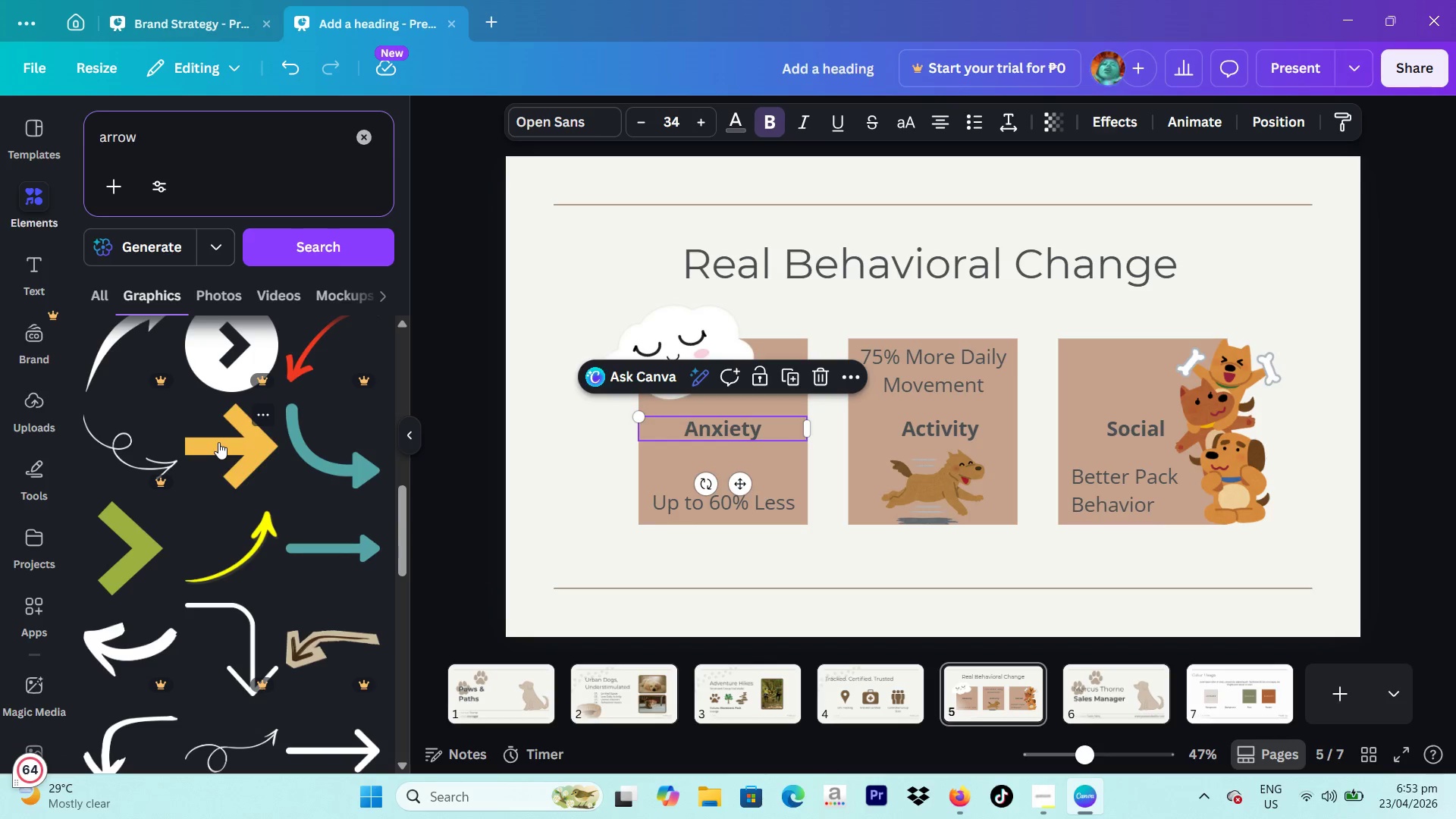 
left_click([218, 442])
 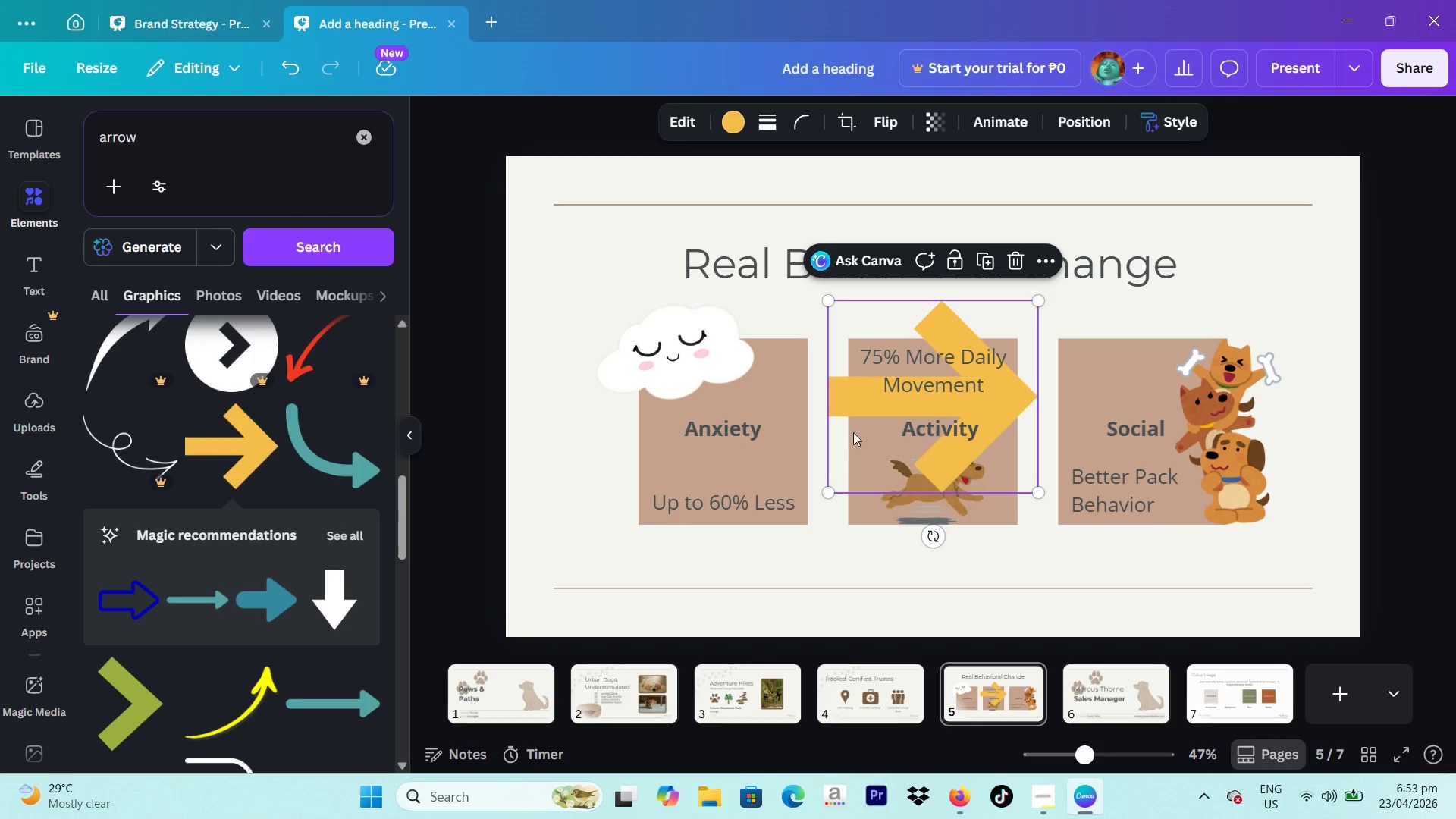 
left_click_drag(start_coordinate=[925, 538], to_coordinate=[1103, 403])
 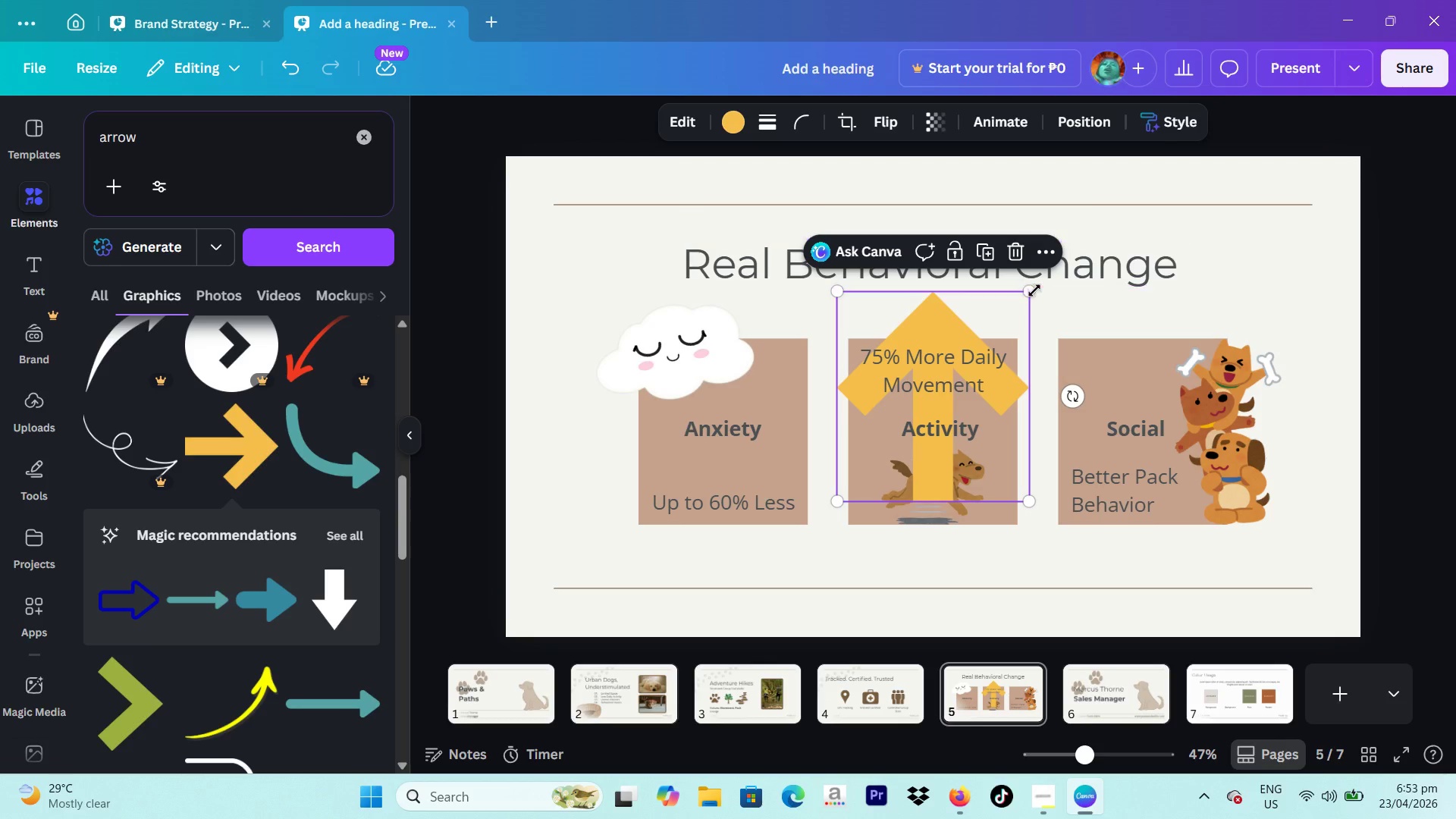 
left_click_drag(start_coordinate=[1034, 290], to_coordinate=[924, 401])
 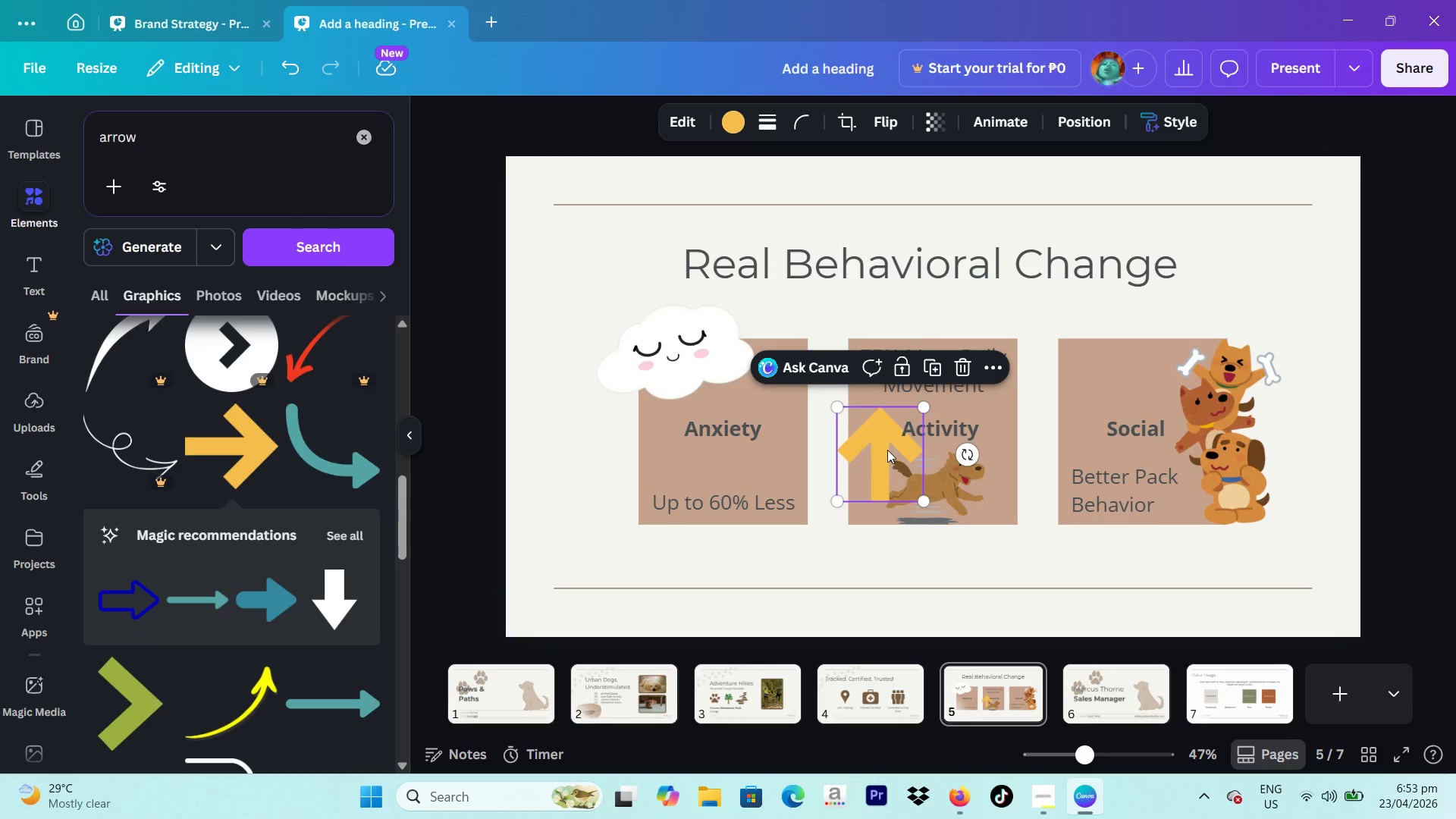 
left_click_drag(start_coordinate=[889, 450], to_coordinate=[893, 438])
 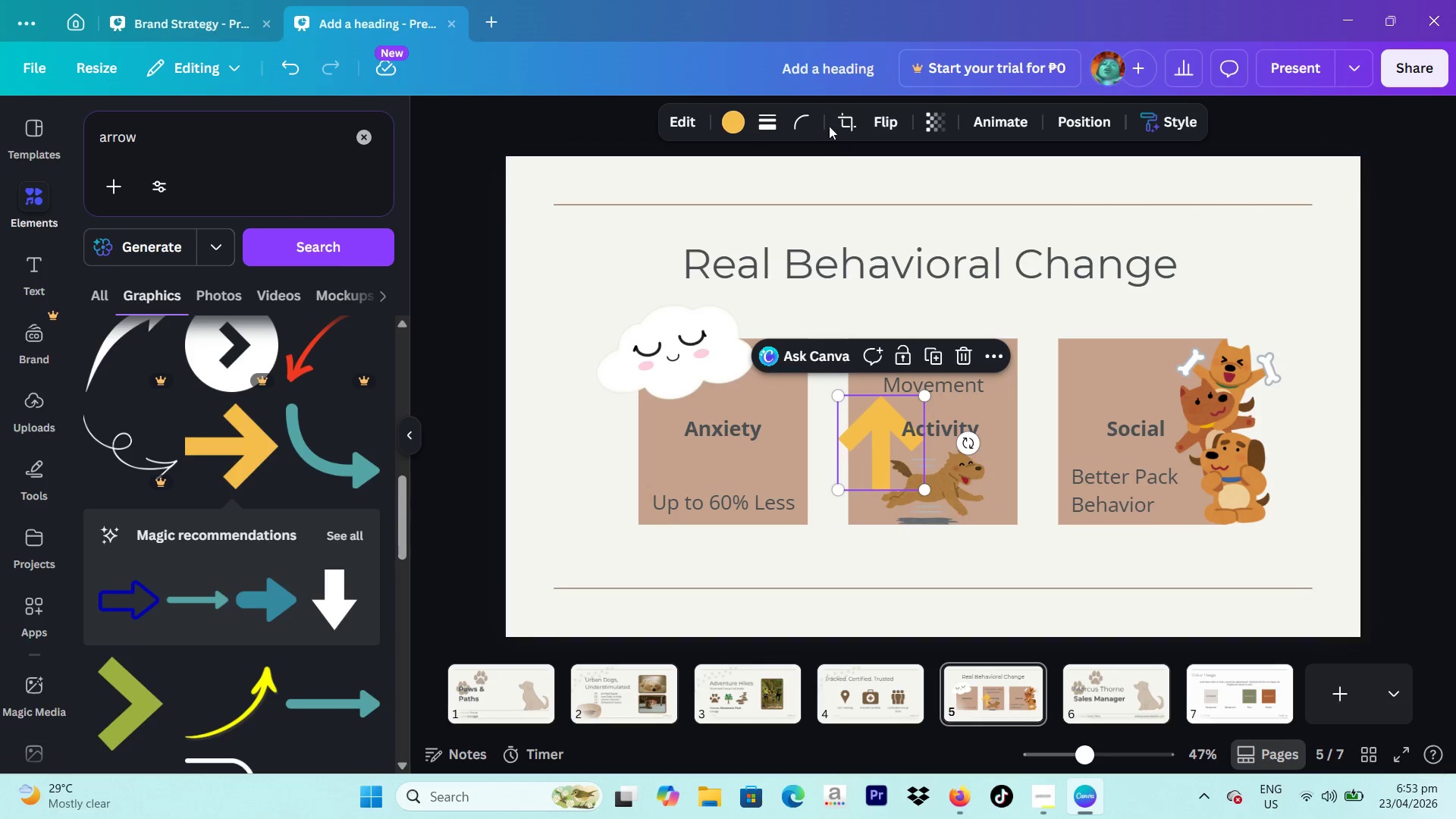 
left_click([720, 126])
 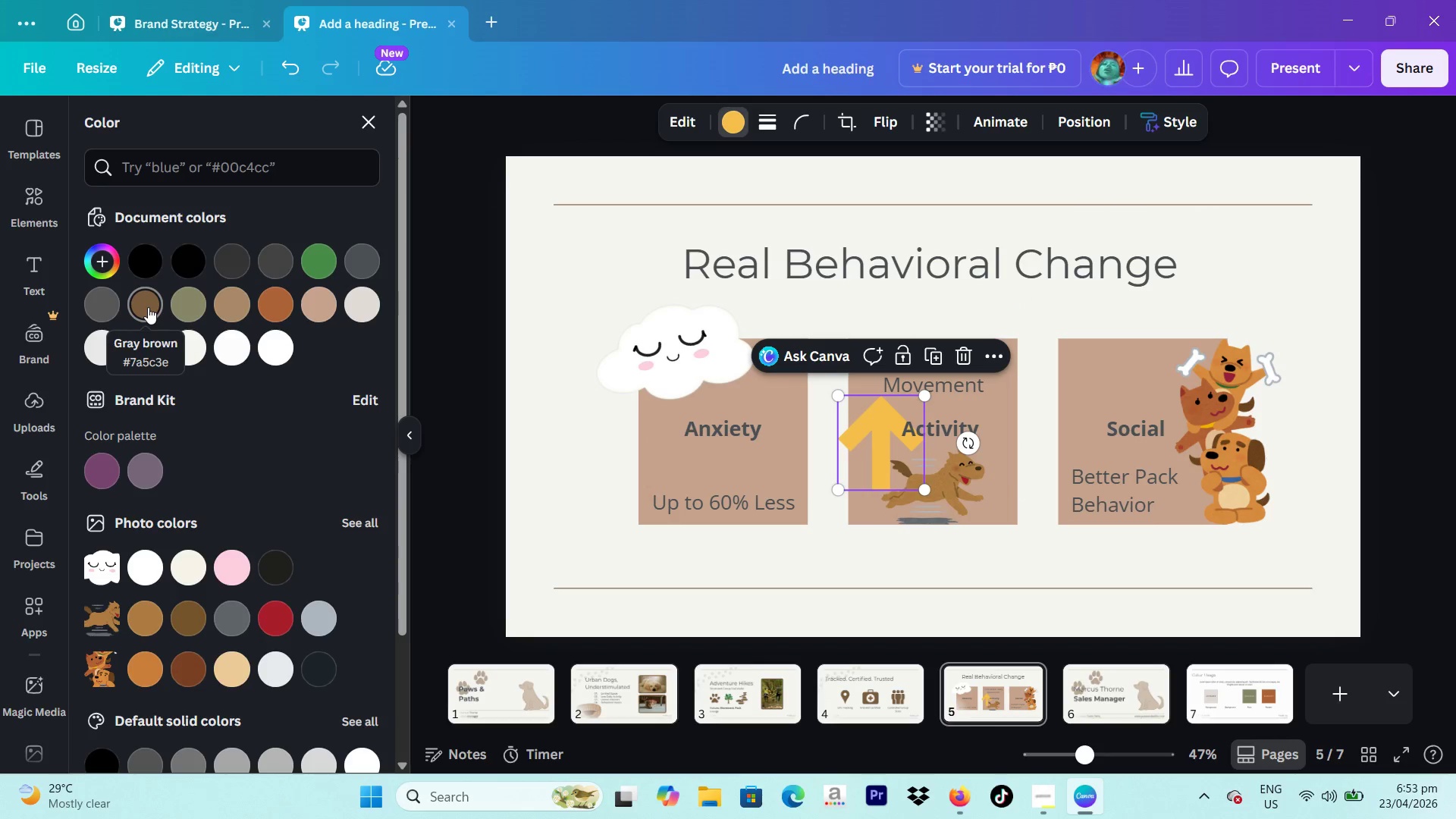 
left_click([148, 307])
 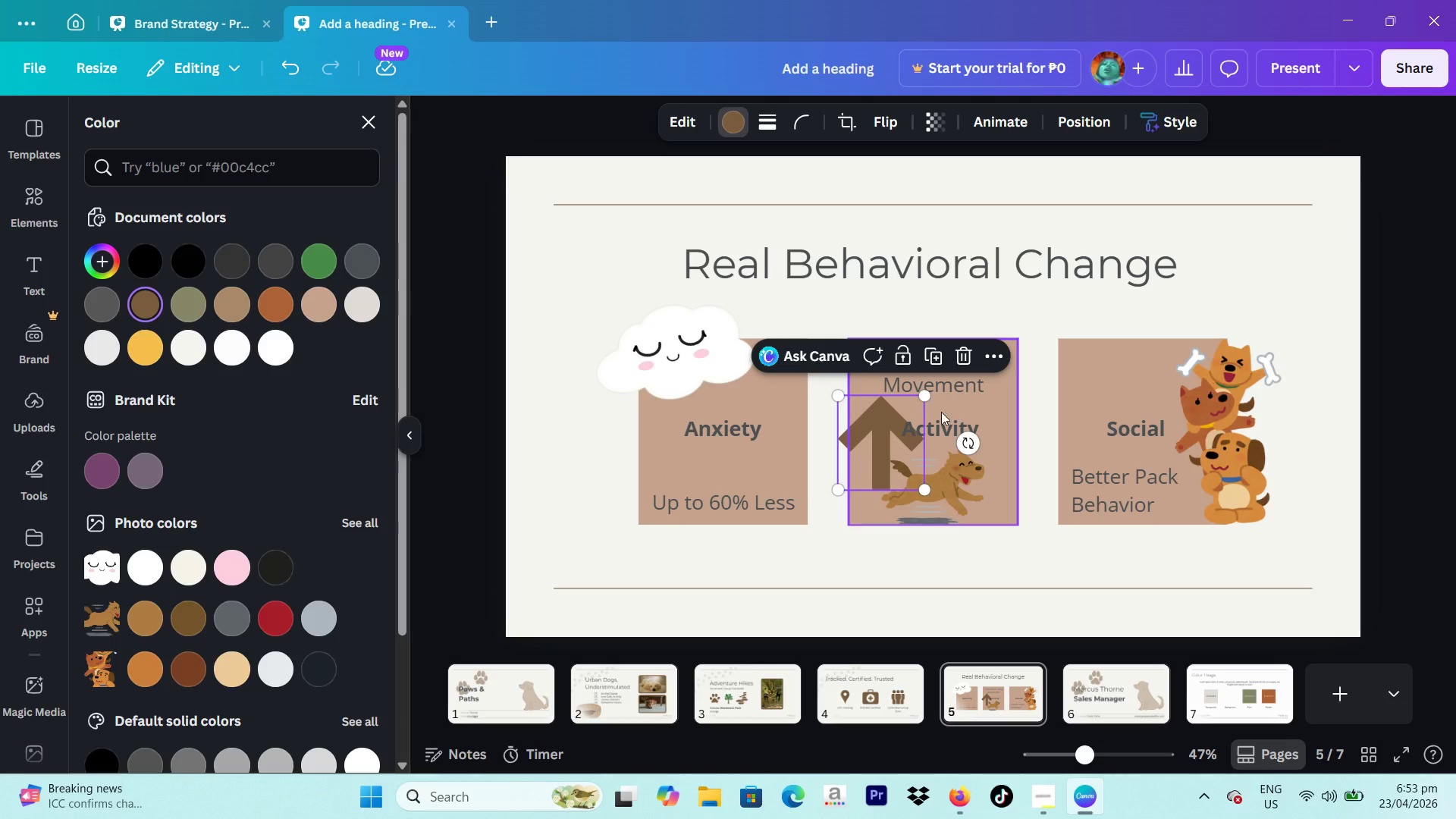 
left_click_drag(start_coordinate=[929, 400], to_coordinate=[912, 412])
 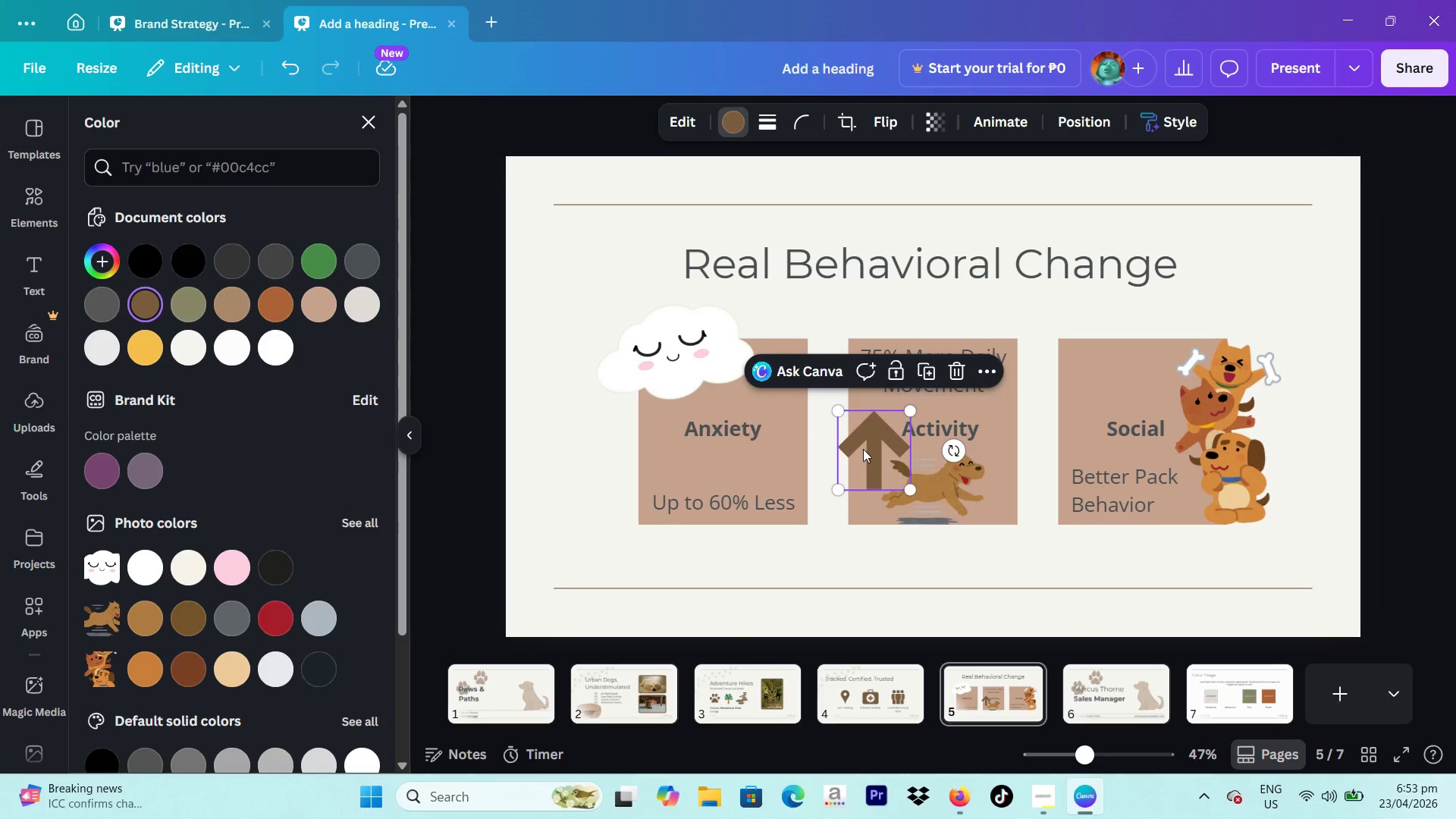 
left_click_drag(start_coordinate=[863, 449], to_coordinate=[862, 426])
 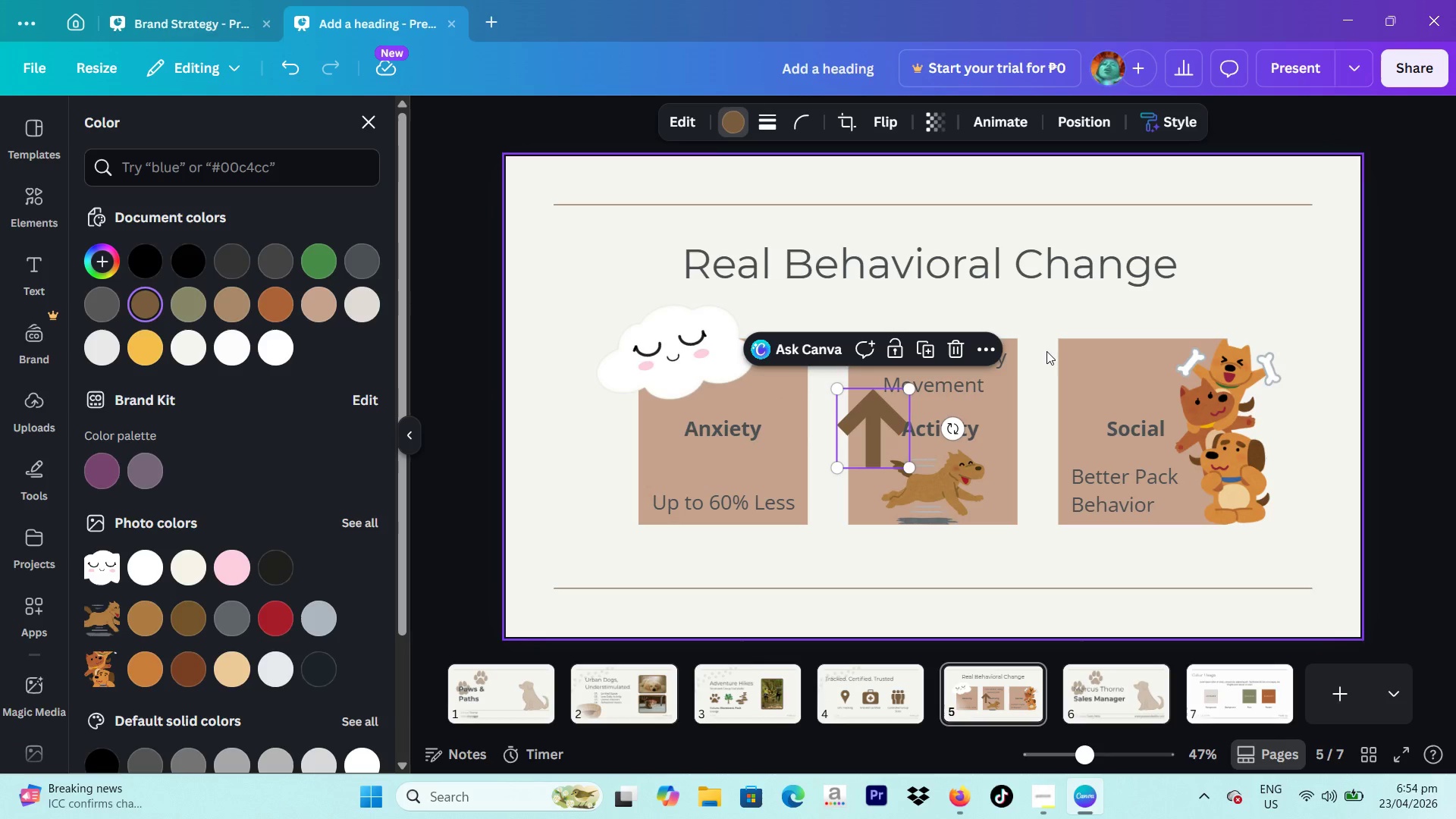 
mouse_move([922, 361])
 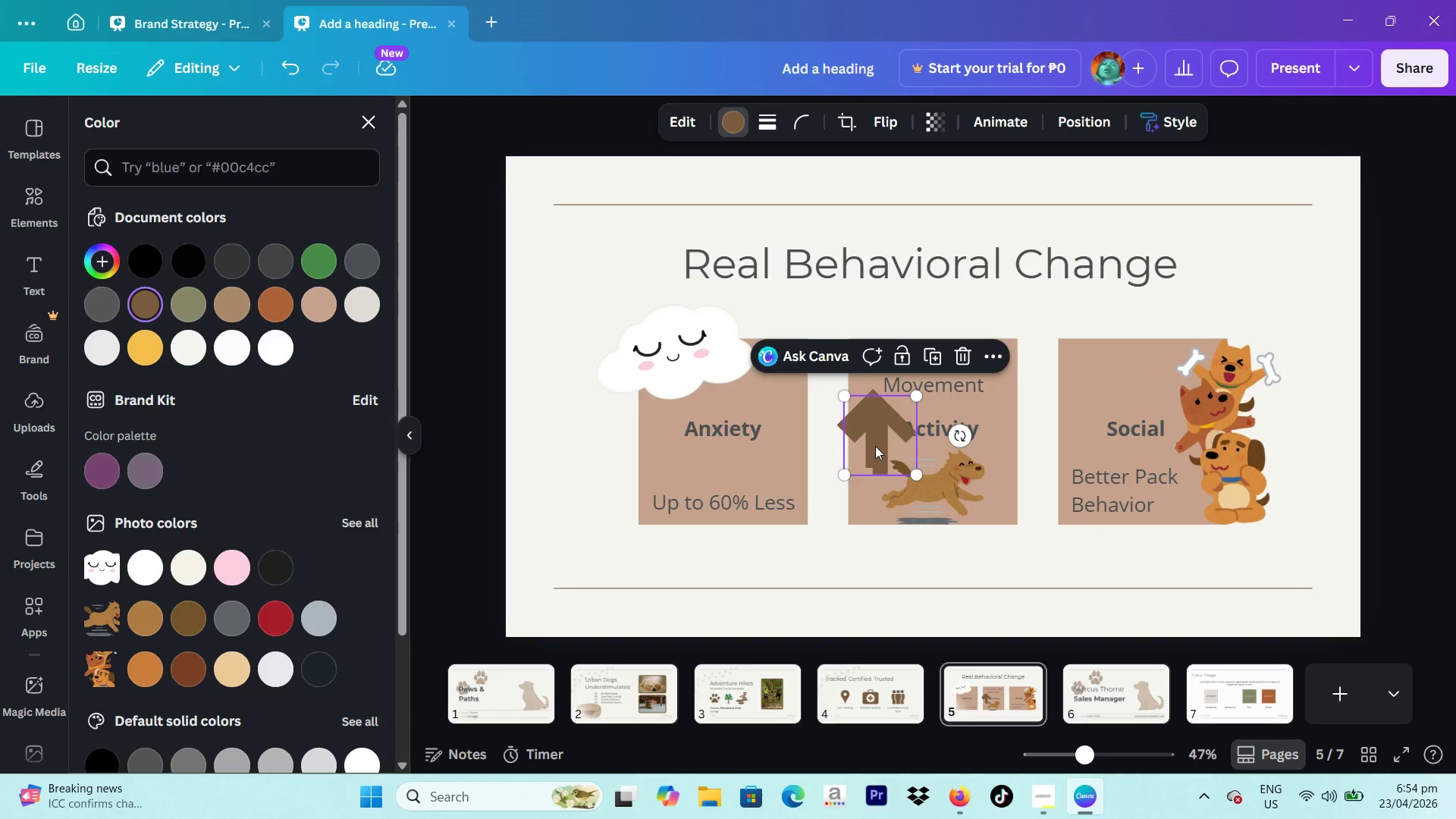 
left_click_drag(start_coordinate=[875, 446], to_coordinate=[1087, 421])
 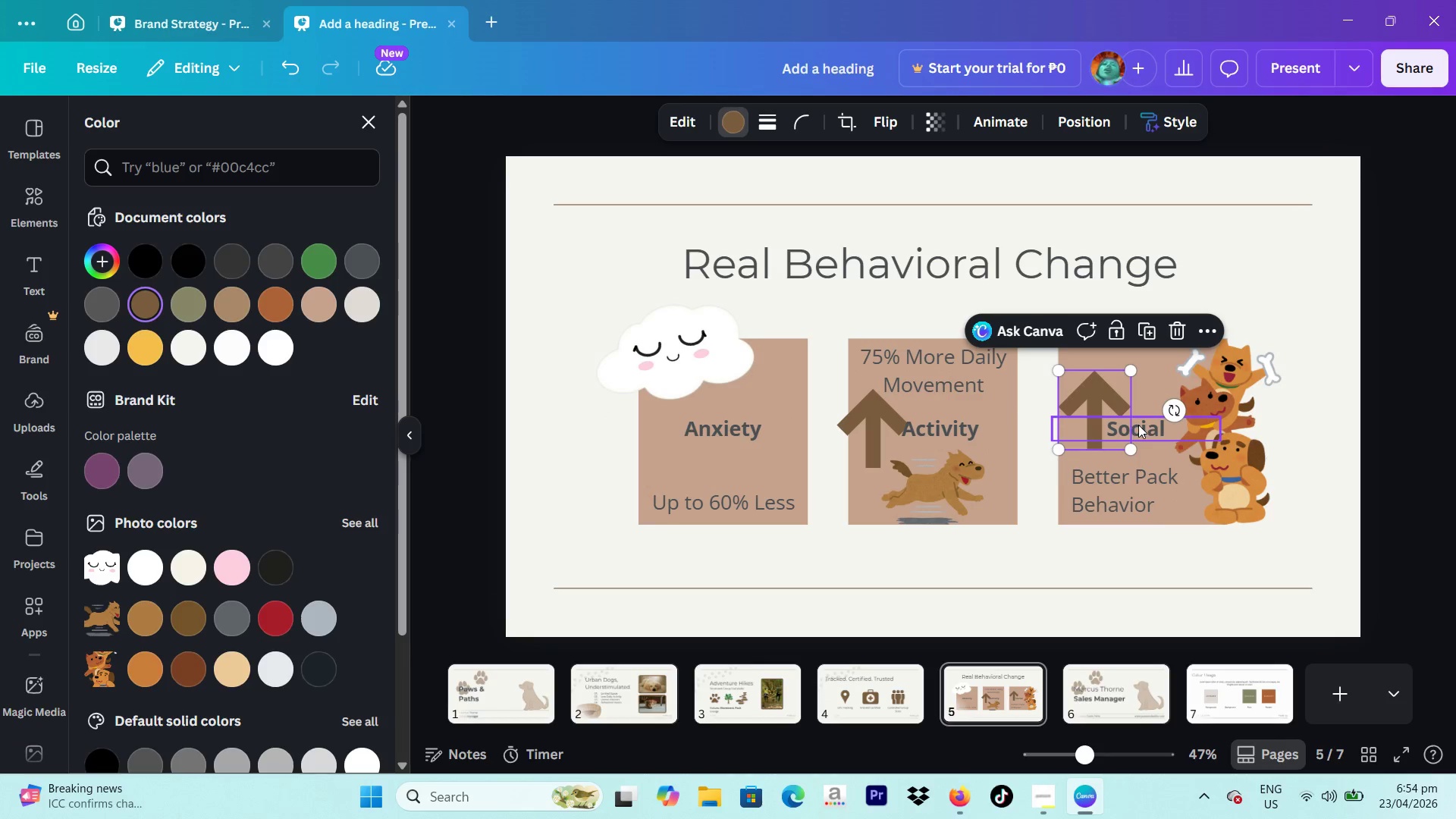 
left_click_drag(start_coordinate=[1138, 425], to_coordinate=[1151, 425])
 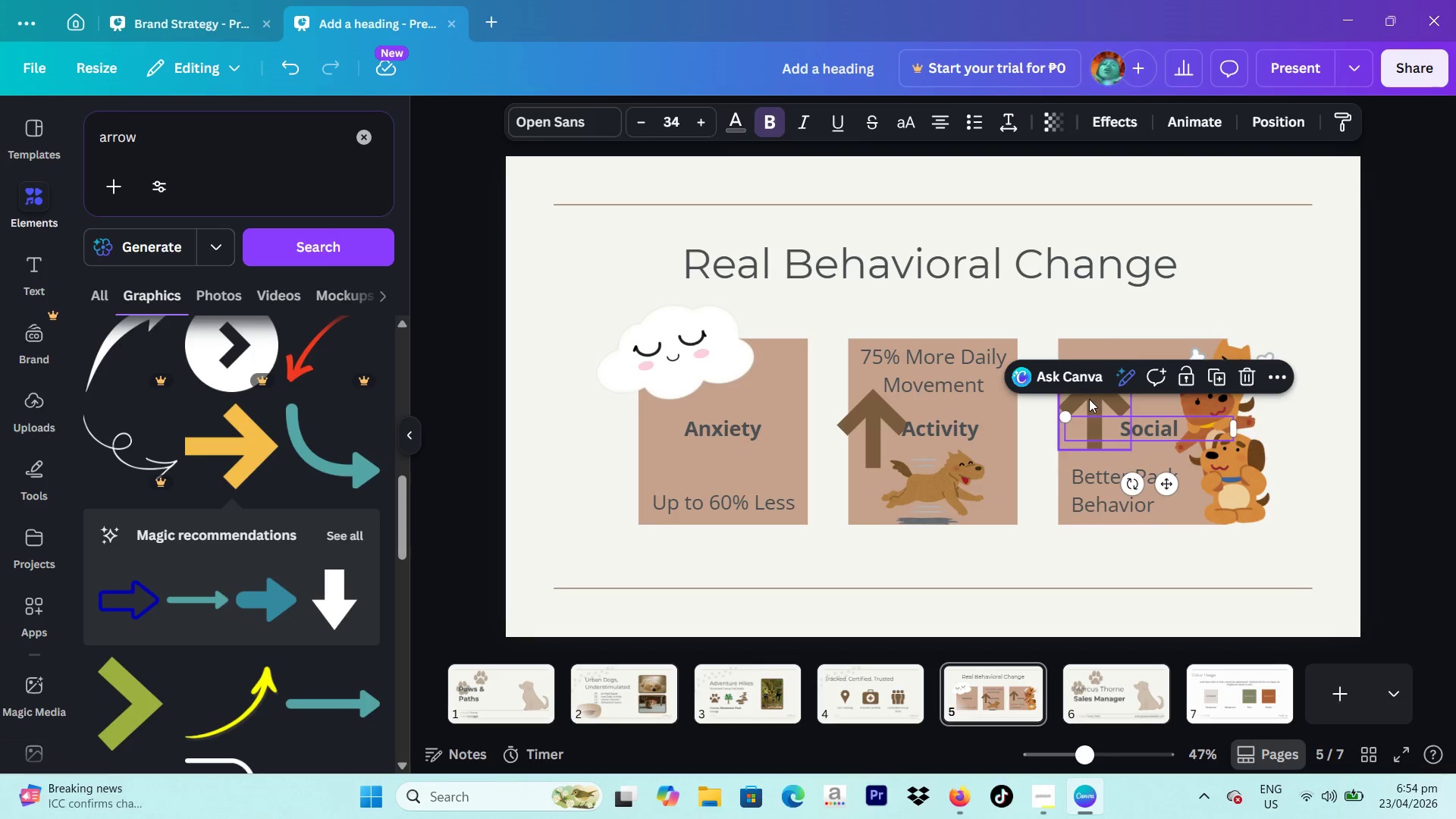 
left_click_drag(start_coordinate=[1089, 398], to_coordinate=[1084, 394])
 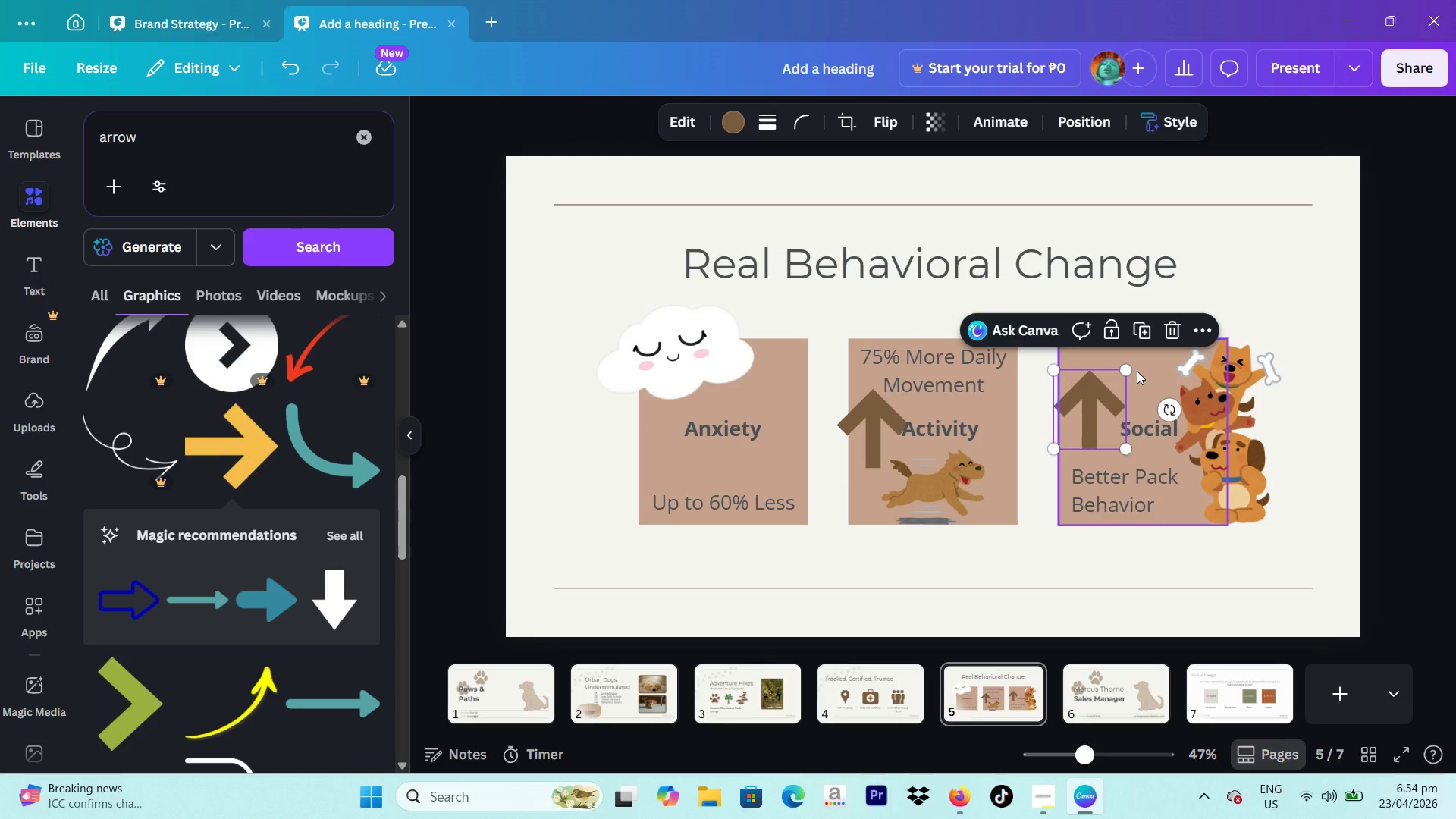 
left_click([1116, 370])
 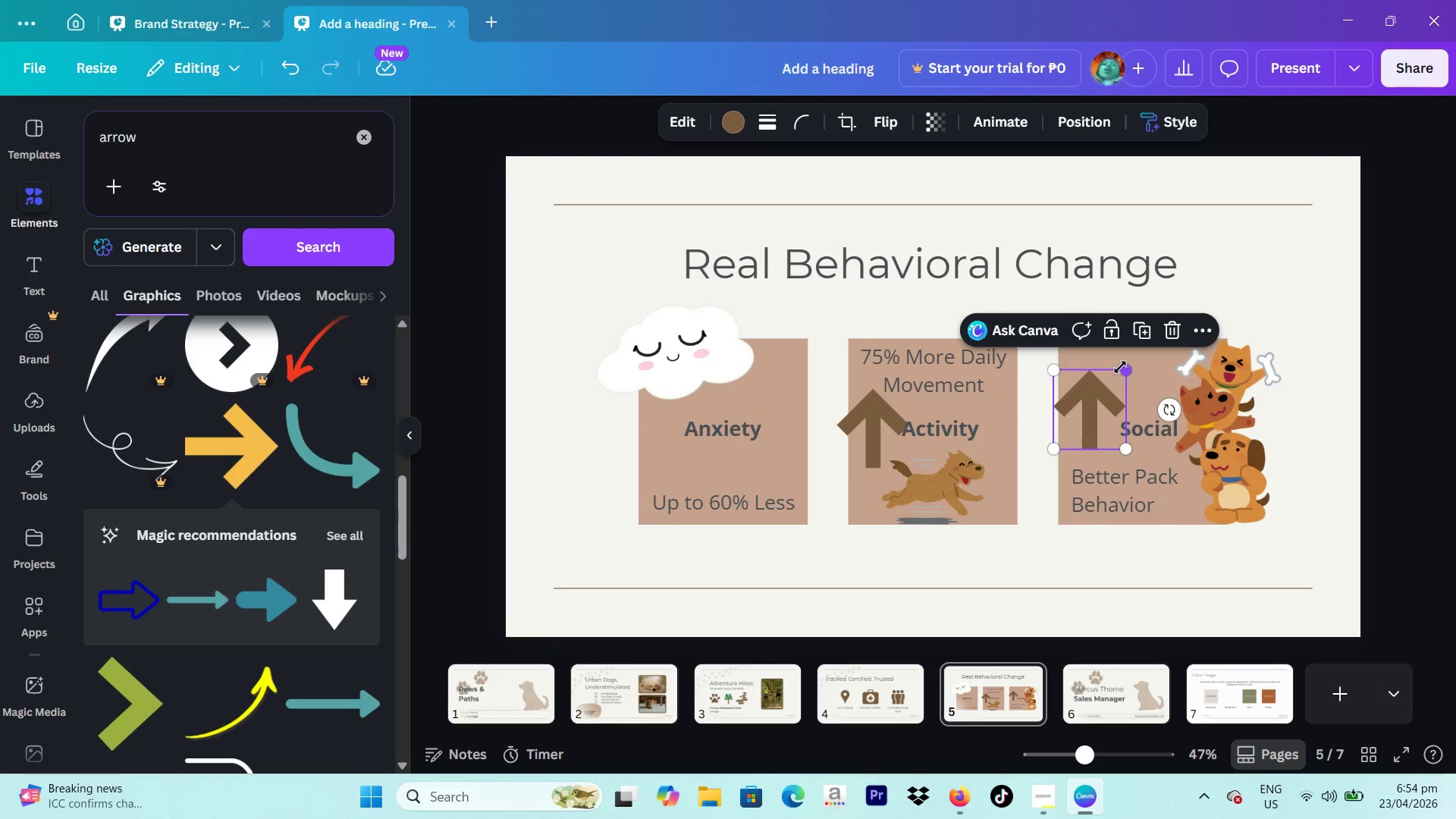 
left_click_drag(start_coordinate=[1120, 367], to_coordinate=[1098, 392])
 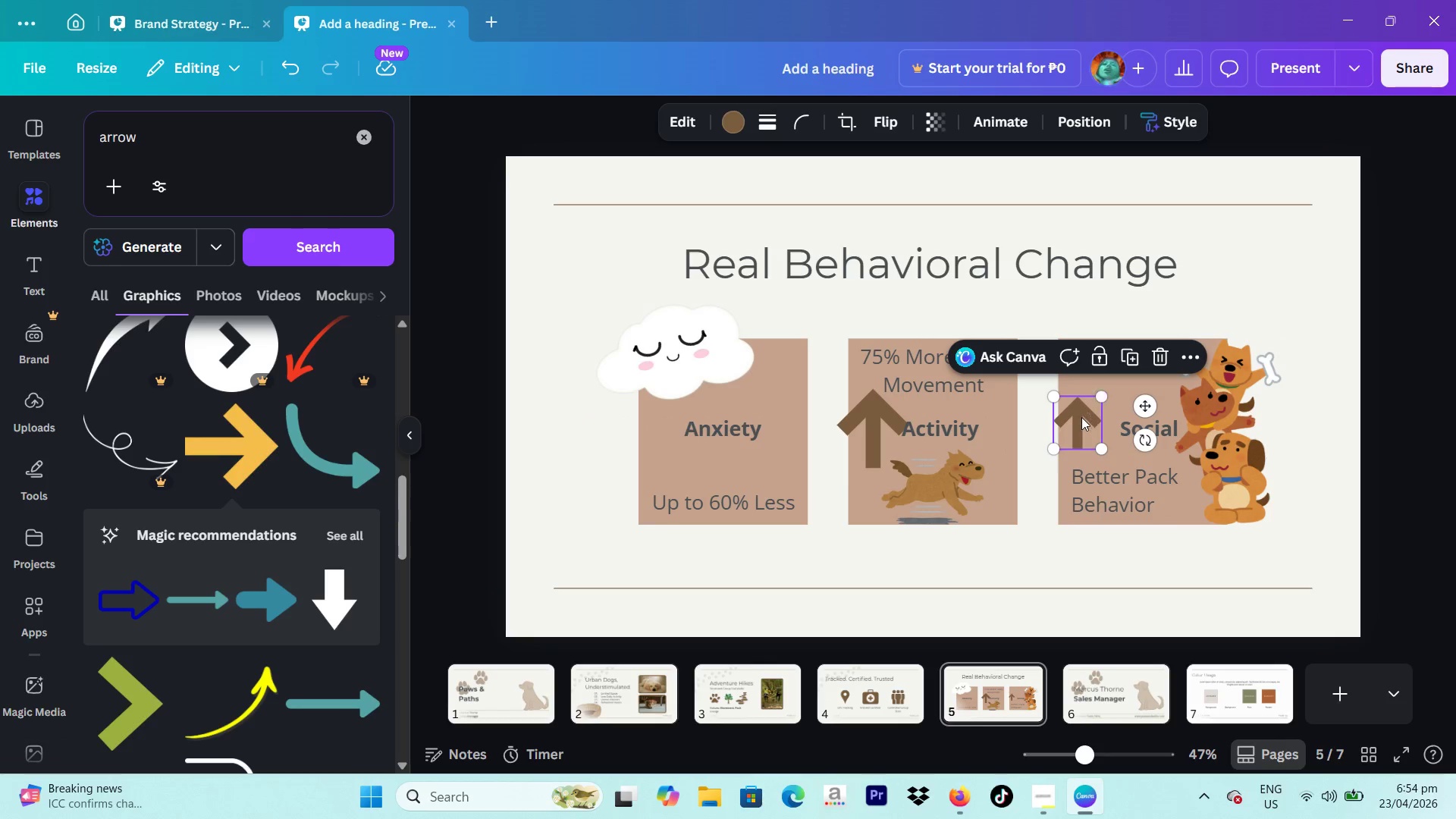 
left_click_drag(start_coordinate=[1081, 418], to_coordinate=[1097, 419])
 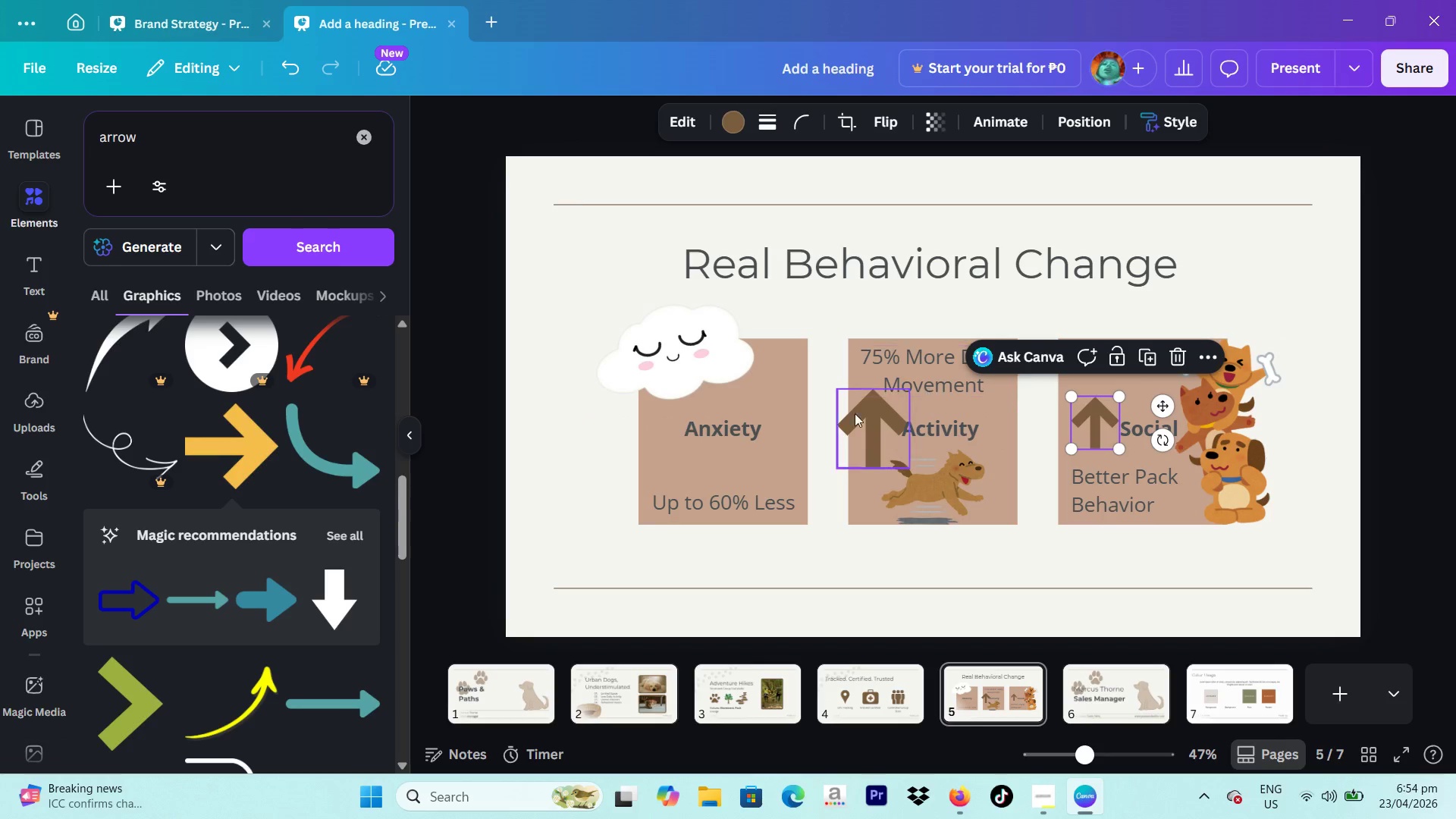 
left_click([843, 416])
 